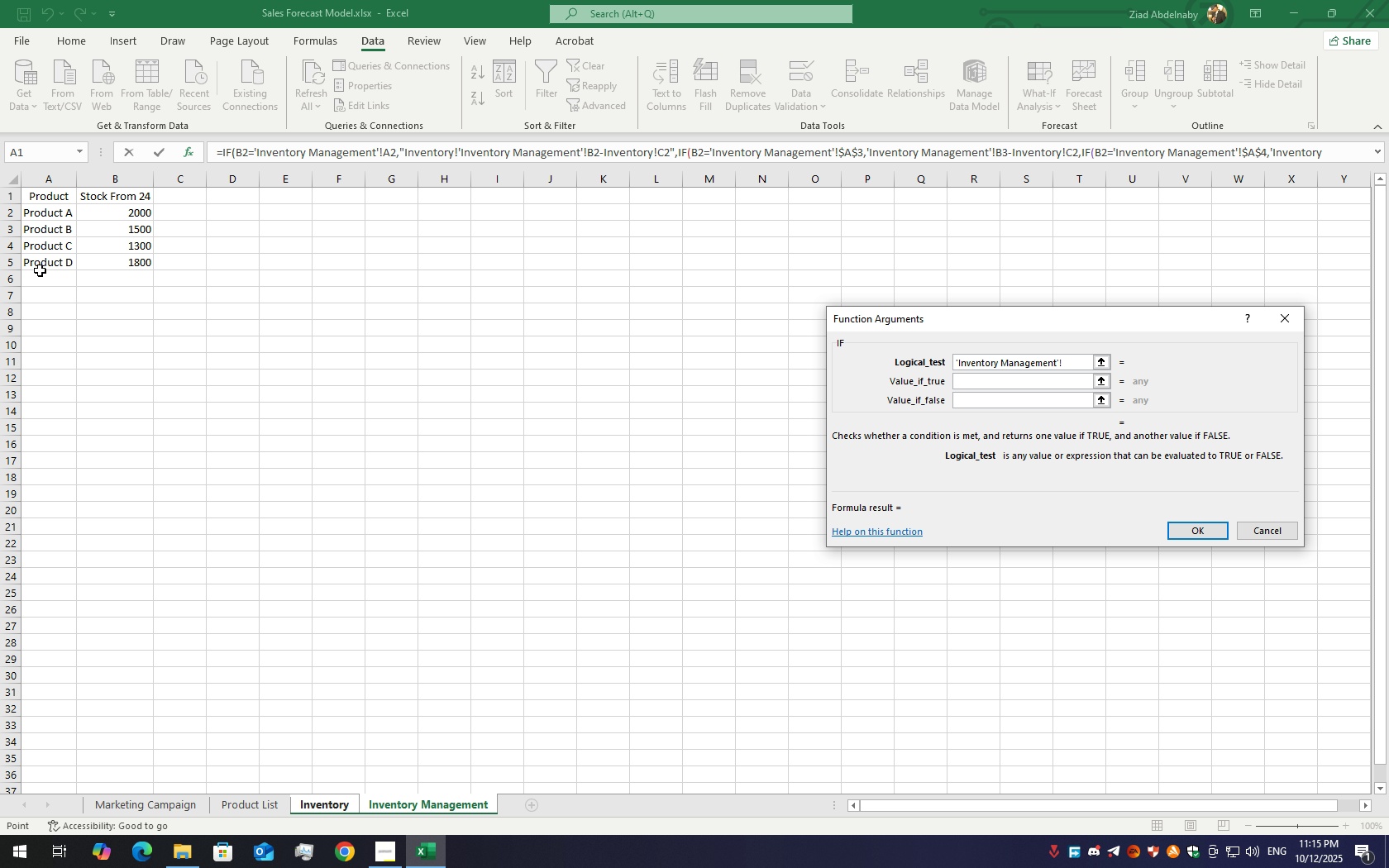 
left_click([38, 264])
 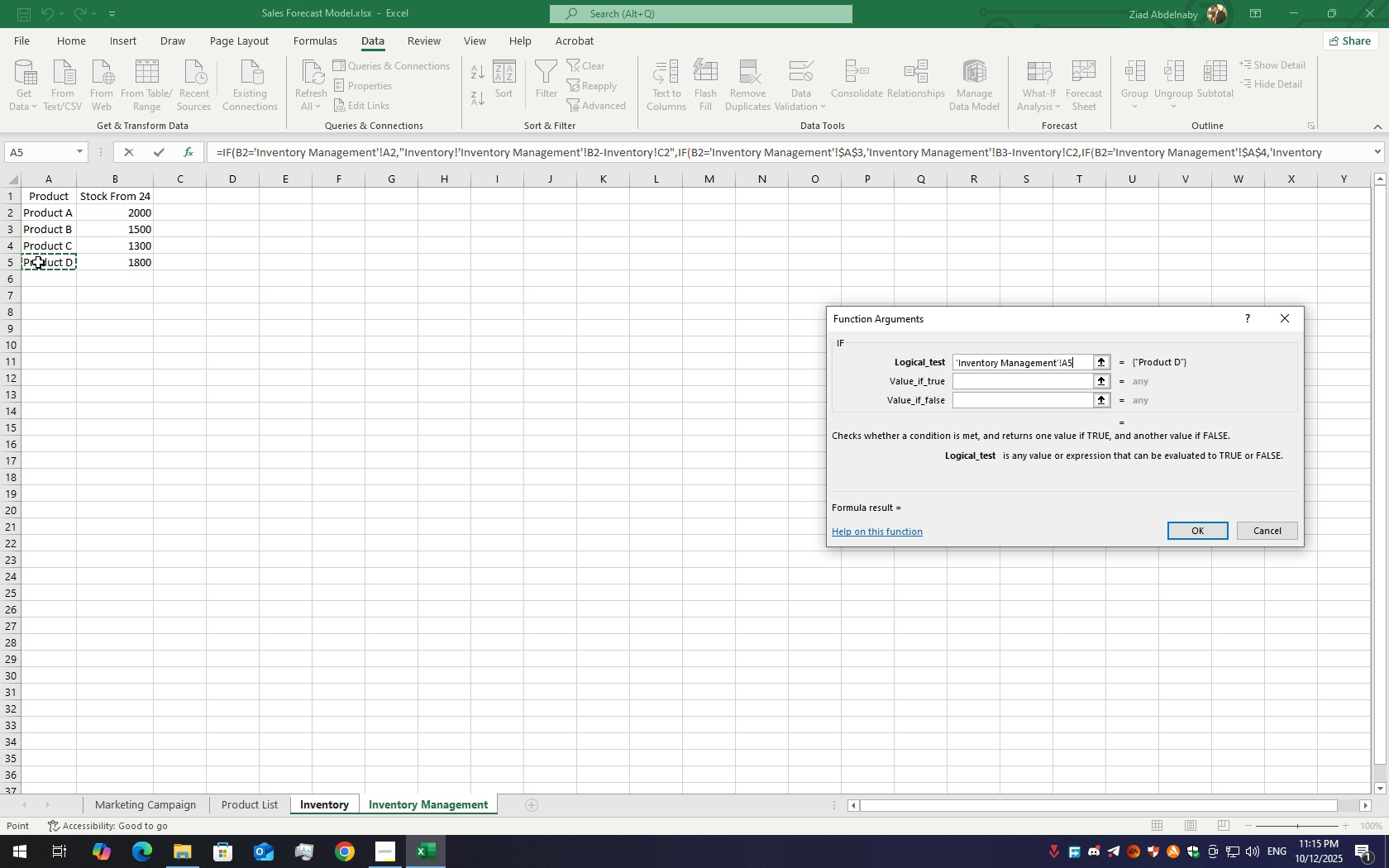 
key(F4)
 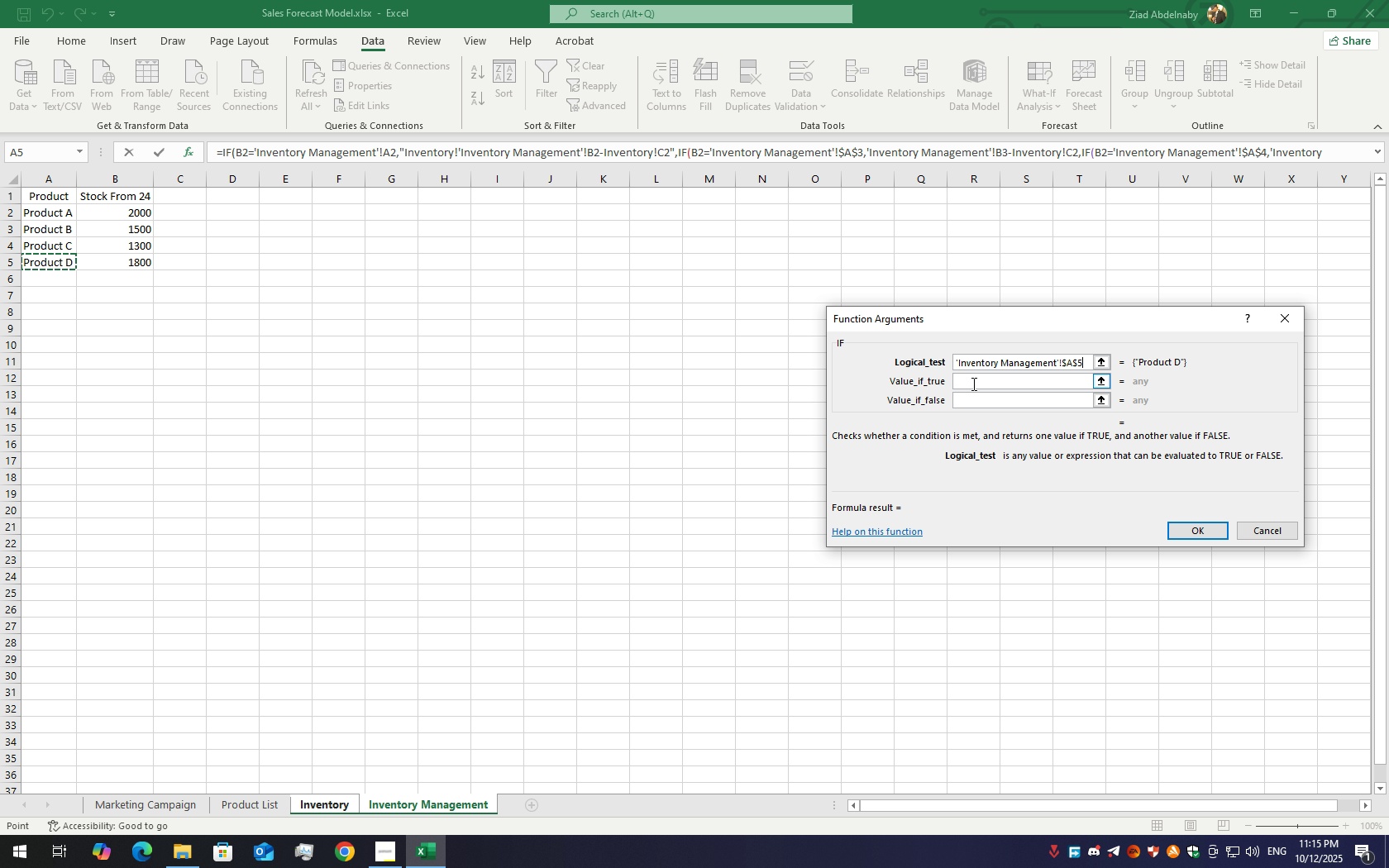 
left_click([972, 384])
 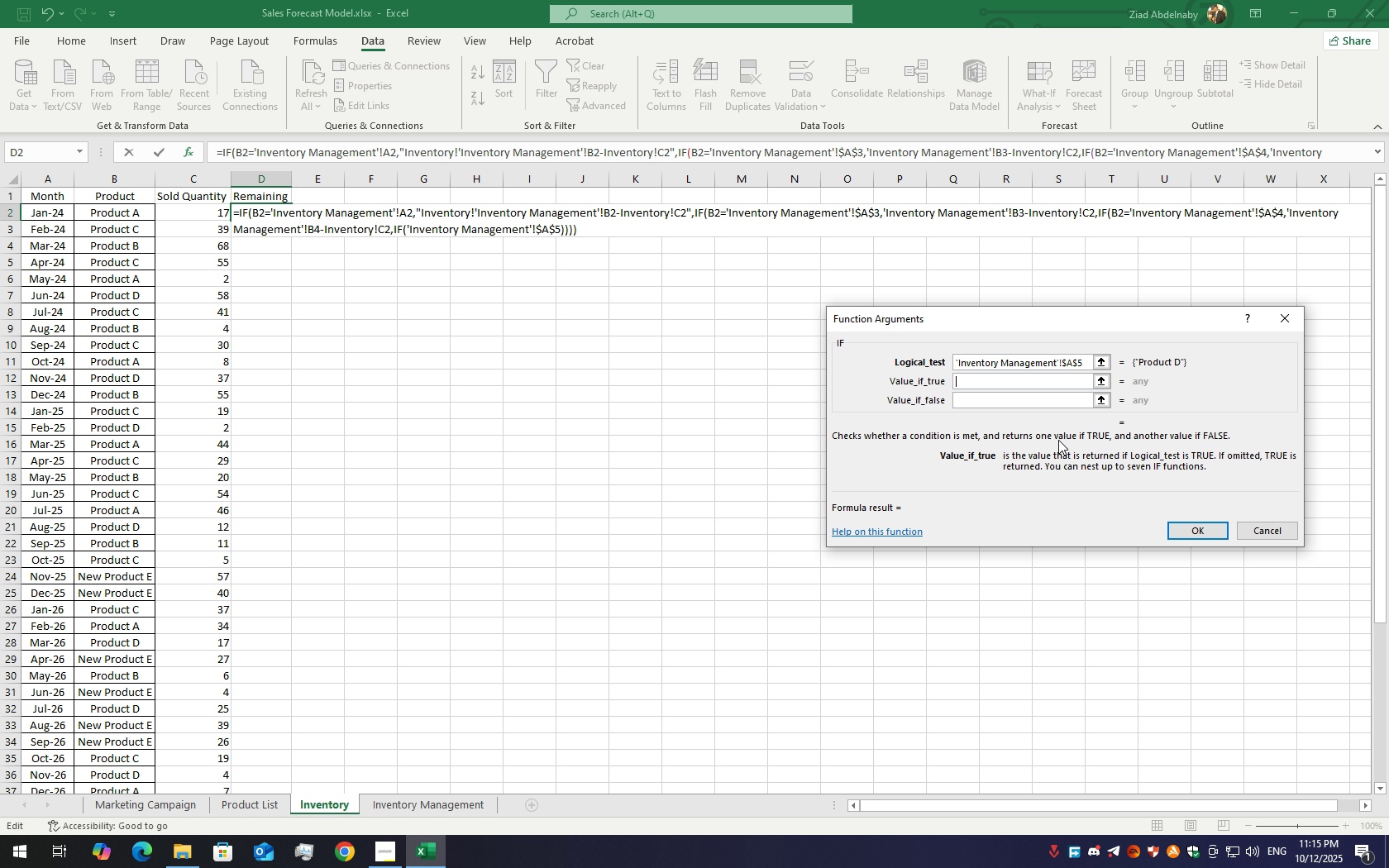 
left_click([461, 798])
 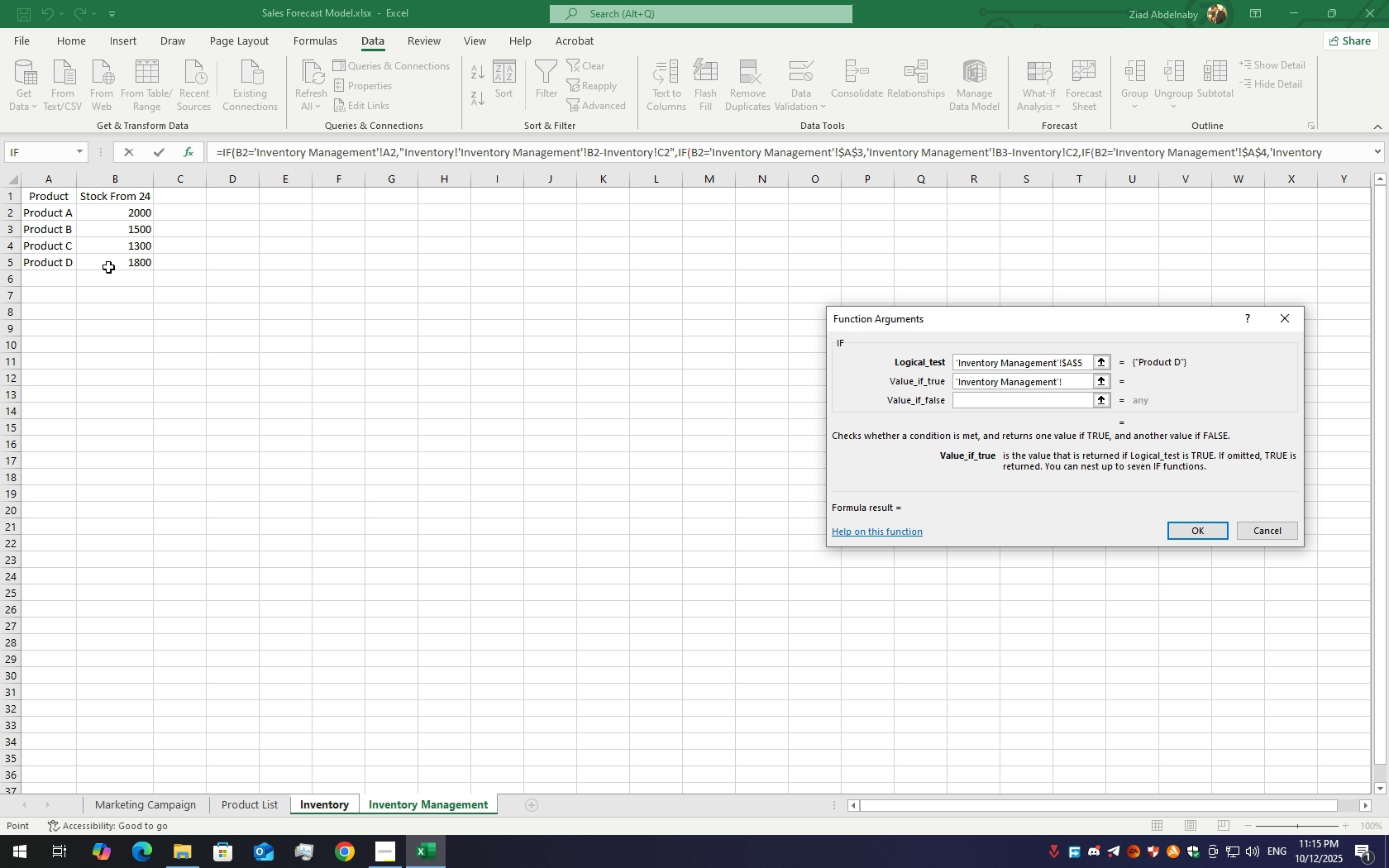 
left_click([108, 267])
 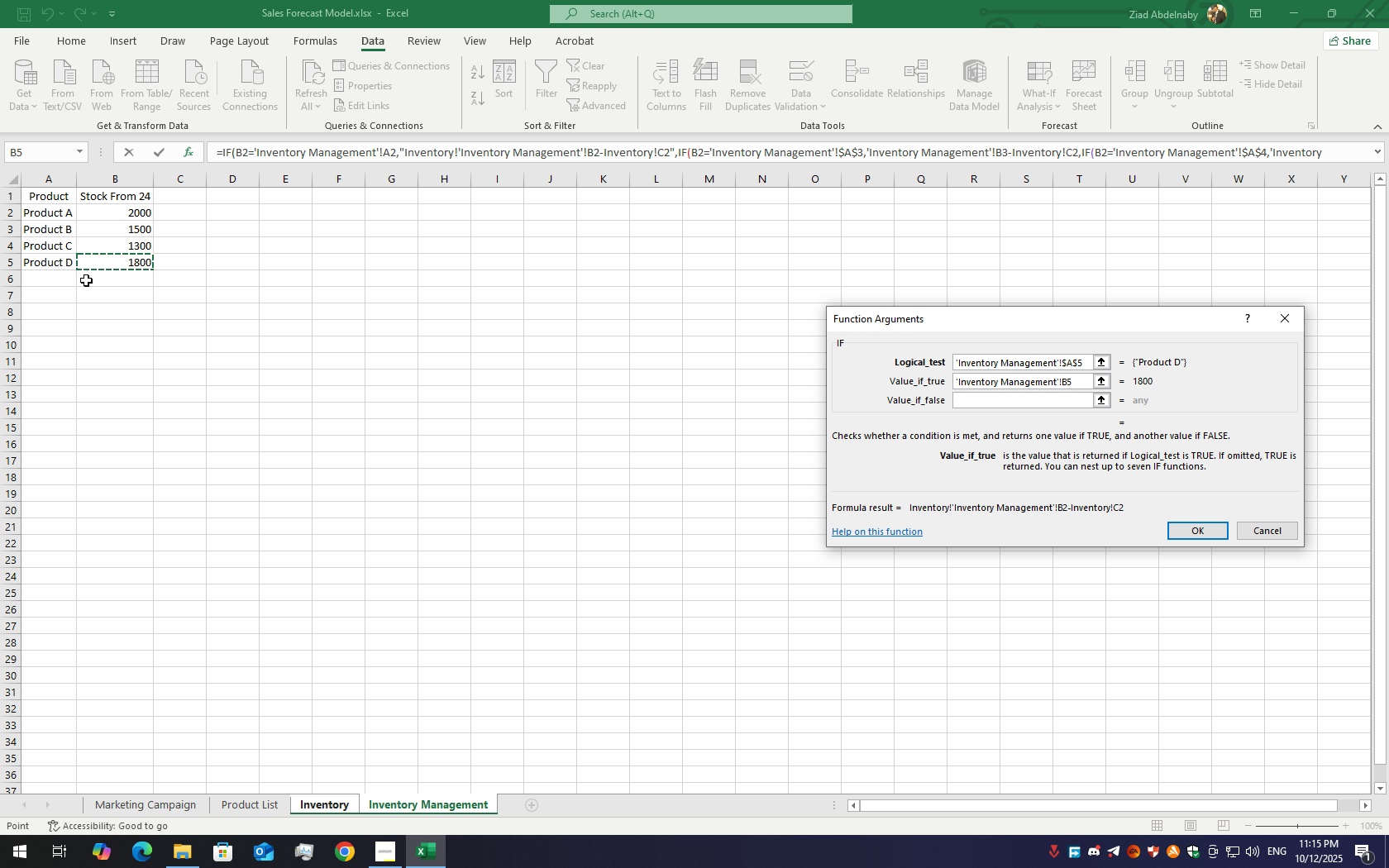 
key(F4)
 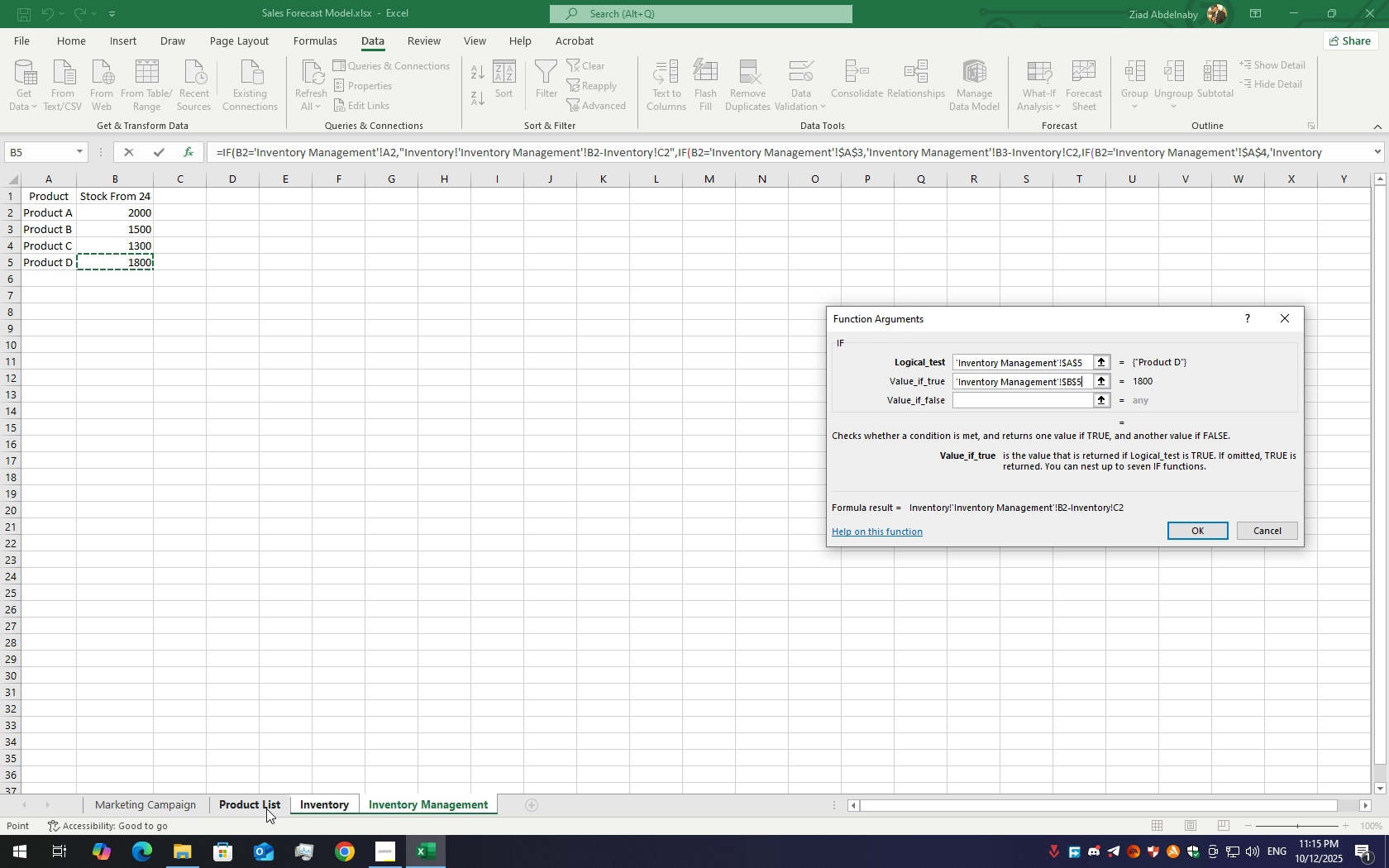 
wait(10.72)
 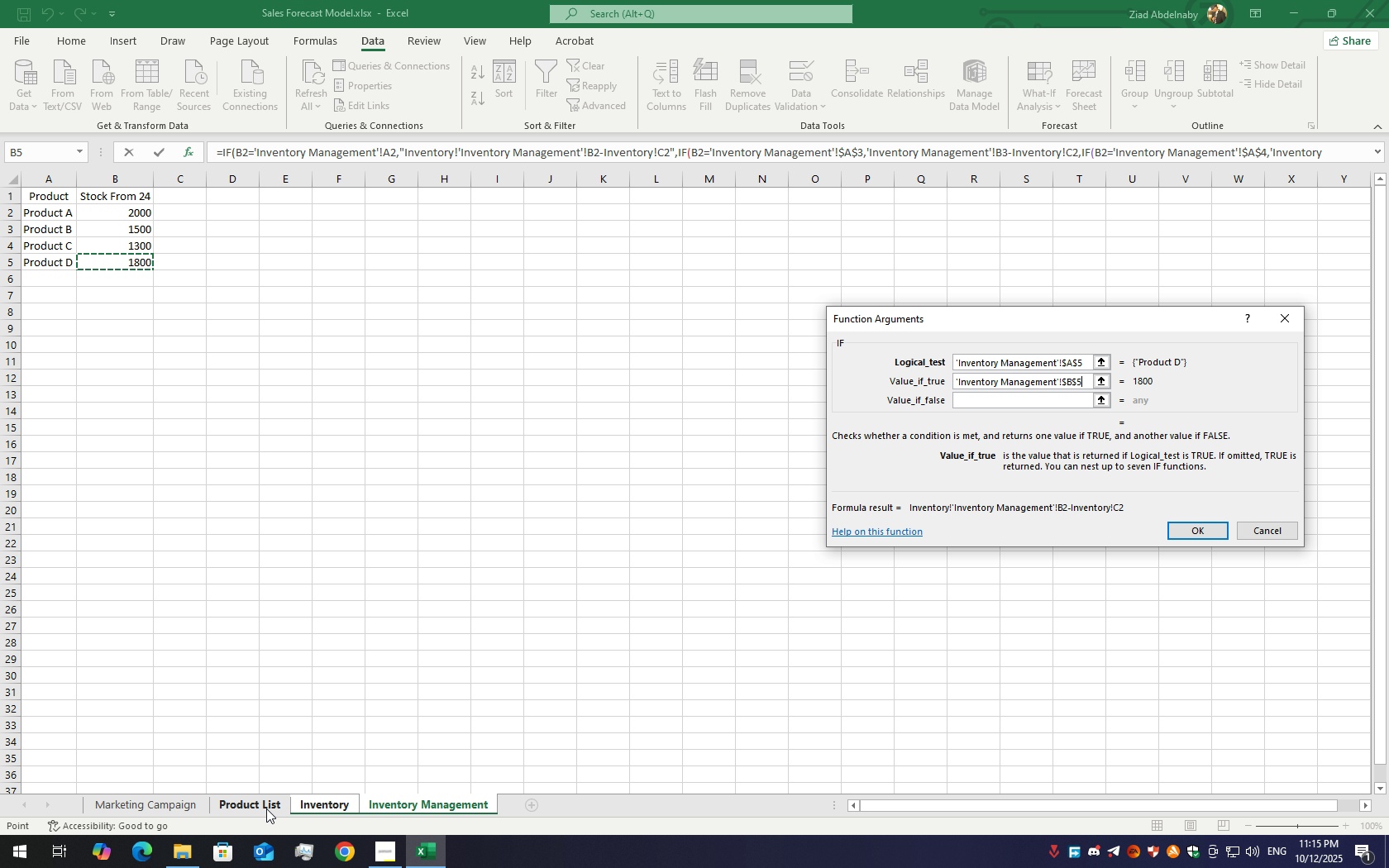 
left_click([266, 812])
 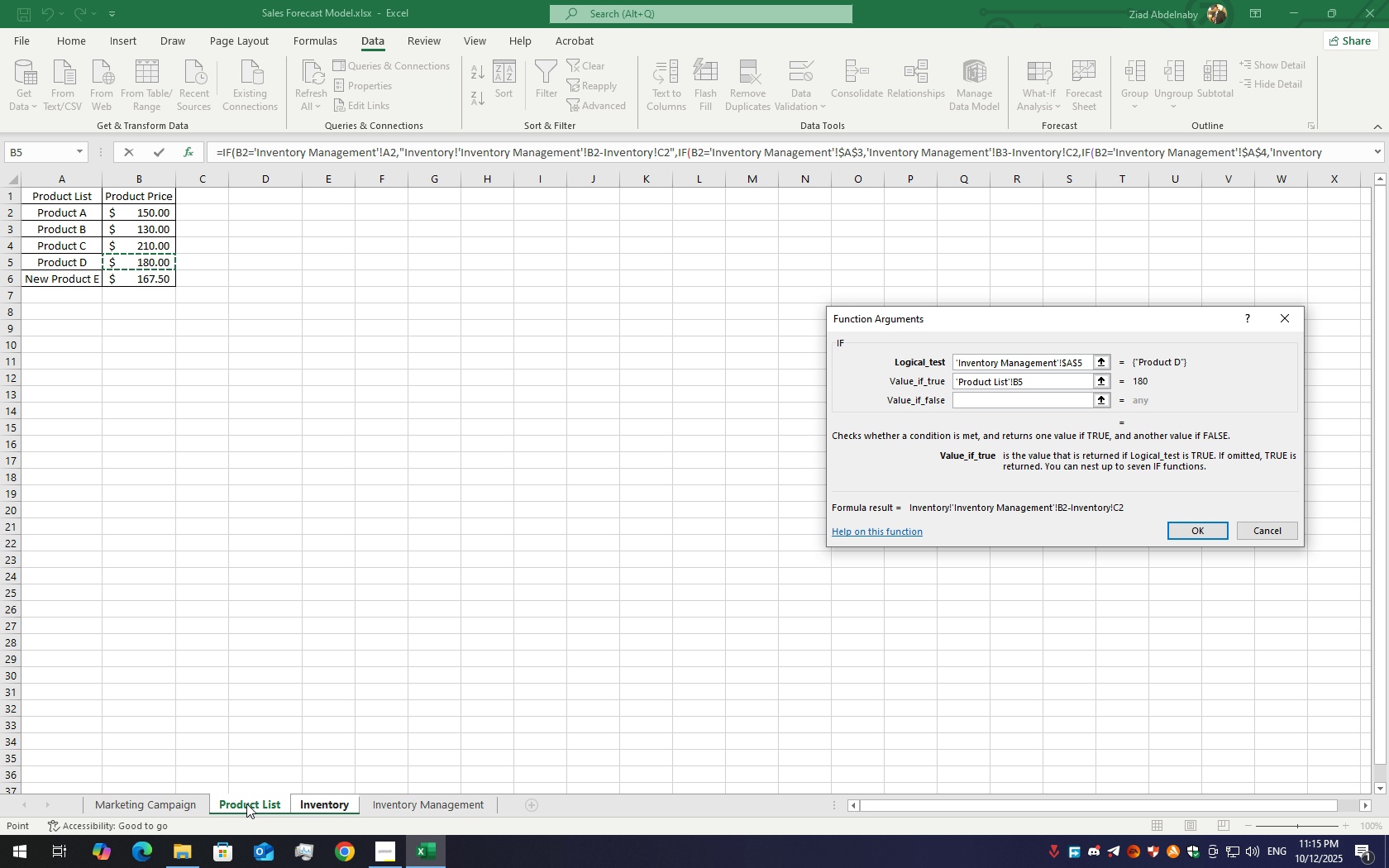 
left_click([320, 799])
 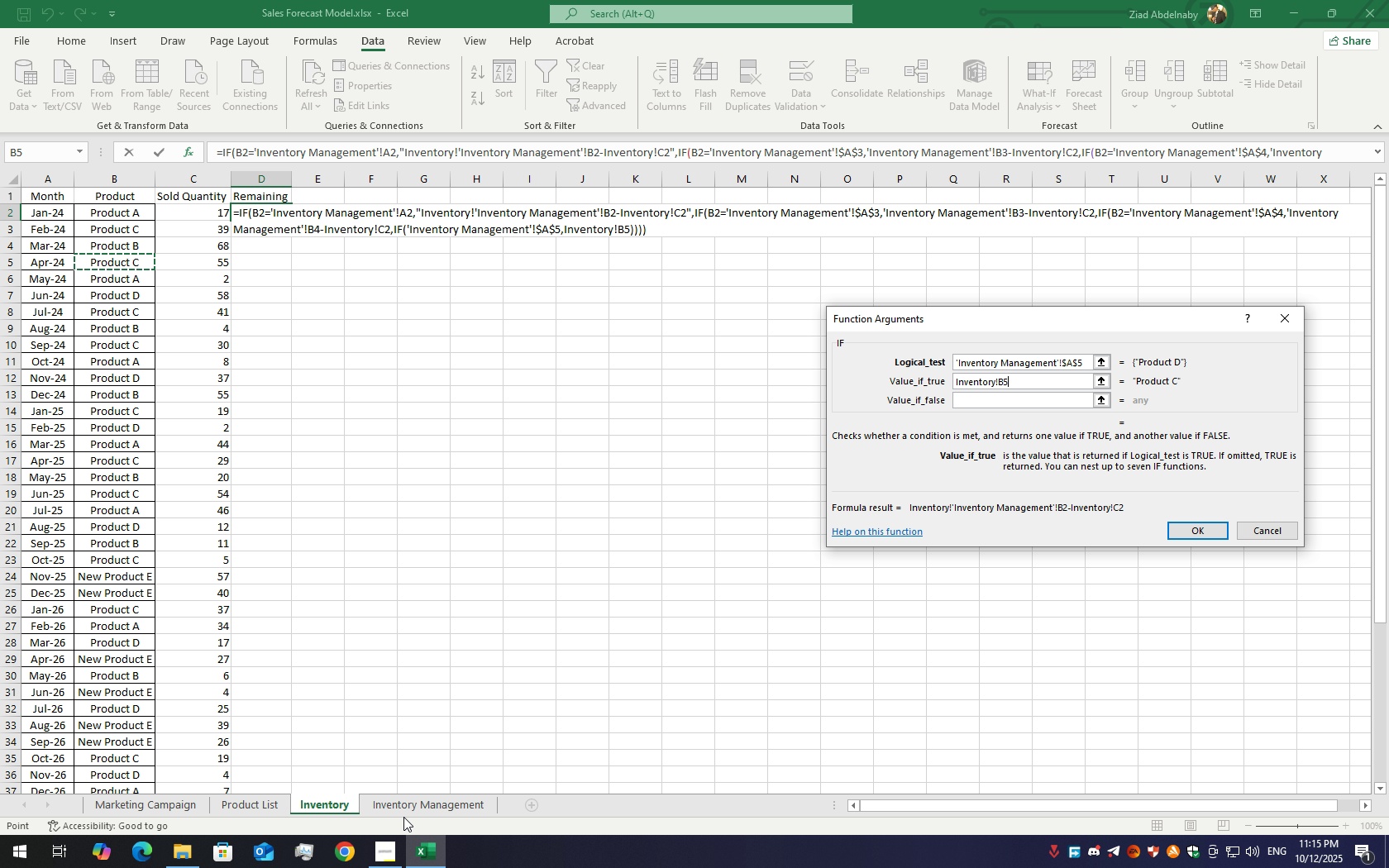 
left_click([403, 809])
 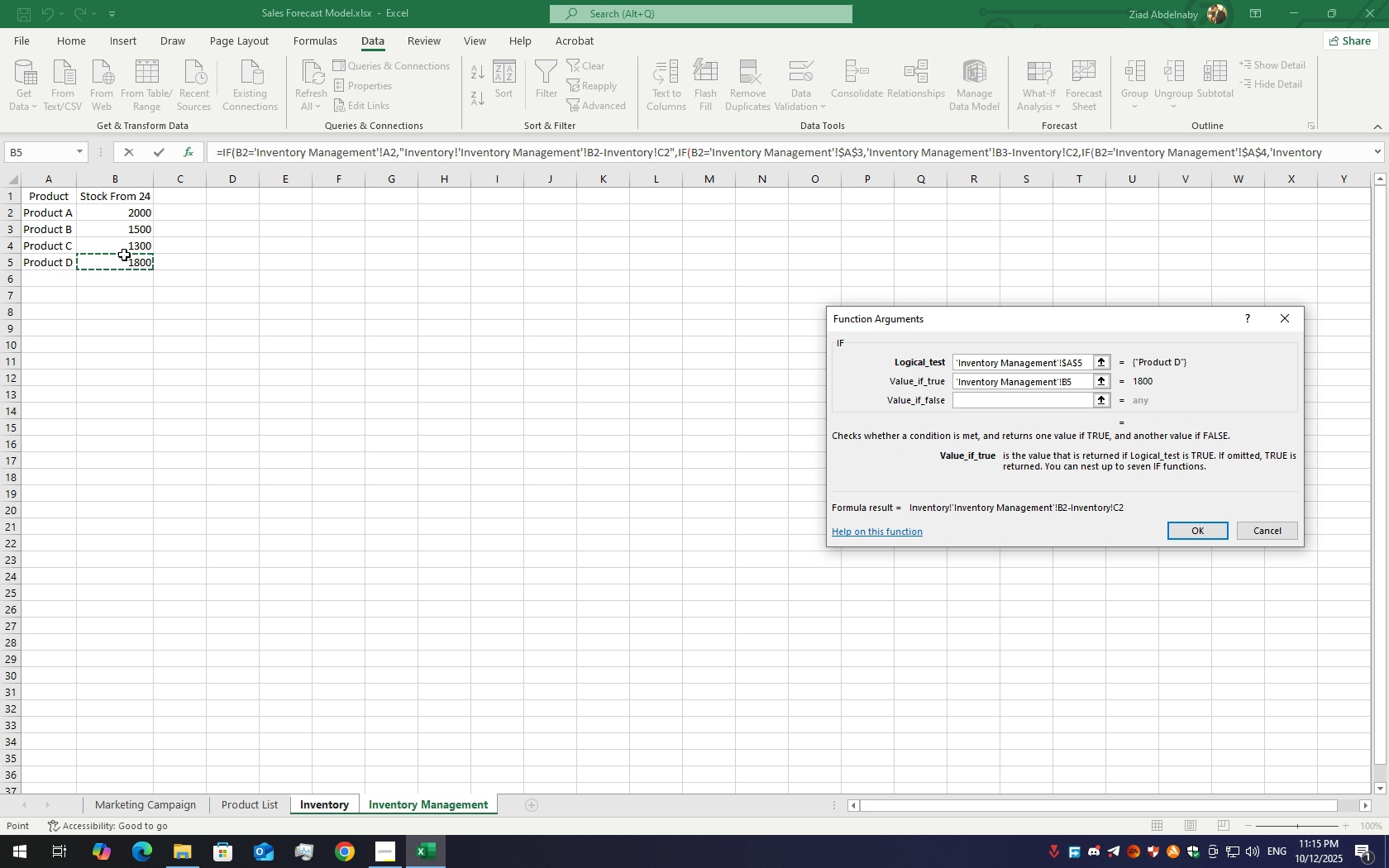 
key(F4)
 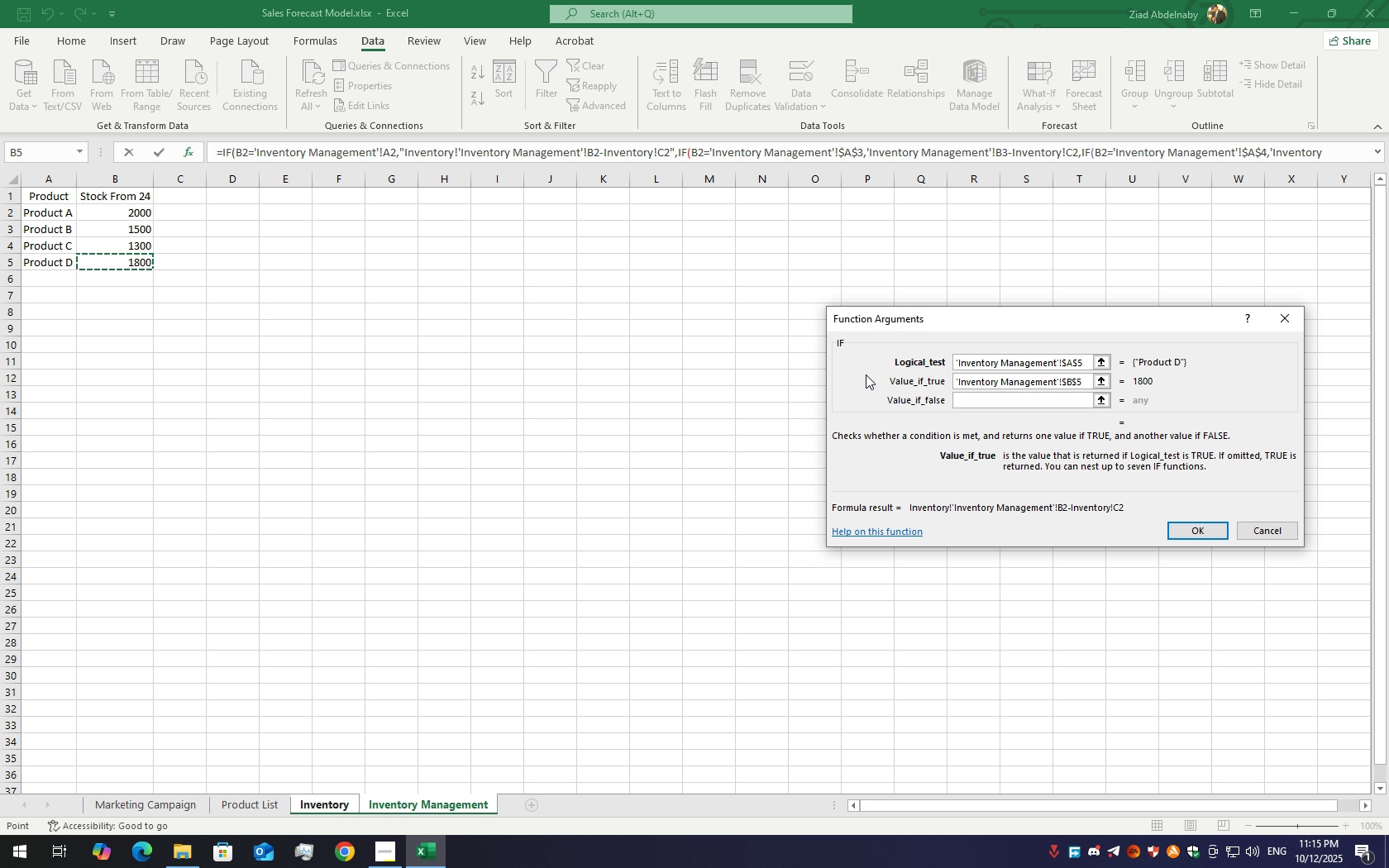 
key(NumpadSubtract)
 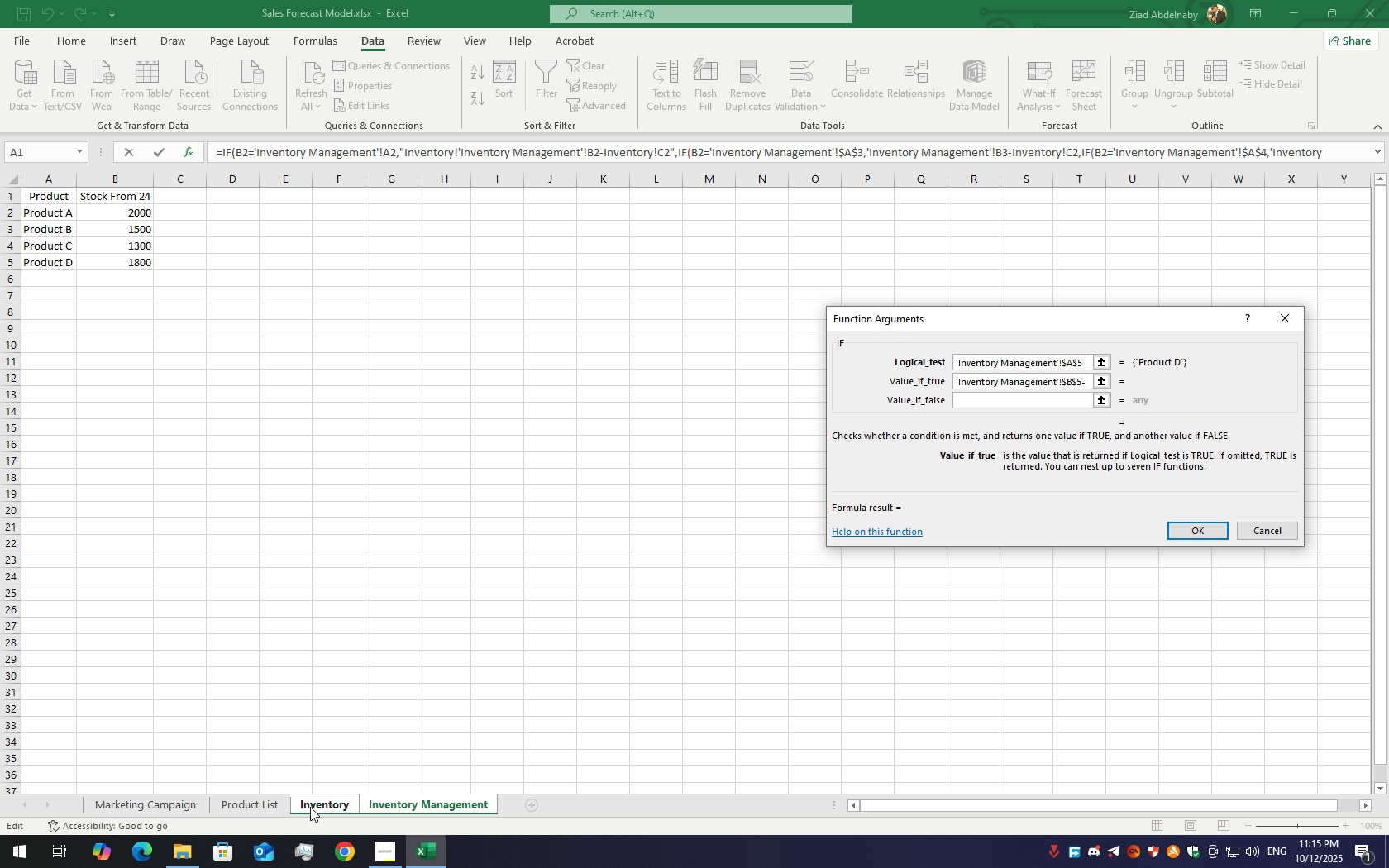 
left_click([310, 807])
 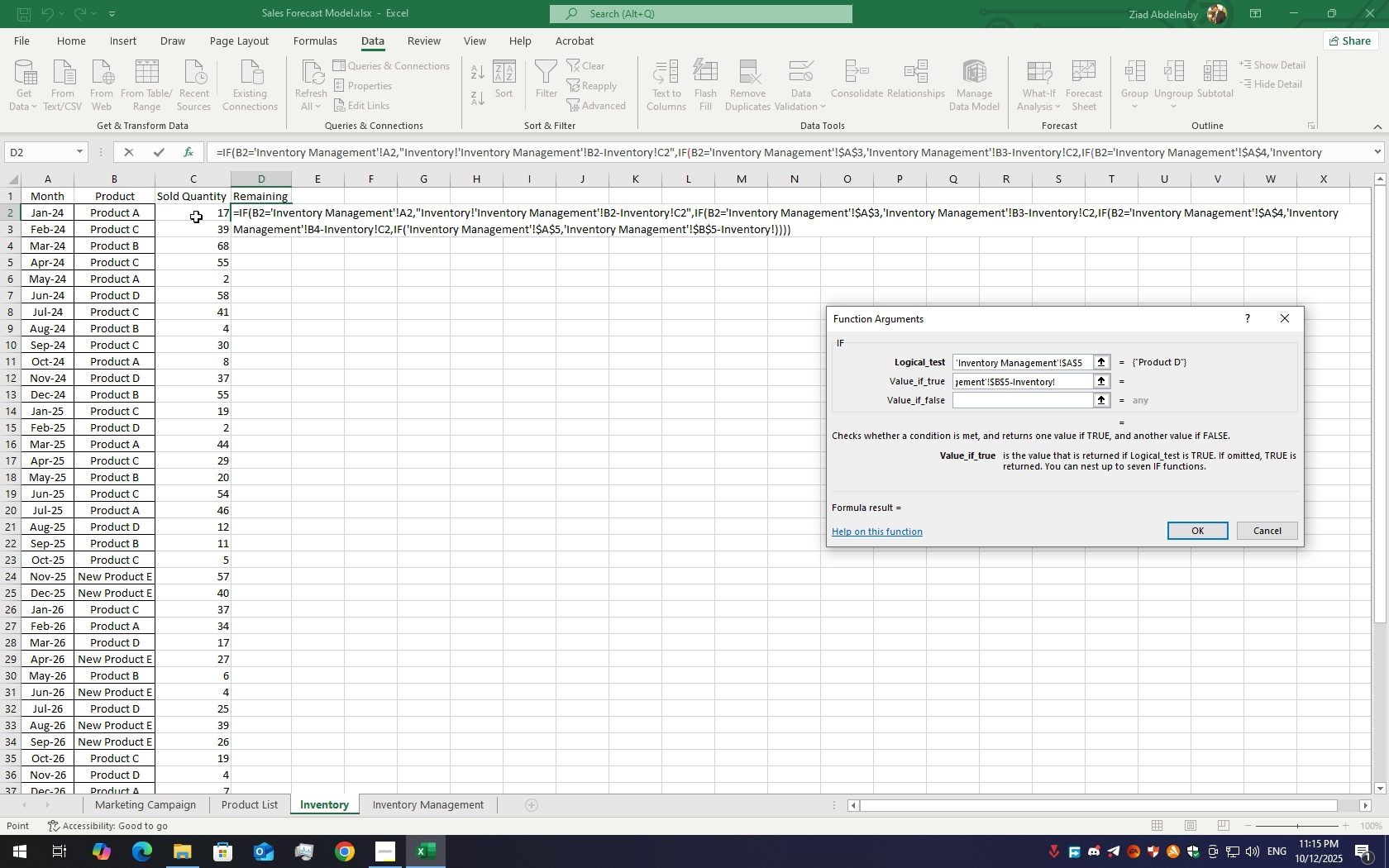 
left_click([196, 215])
 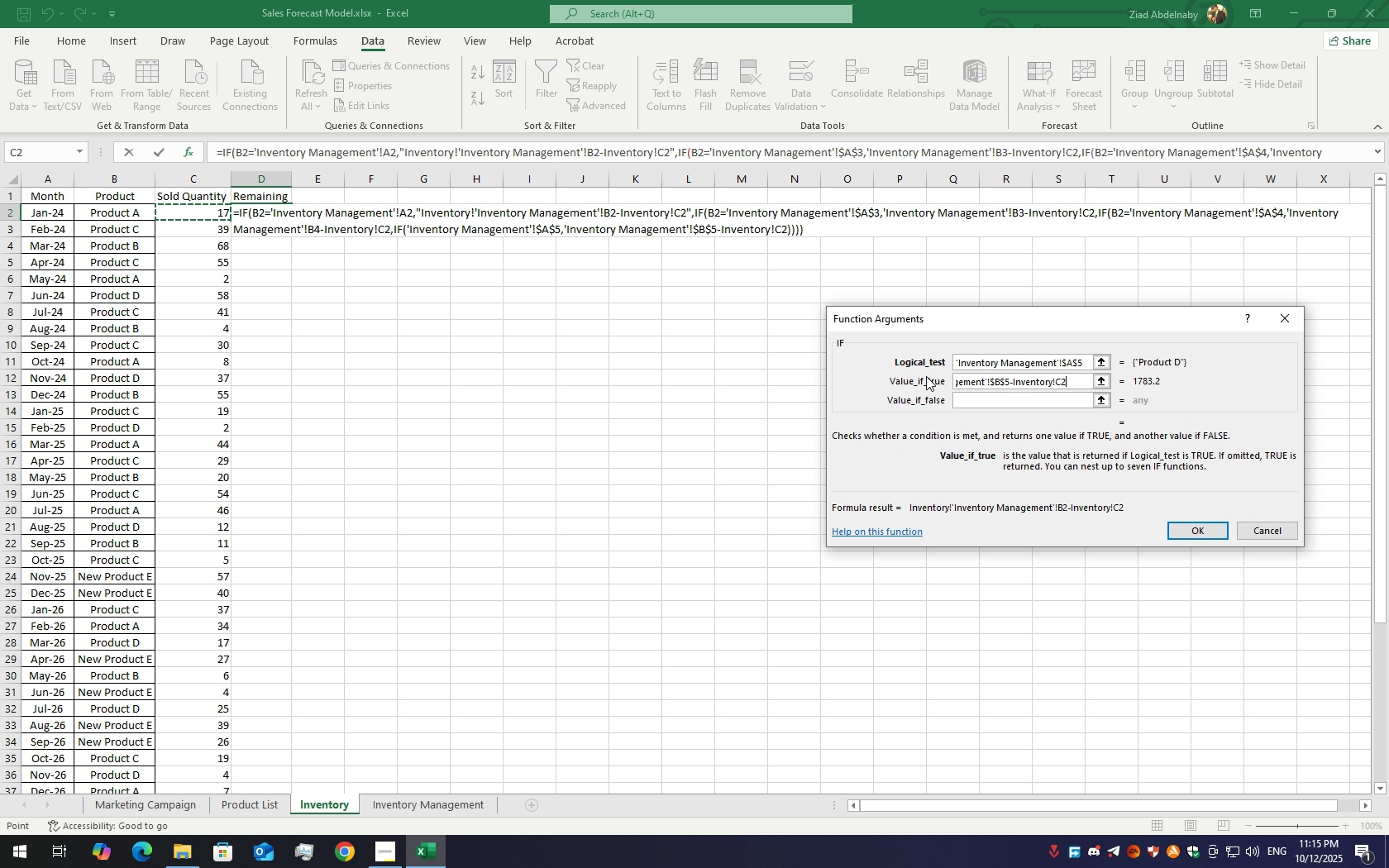 
left_click([970, 395])
 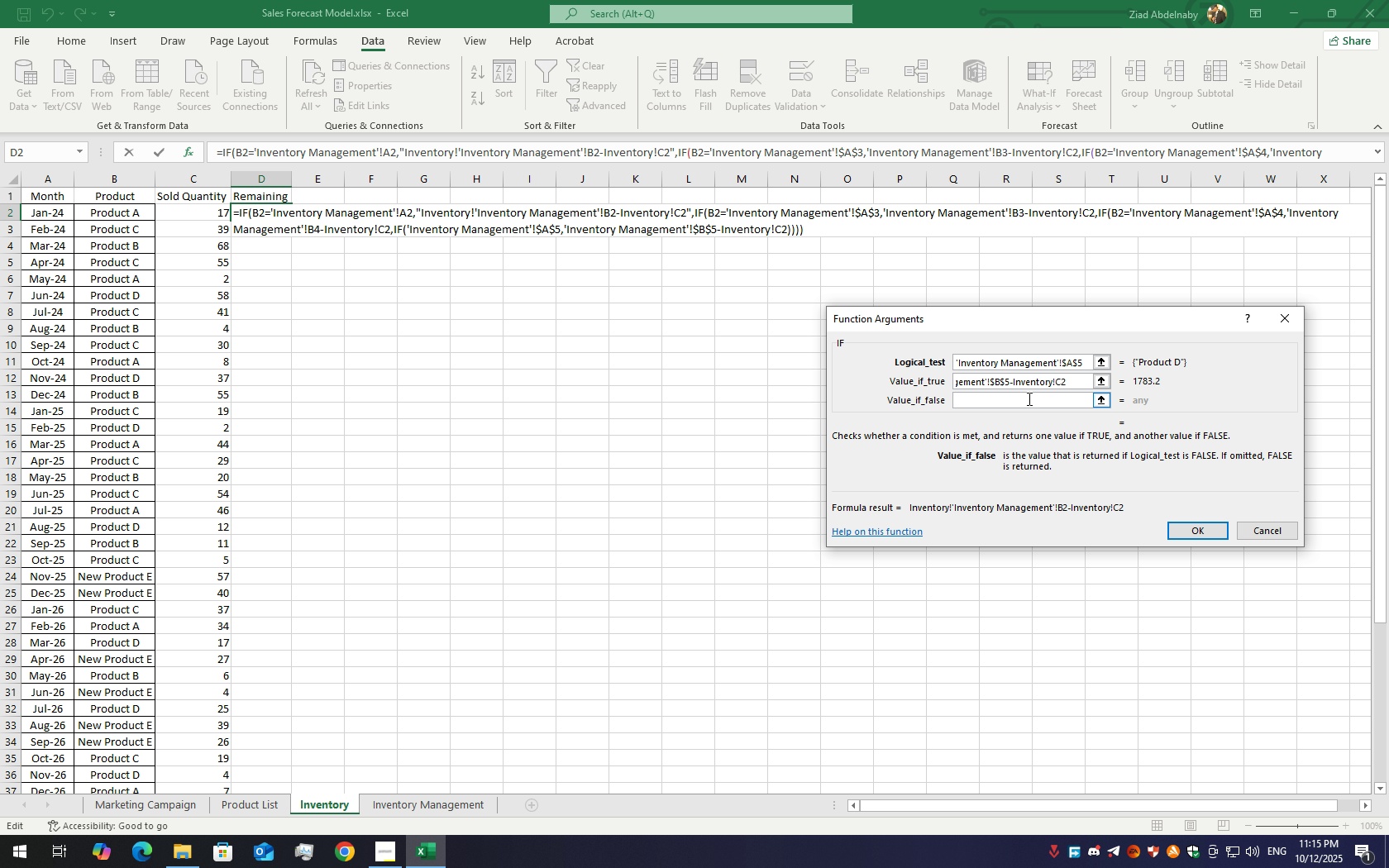 
key(Numpad0)
 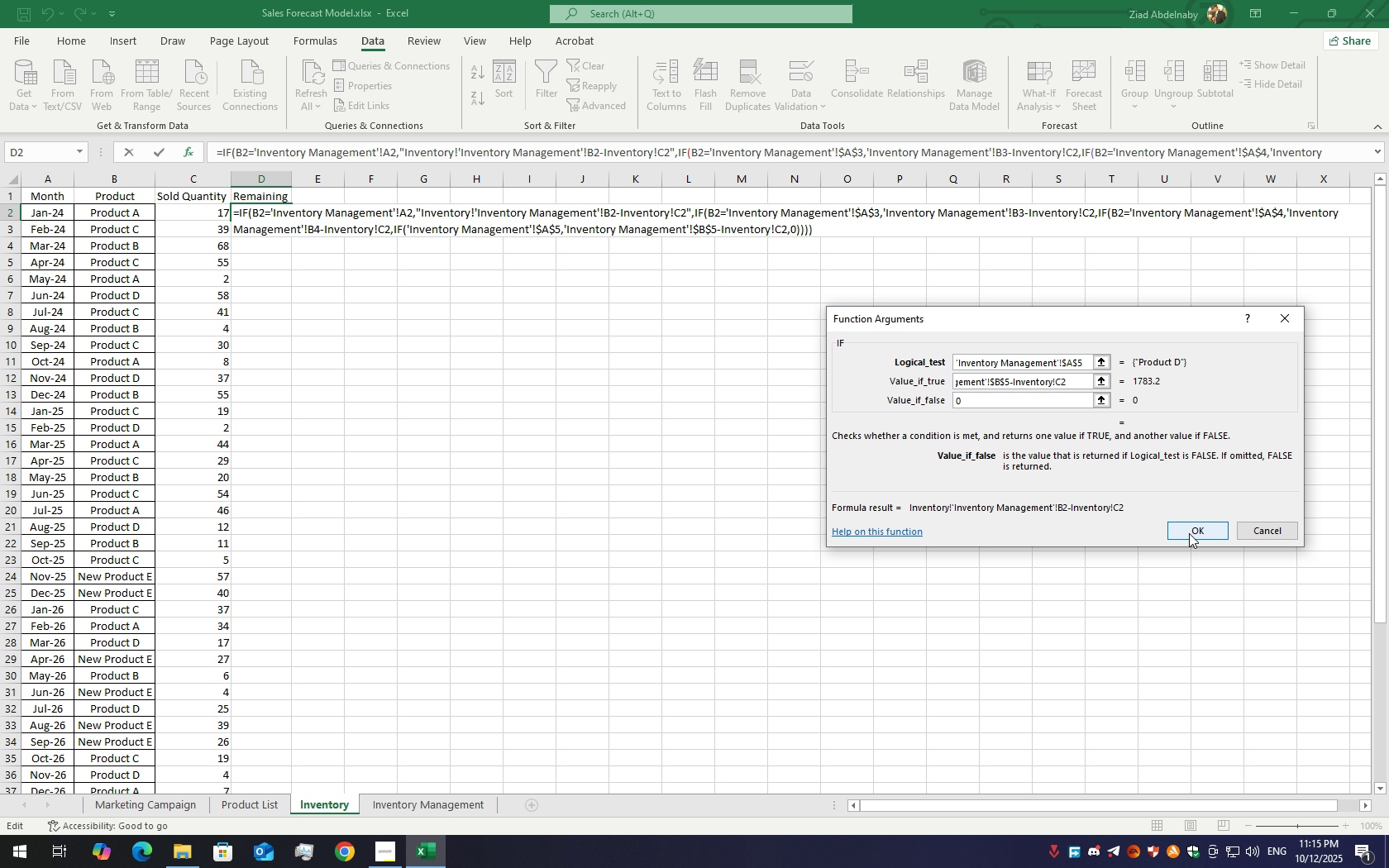 
left_click([1189, 533])
 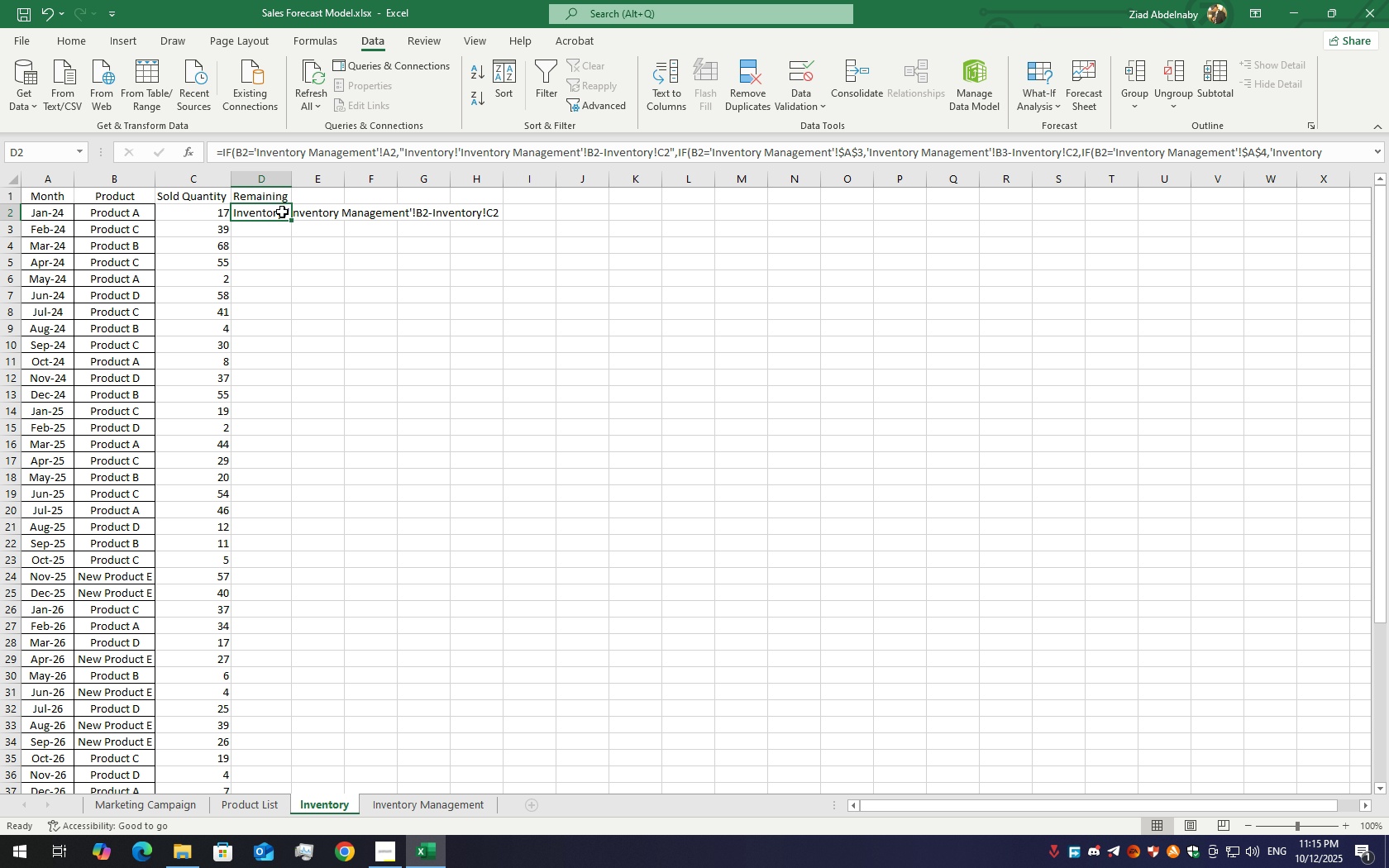 
double_click([282, 212])
 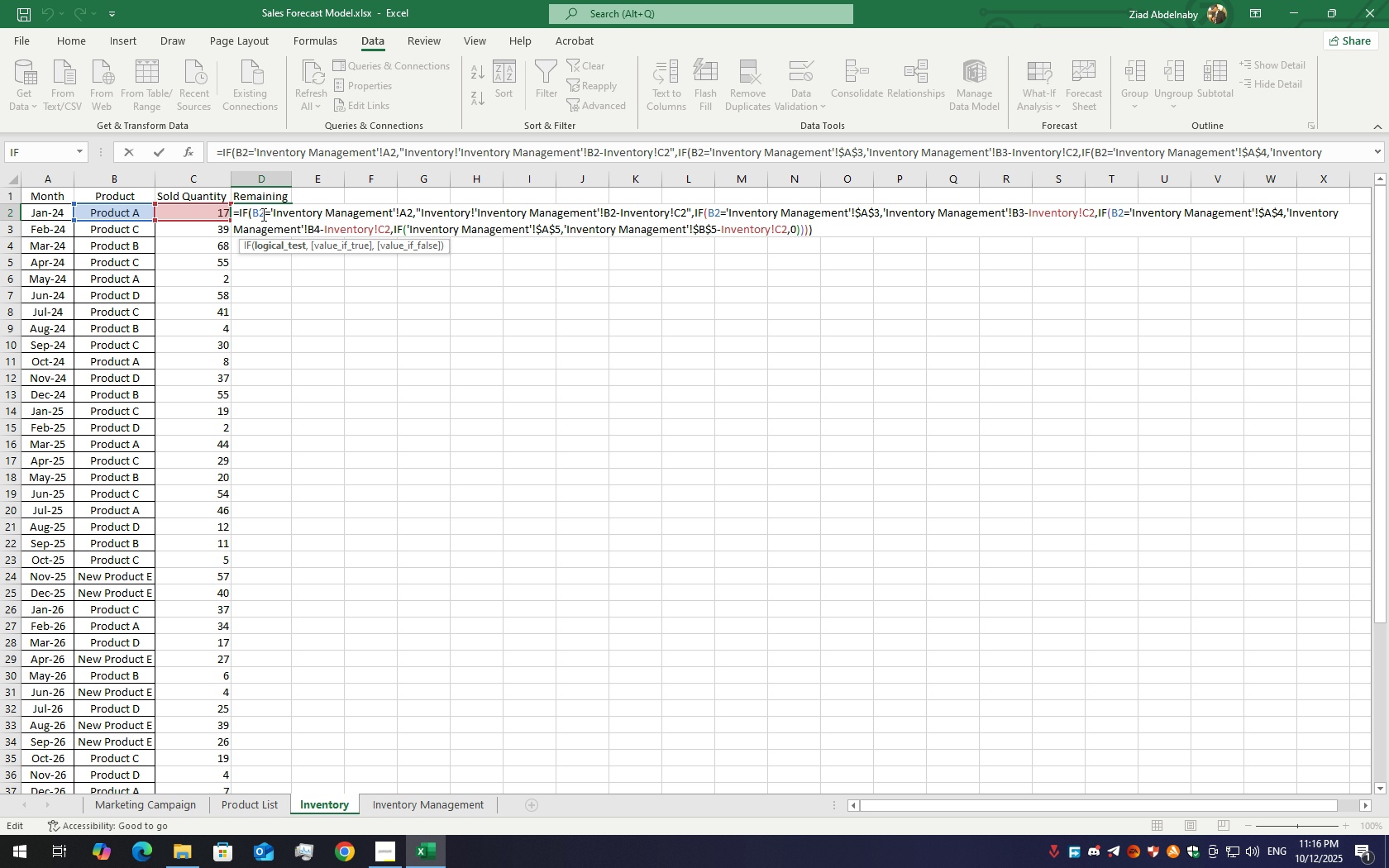 
wait(6.3)
 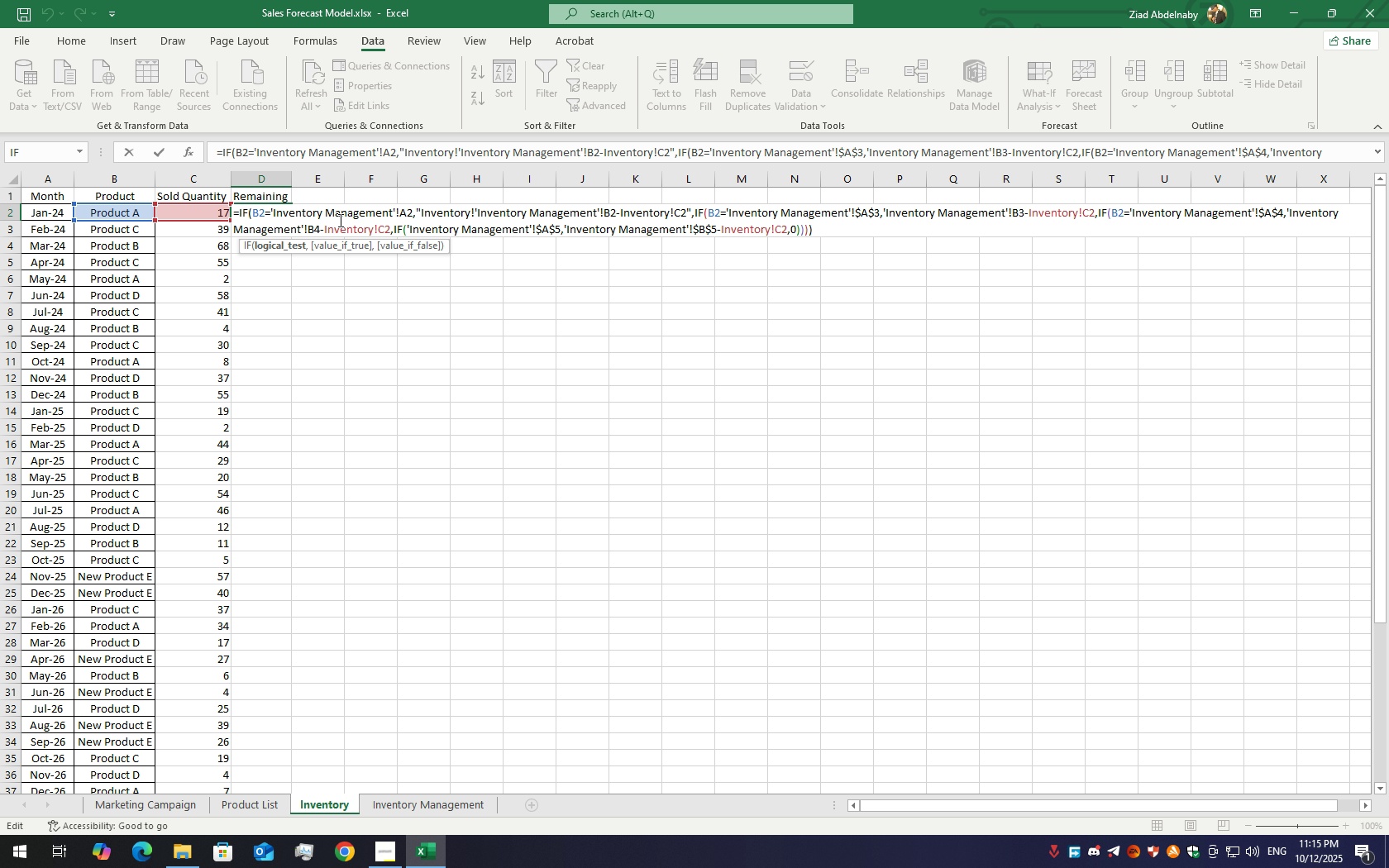 
key(Enter)
 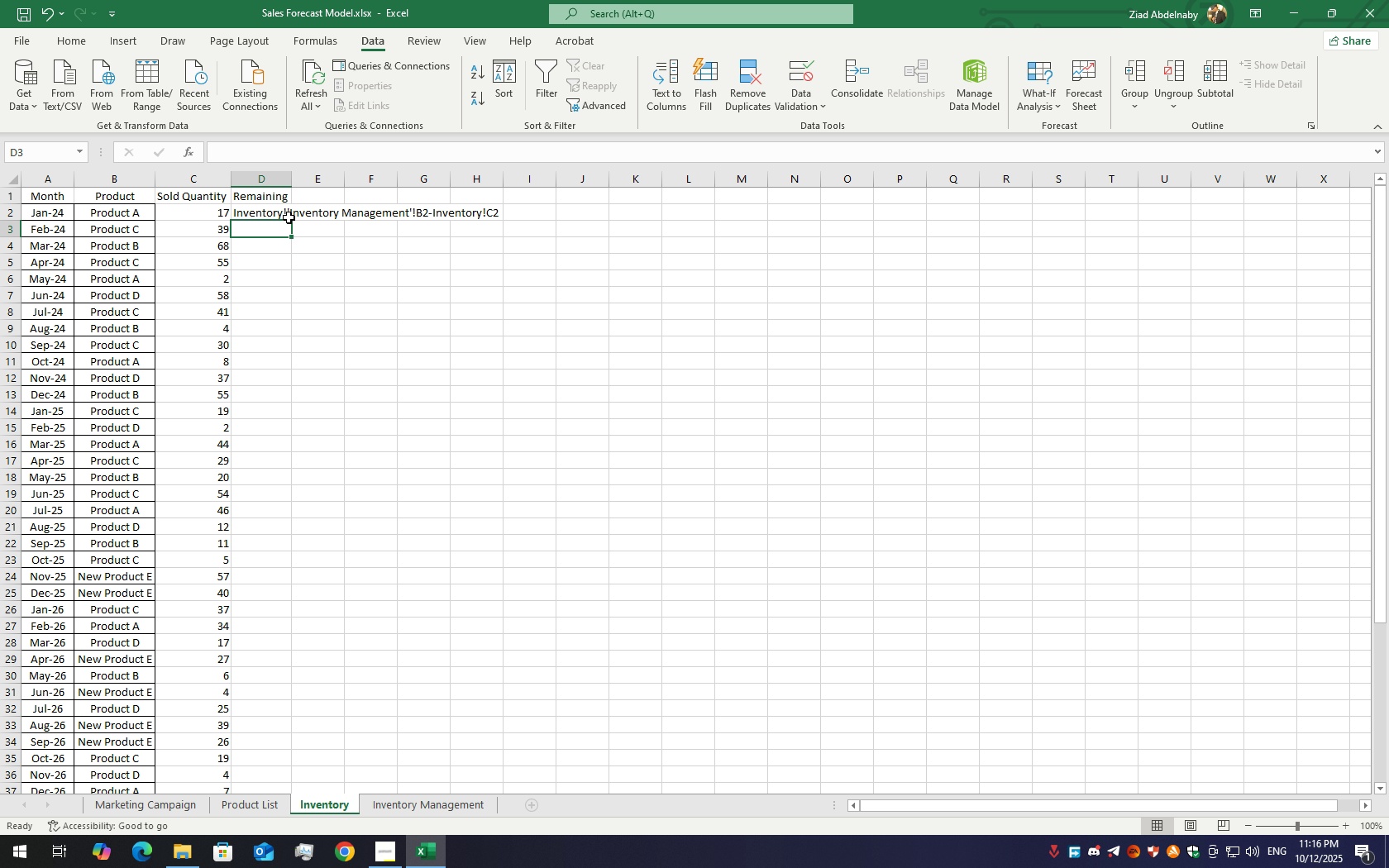 
left_click([291, 217])
 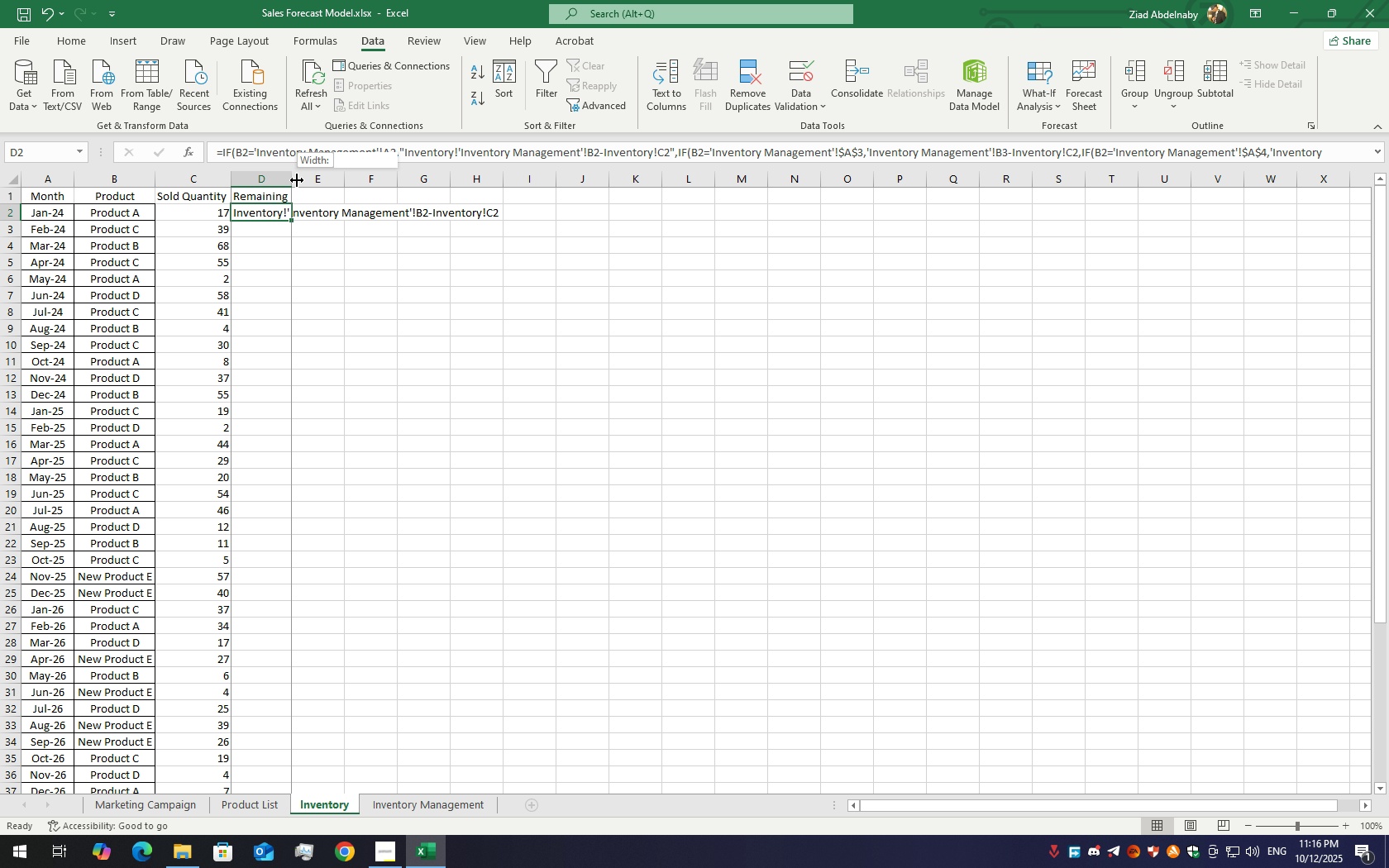 
double_click([297, 180])
 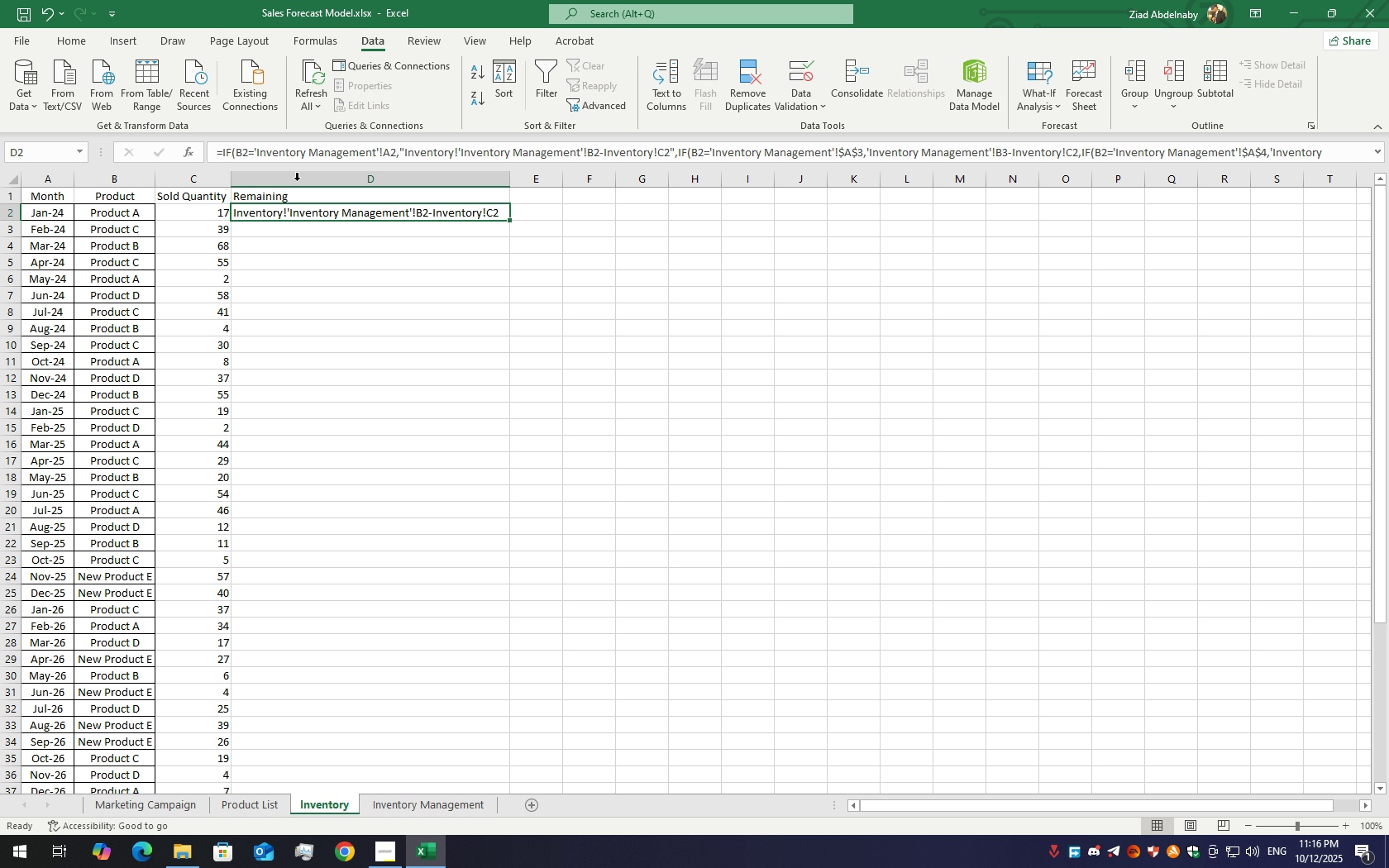 
key(Shift+ShiftLeft)
 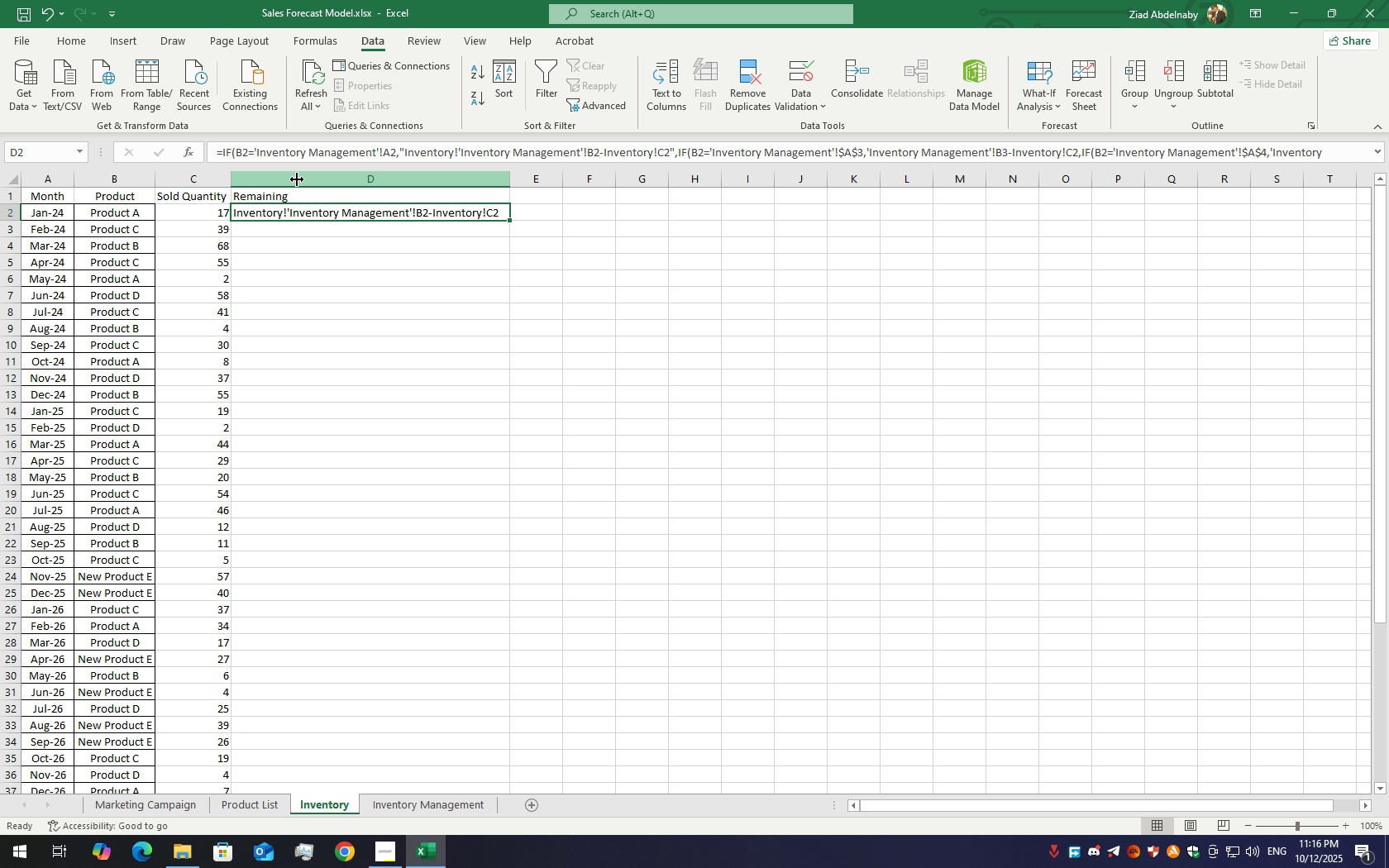 
key(Control+Z)
 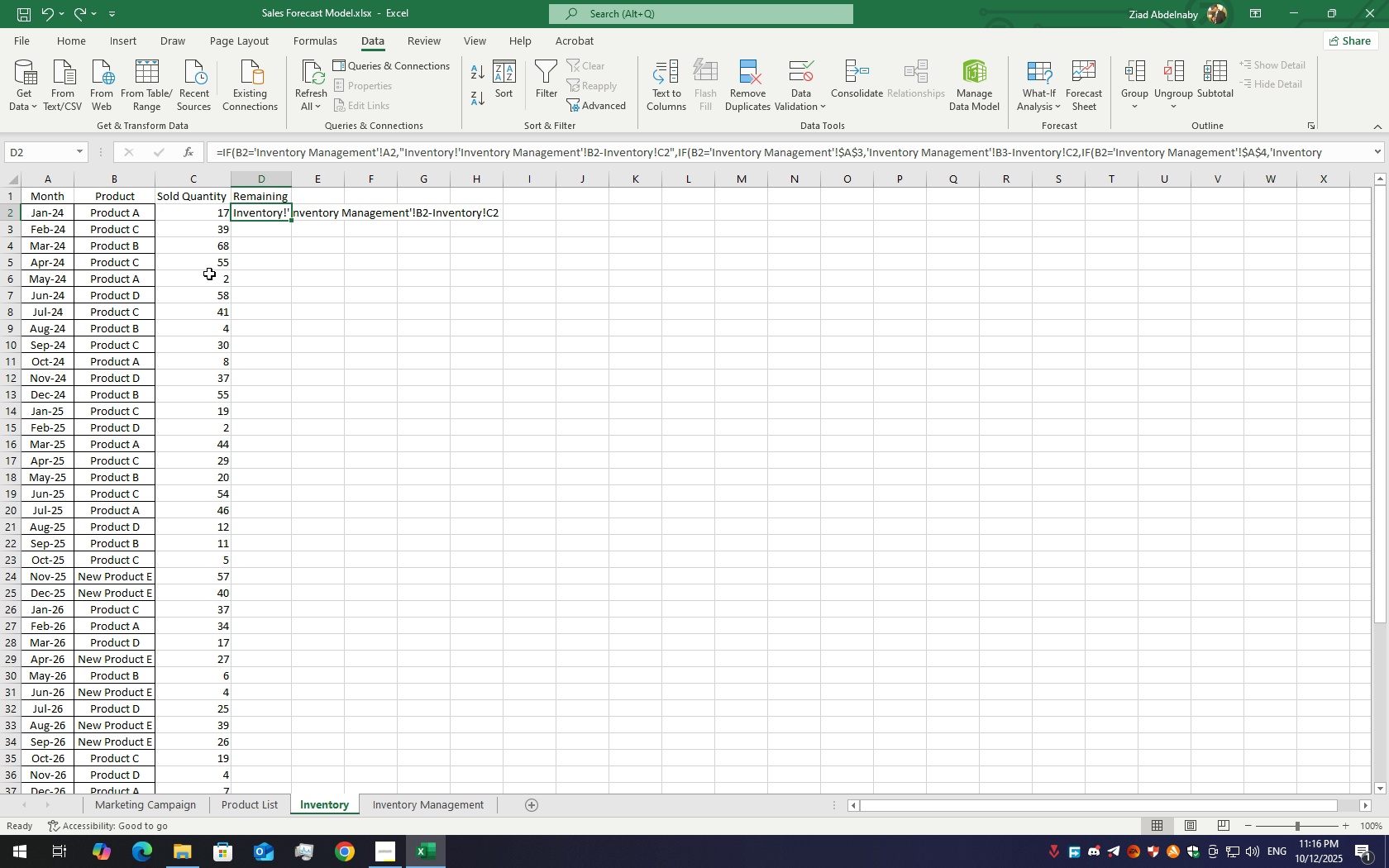 
left_click([236, 253])
 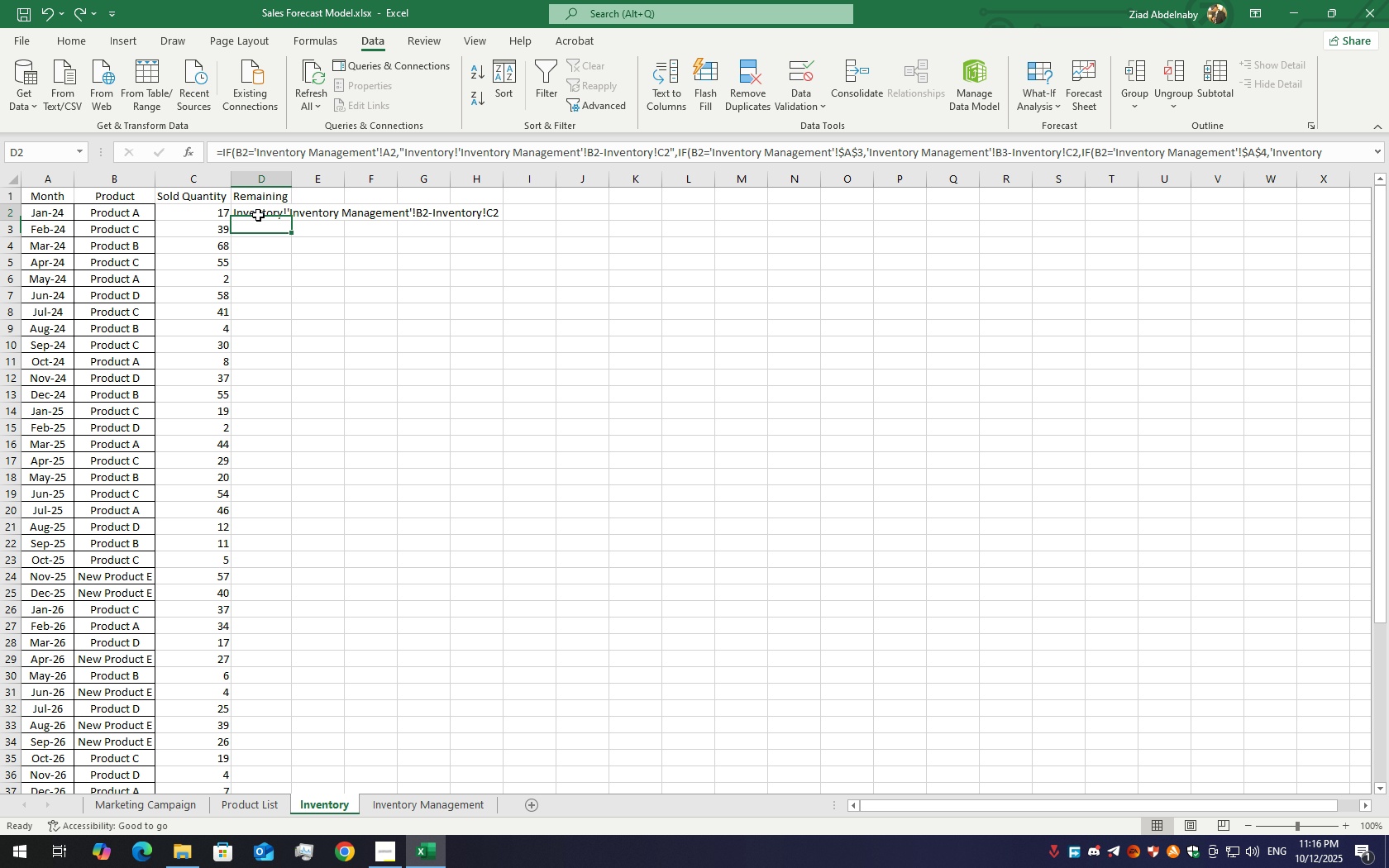 
left_click_drag(start_coordinate=[258, 215], to_coordinate=[499, 214])
 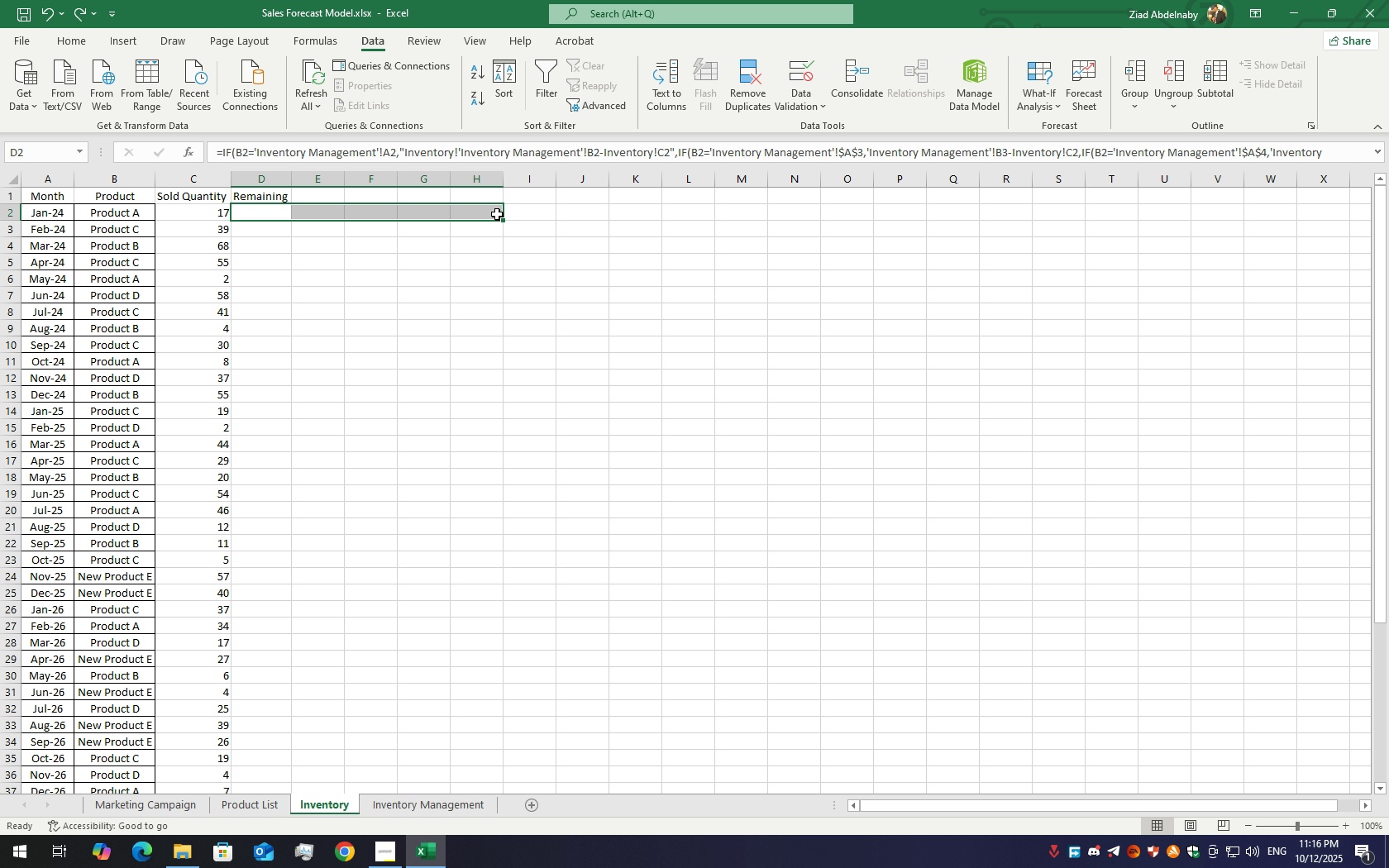 
key(Delete)
 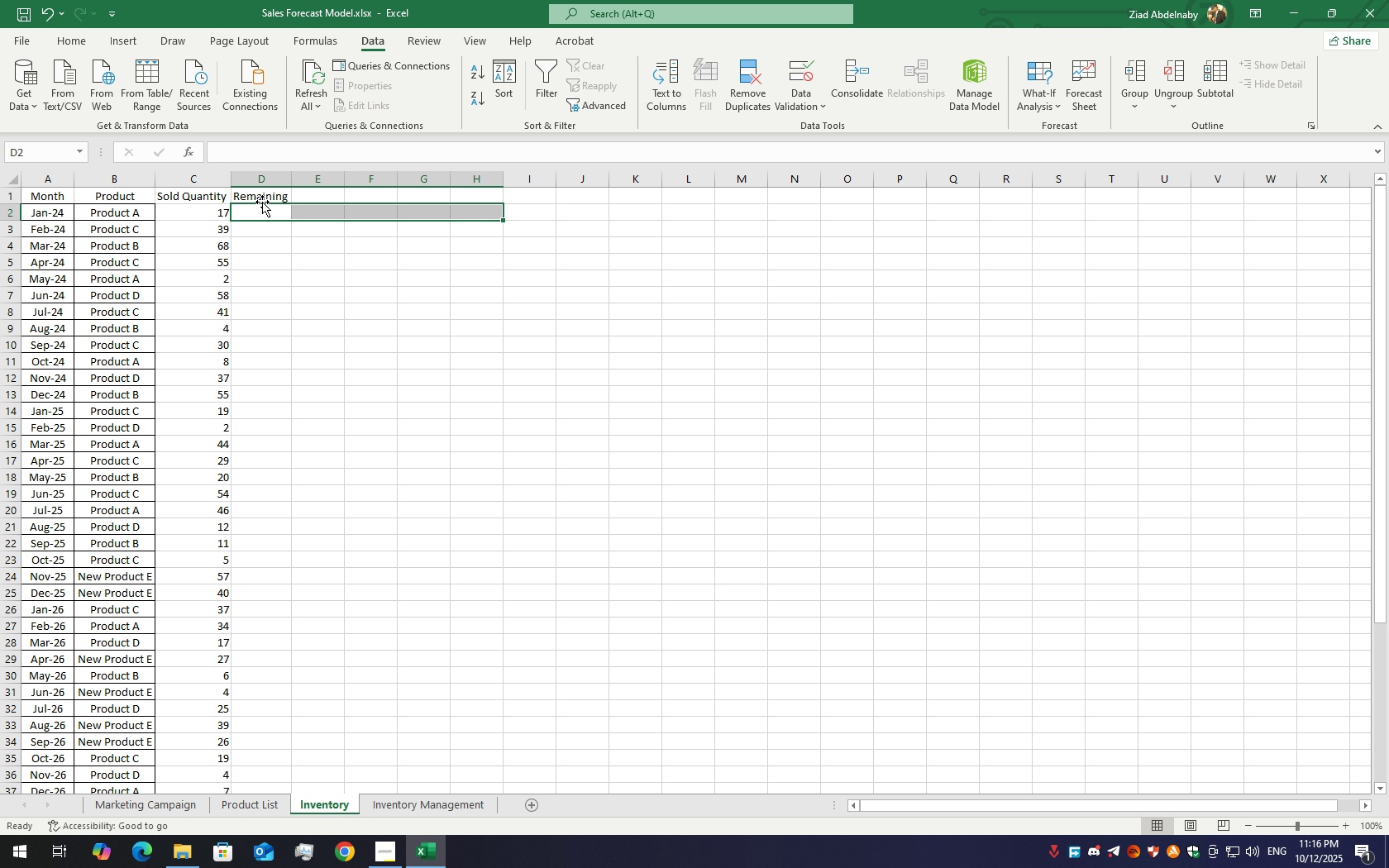 
left_click([260, 212])
 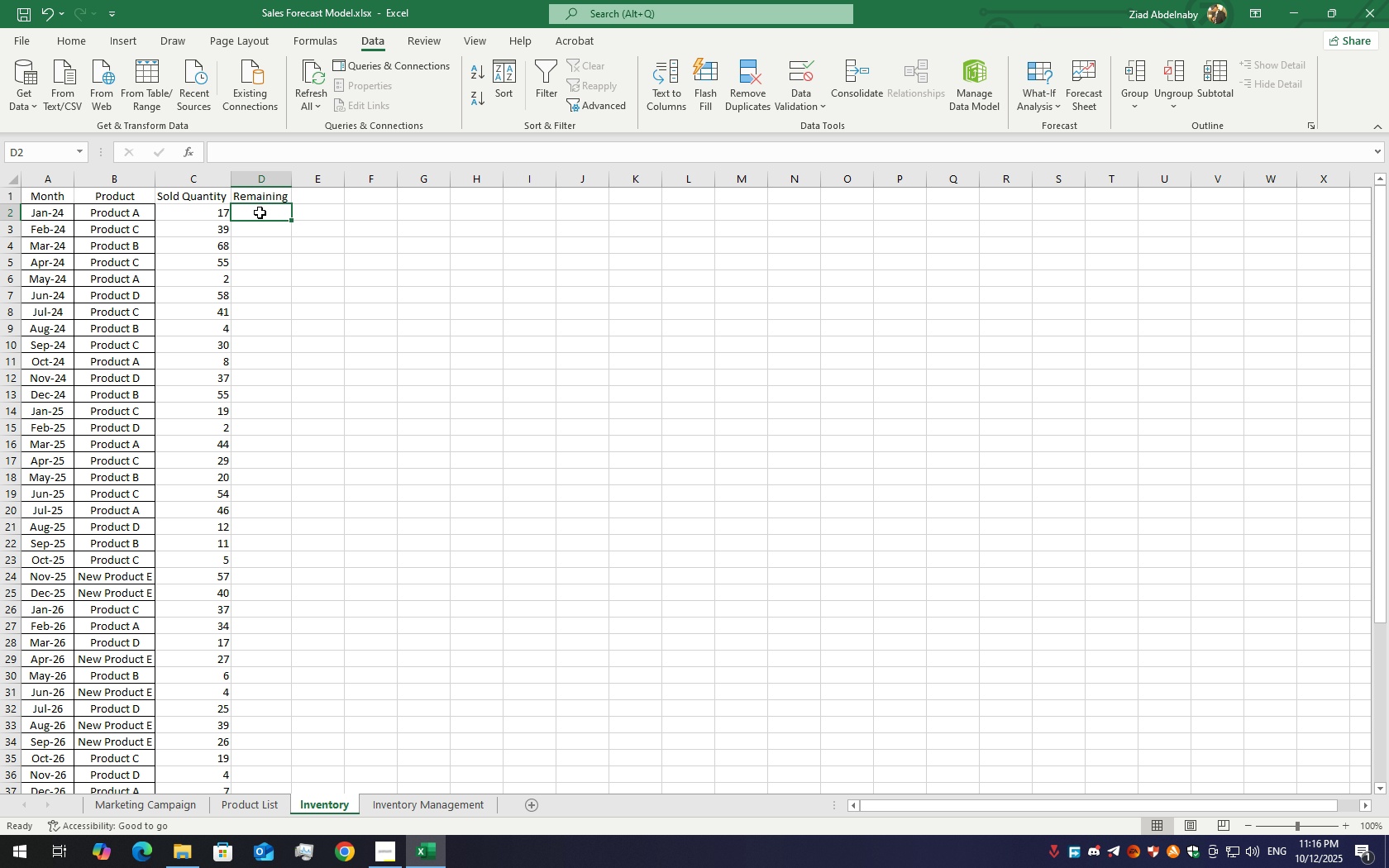 
double_click([260, 212])
 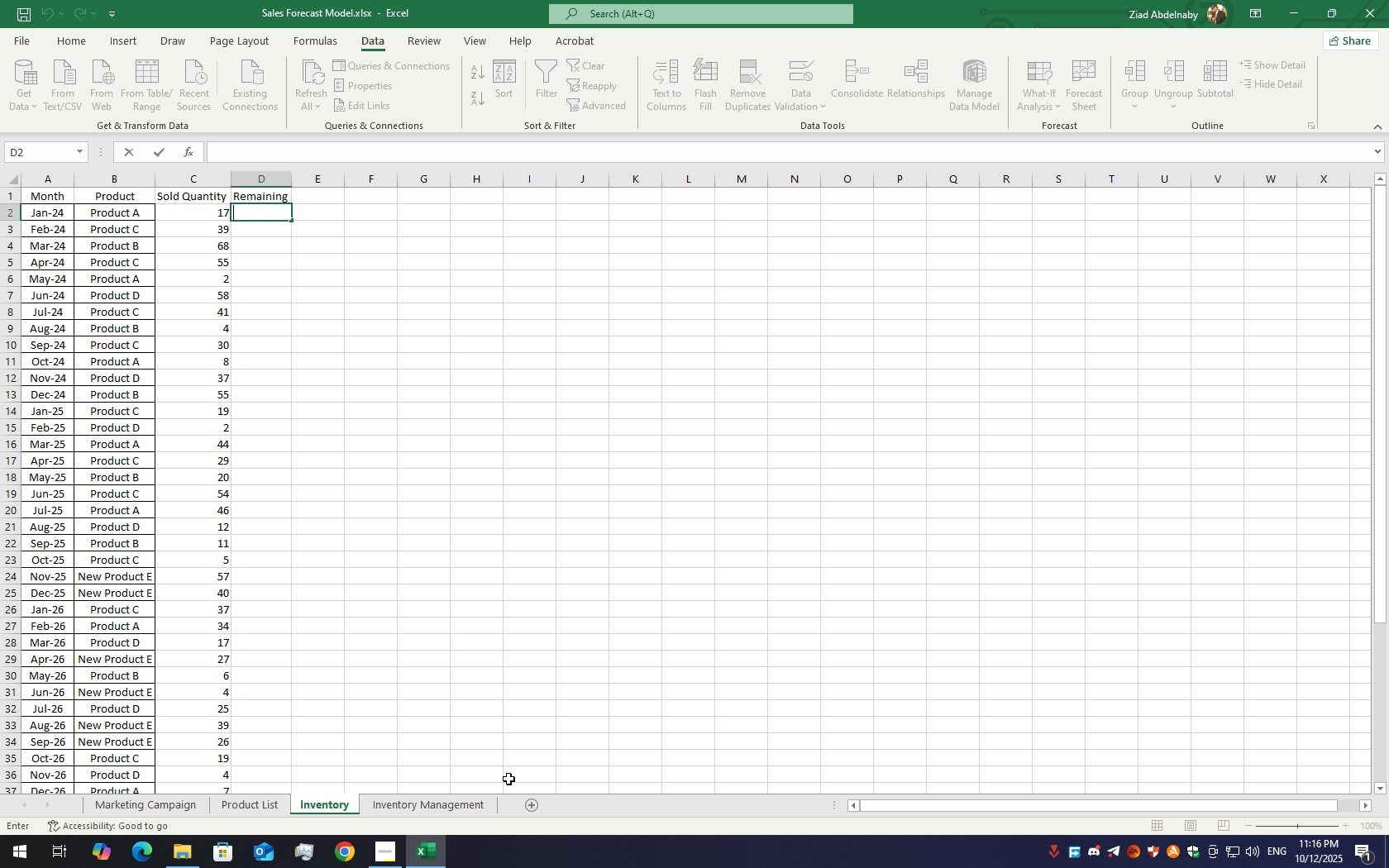 
left_click([447, 813])
 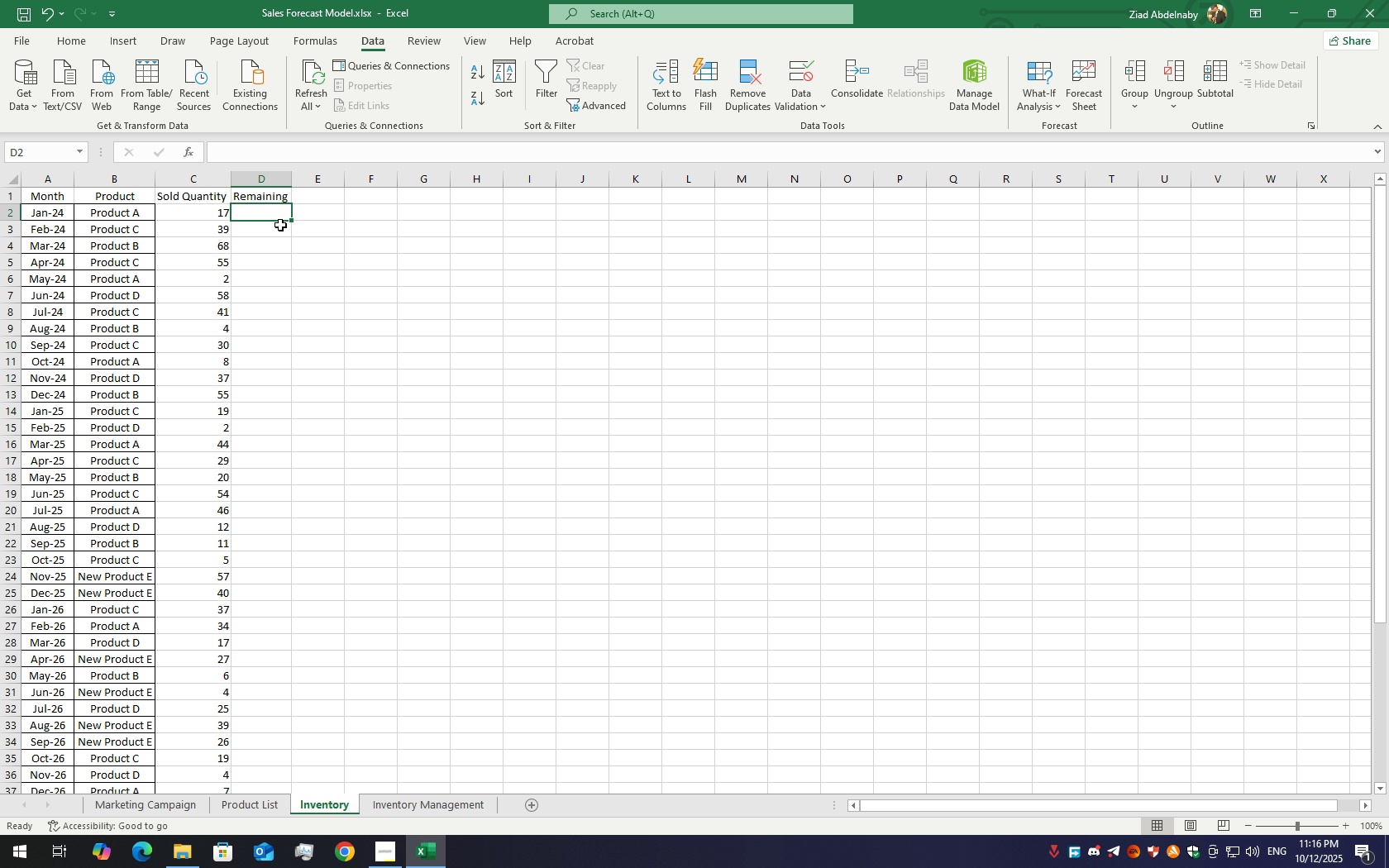 
wait(5.29)
 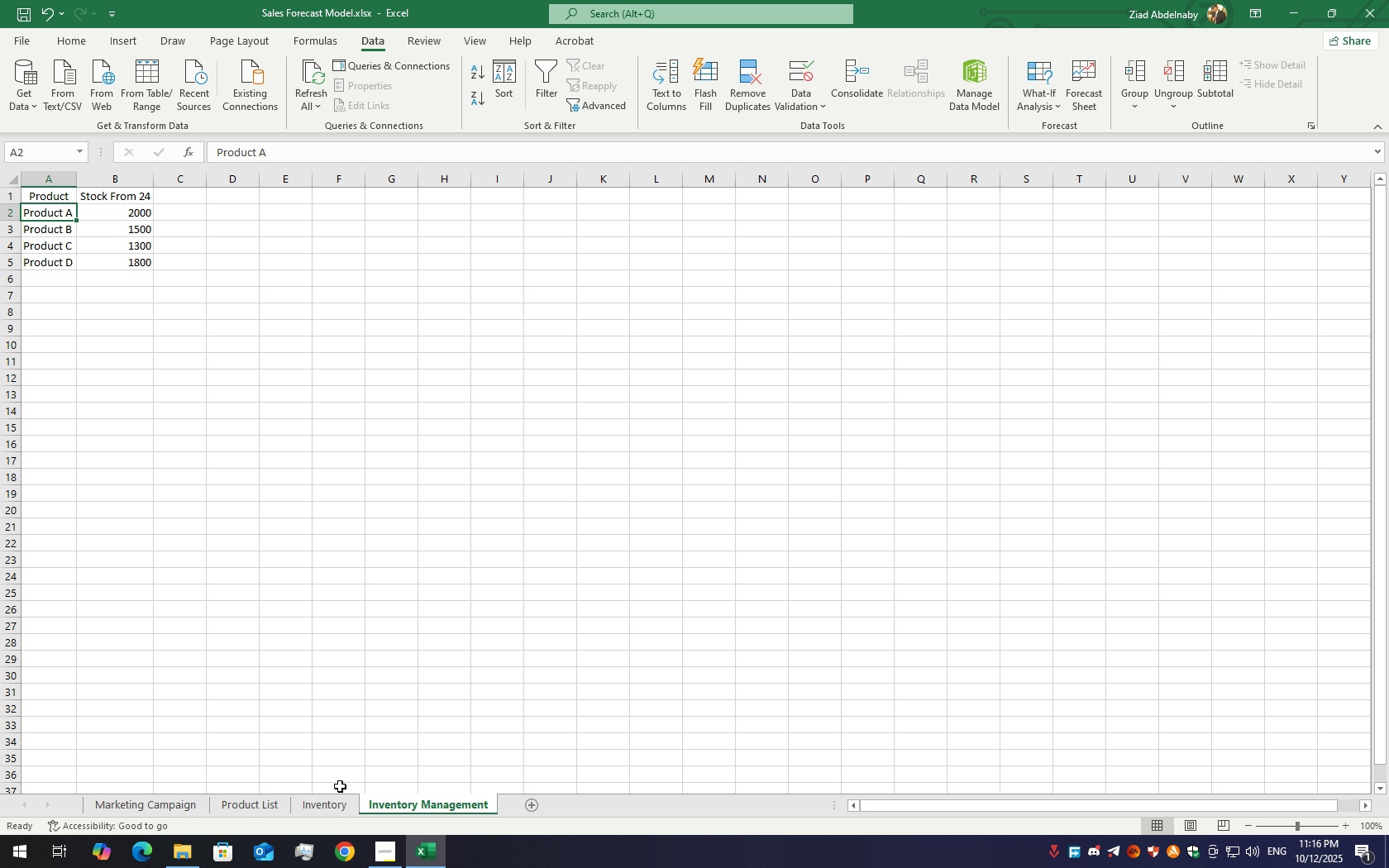 
double_click([273, 212])
 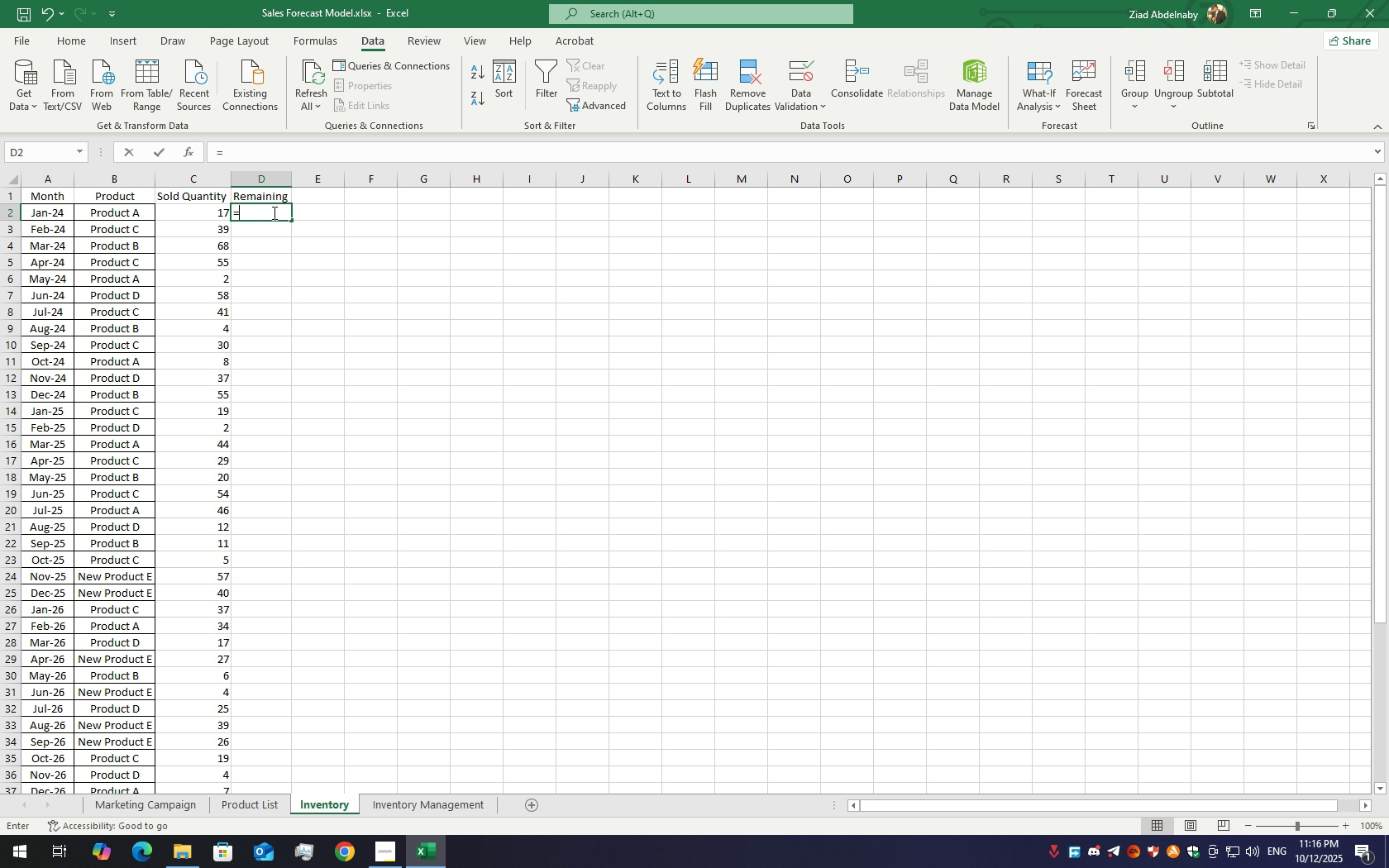 
type(=vloo)
 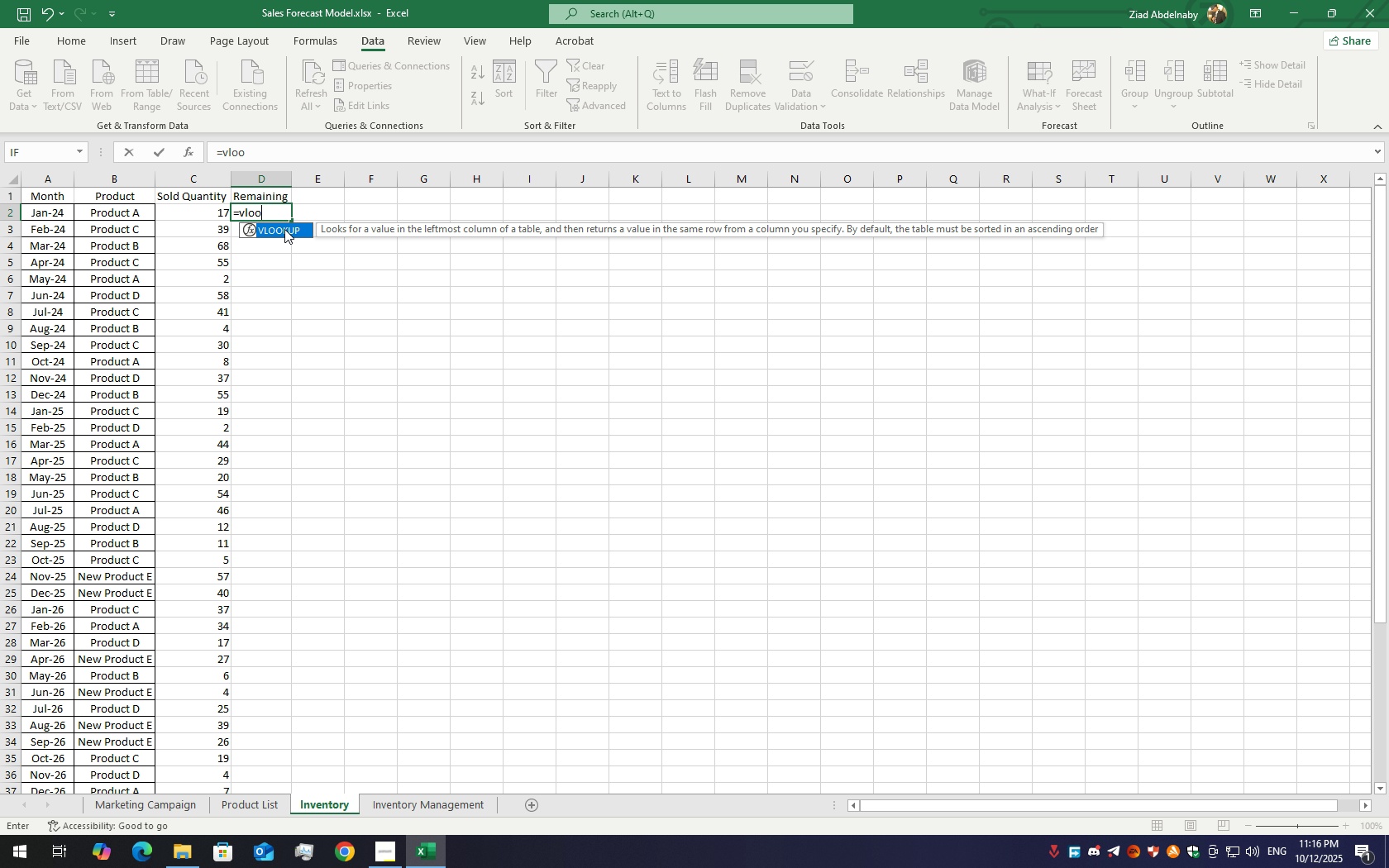 
left_click([284, 229])
 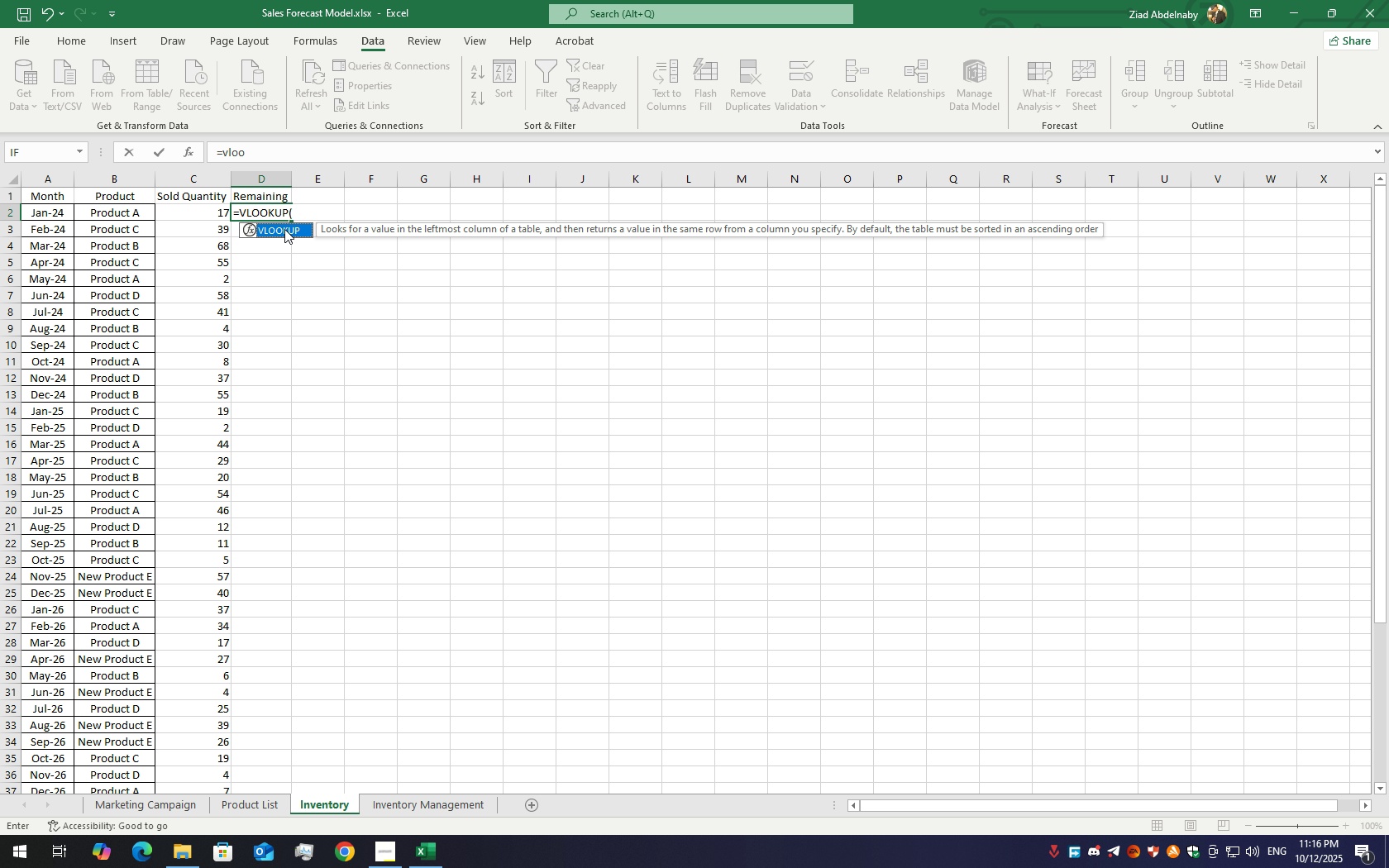 
double_click([284, 229])
 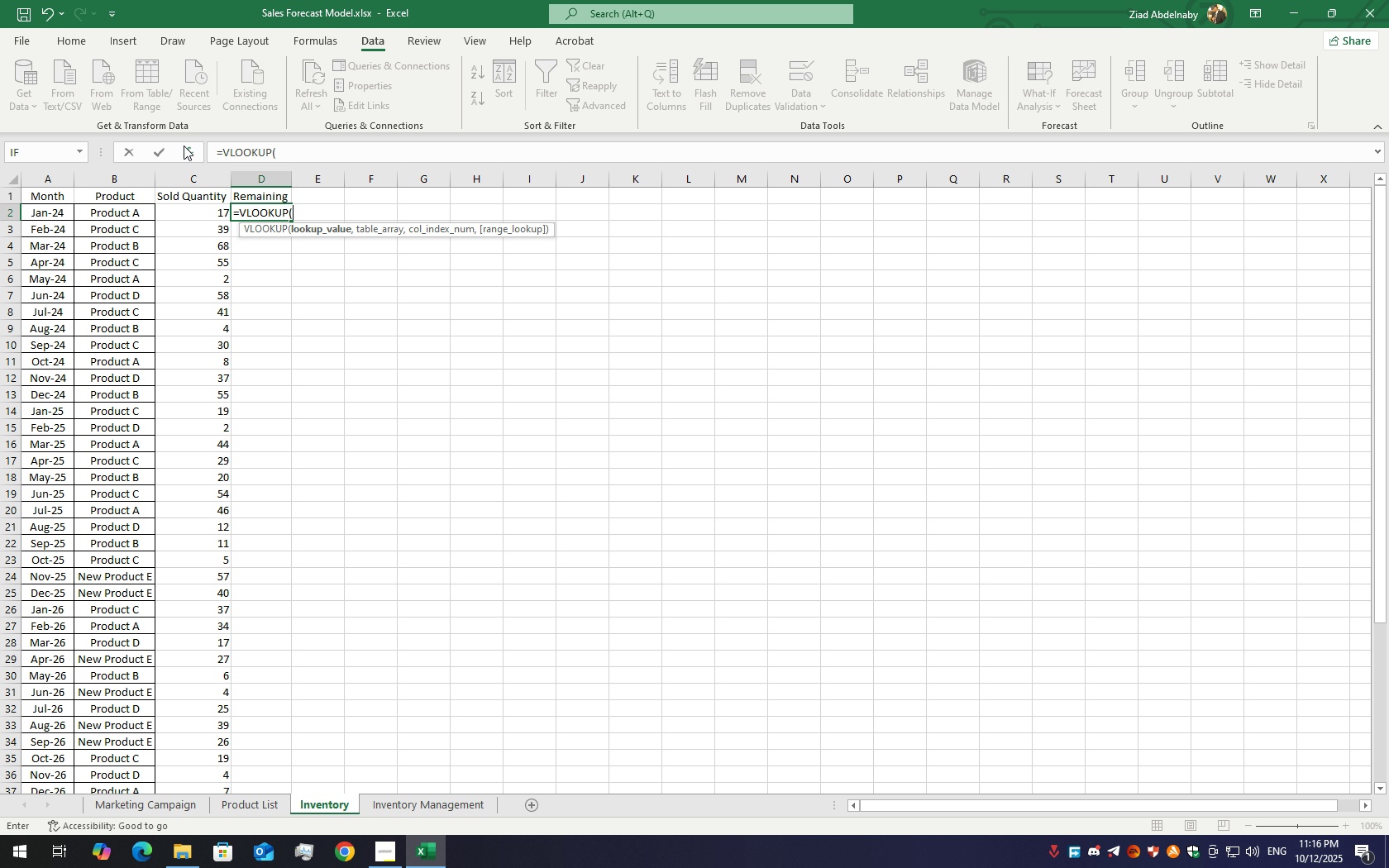 
left_click([184, 145])
 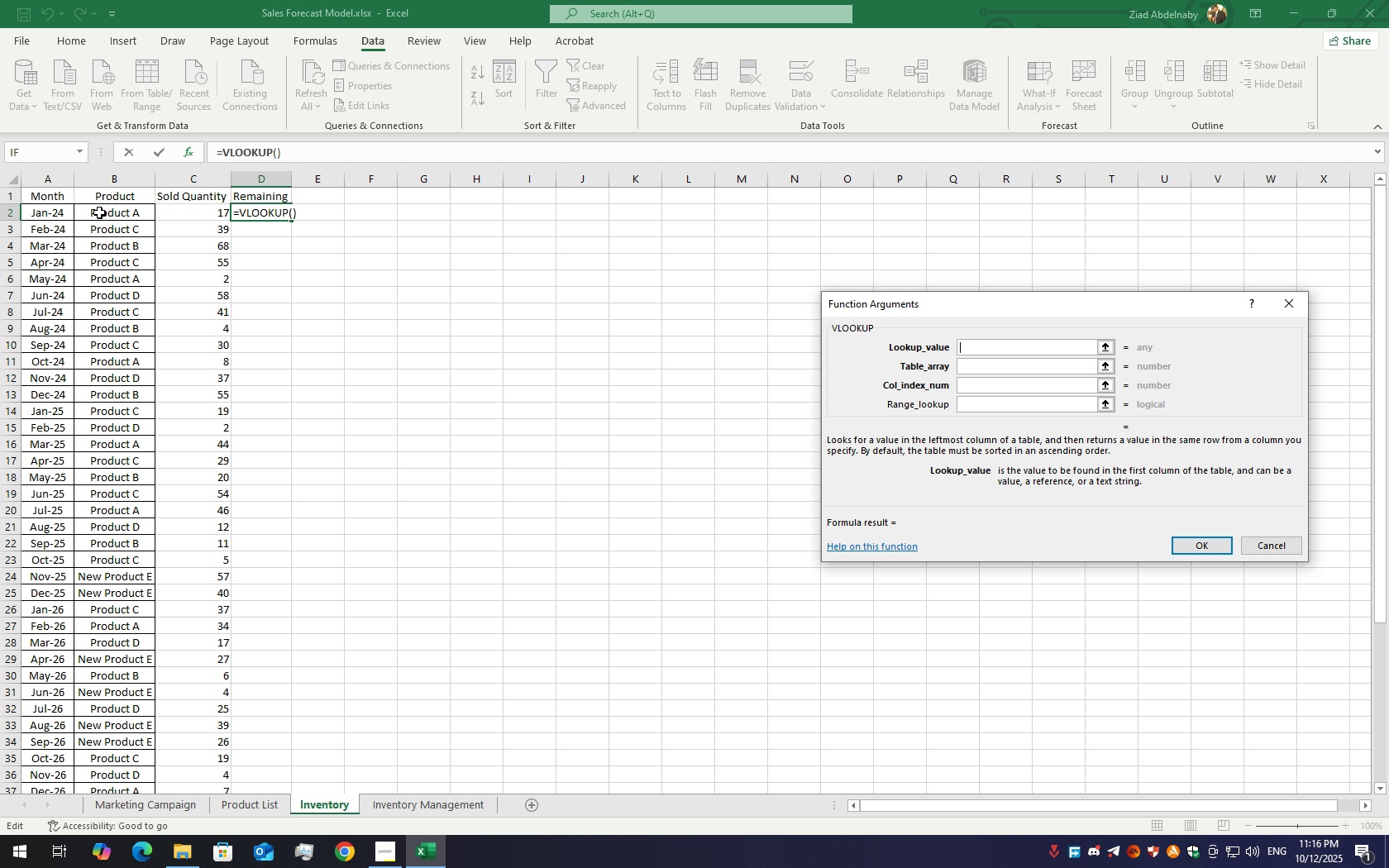 
left_click([100, 217])
 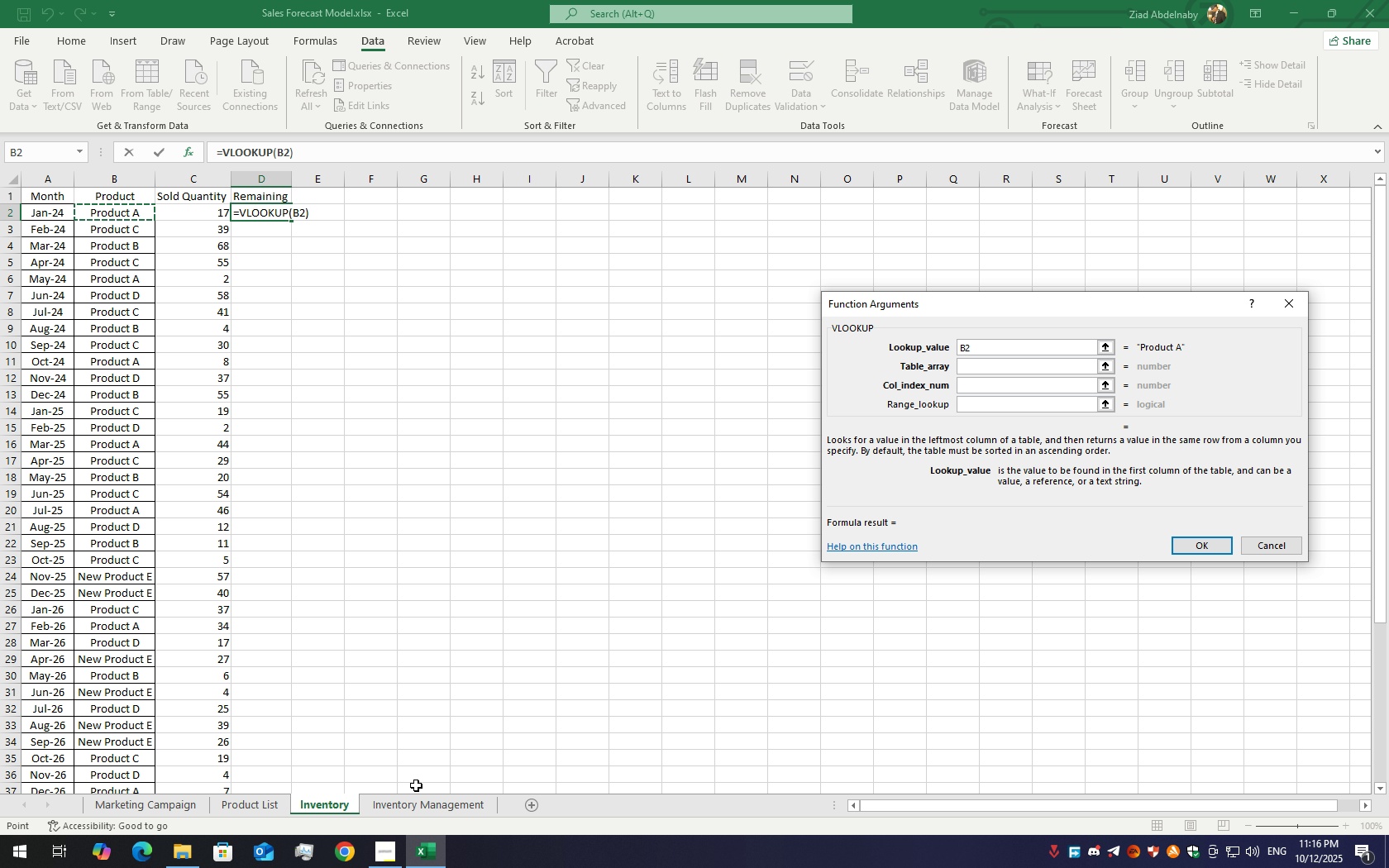 
left_click([407, 801])
 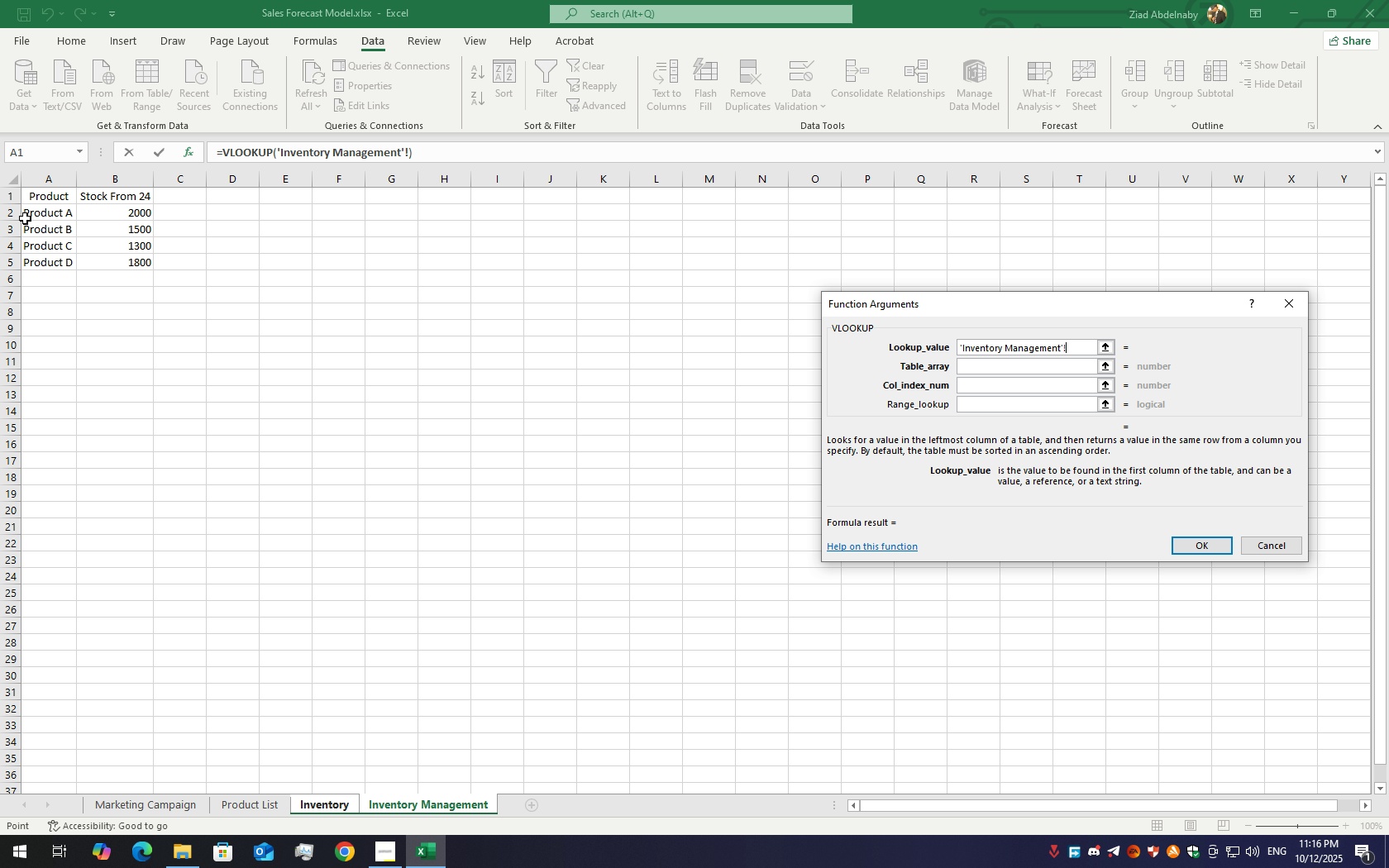 
left_click_drag(start_coordinate=[55, 198], to_coordinate=[119, 260])
 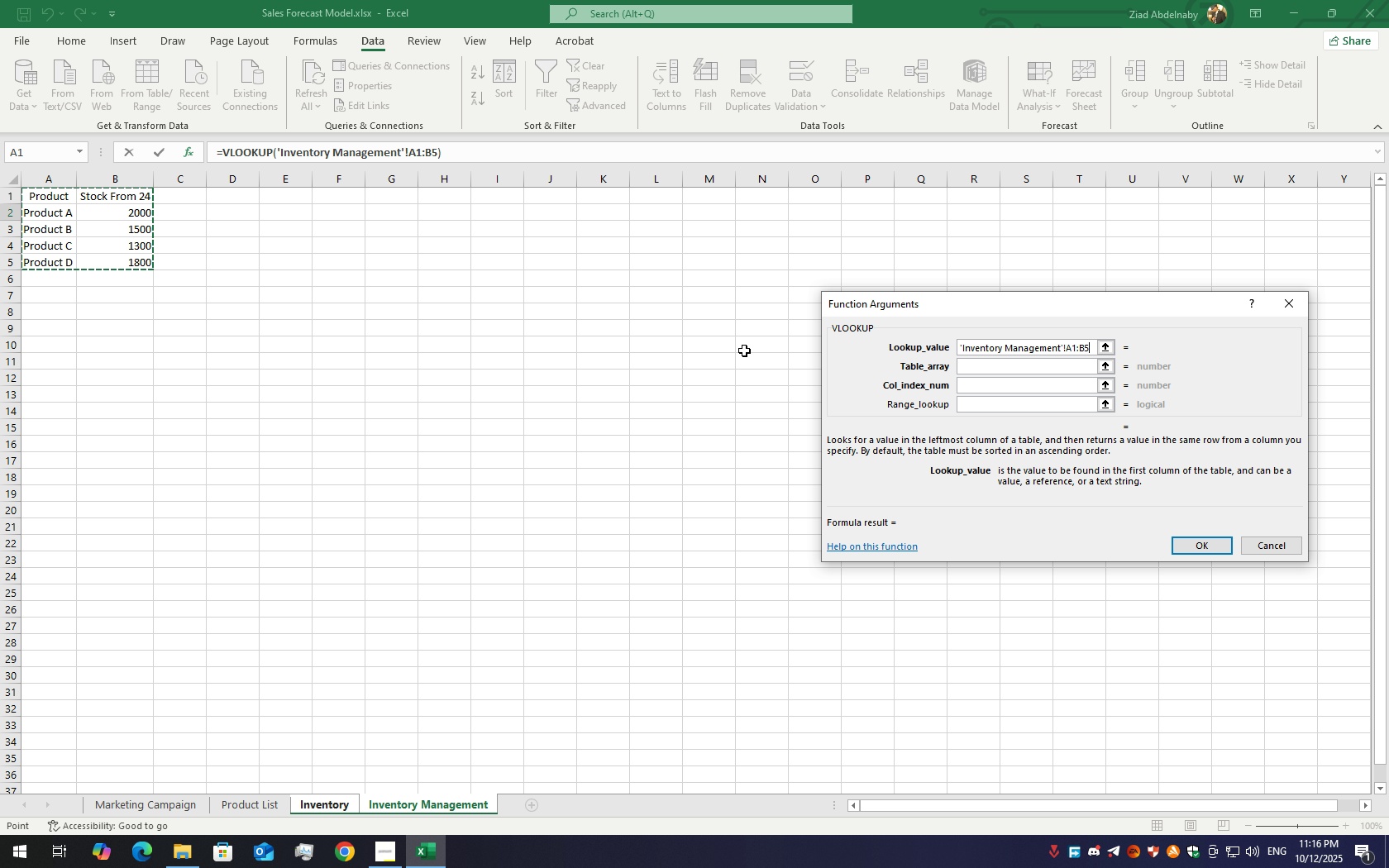 
key(Control+Z)
 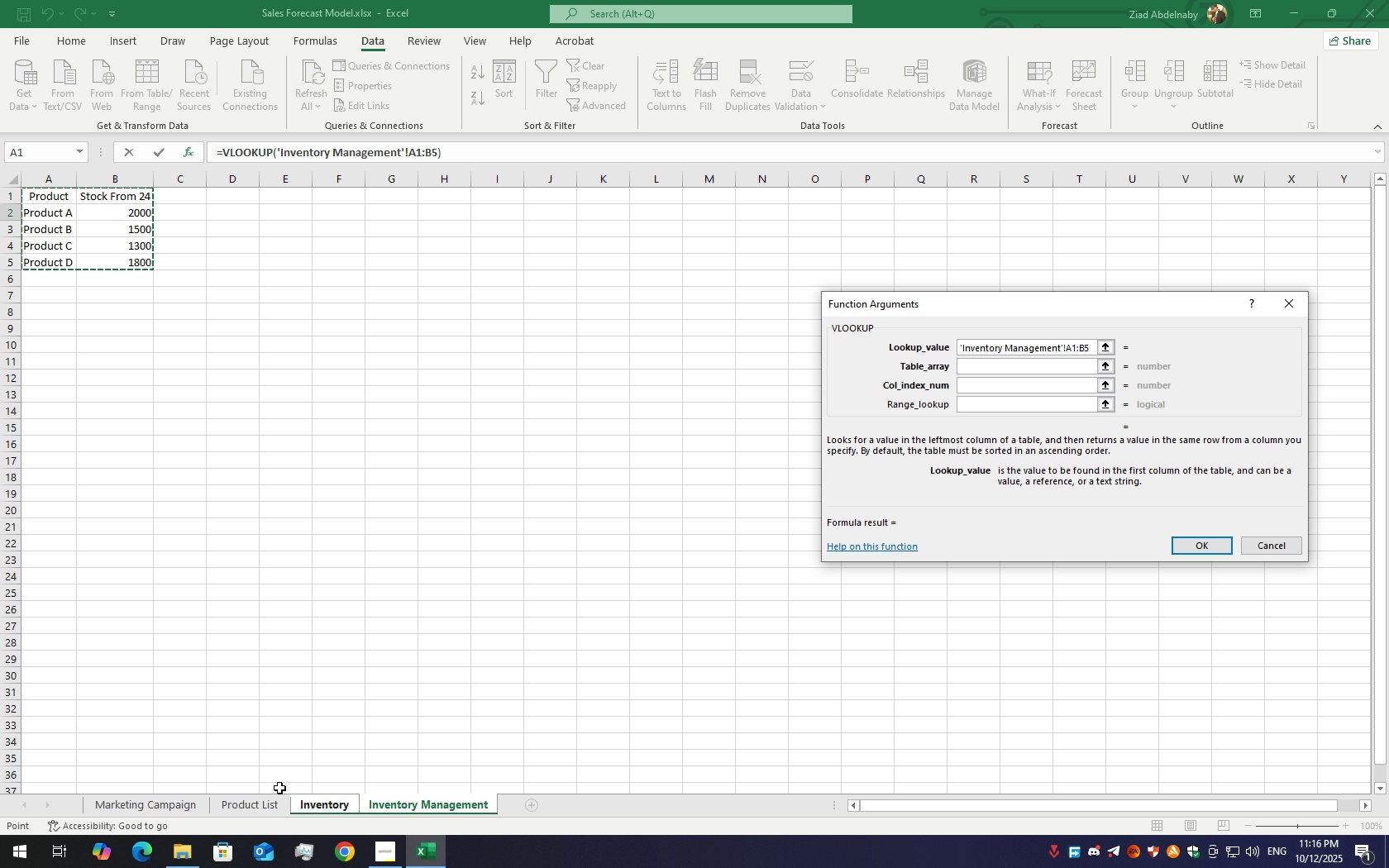 
left_click([307, 804])
 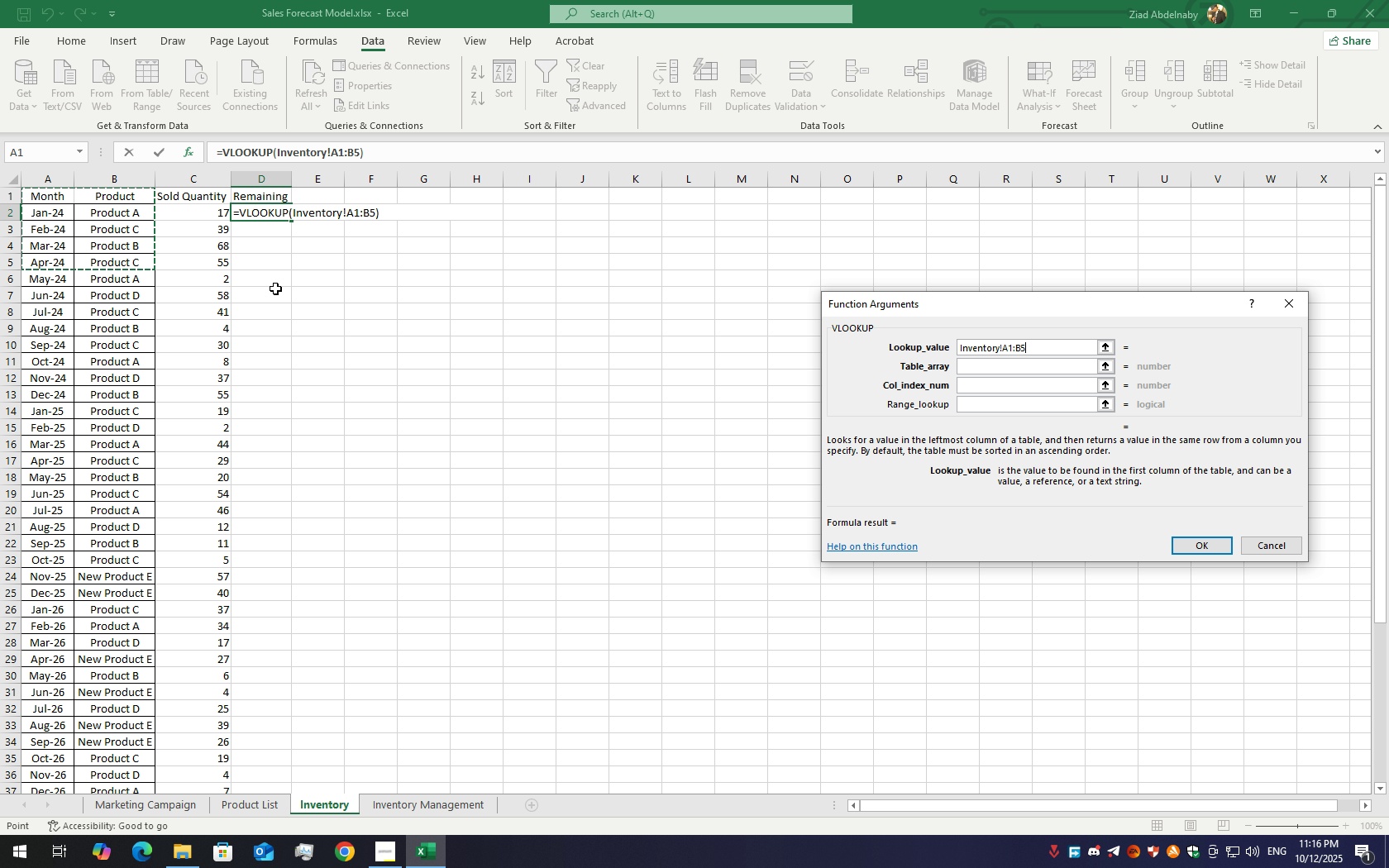 
left_click([343, 270])
 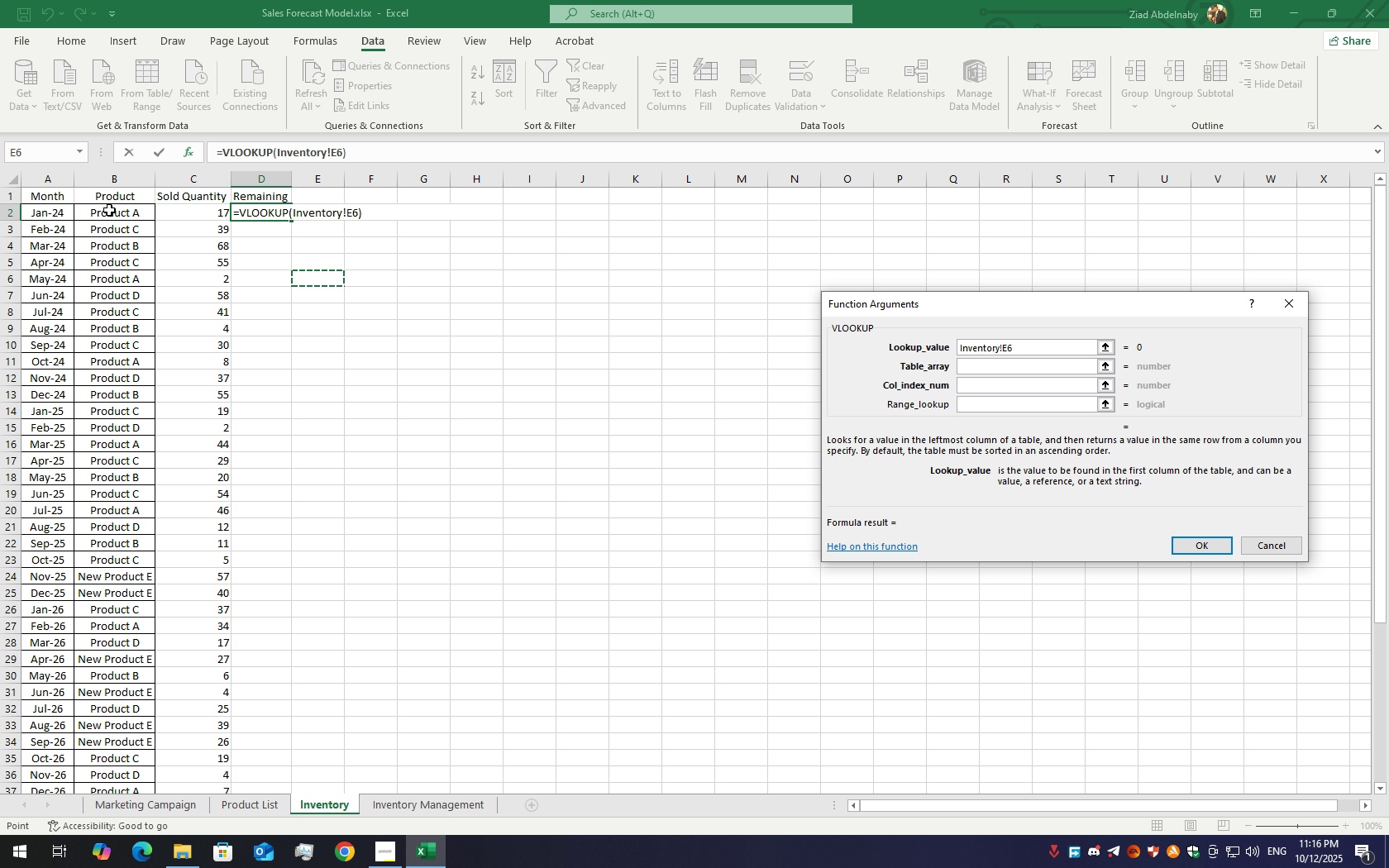 
left_click([108, 210])
 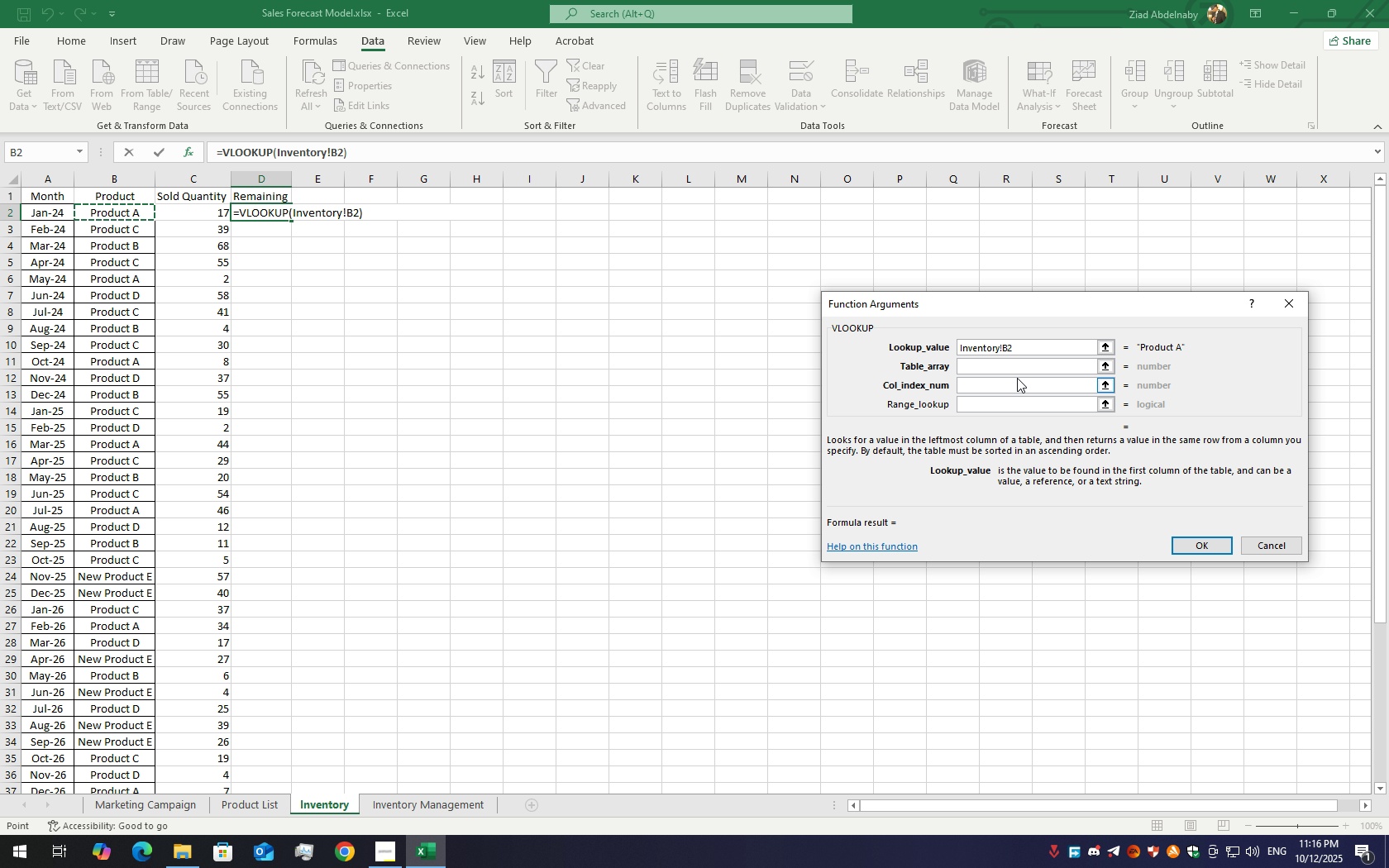 
left_click([1017, 368])
 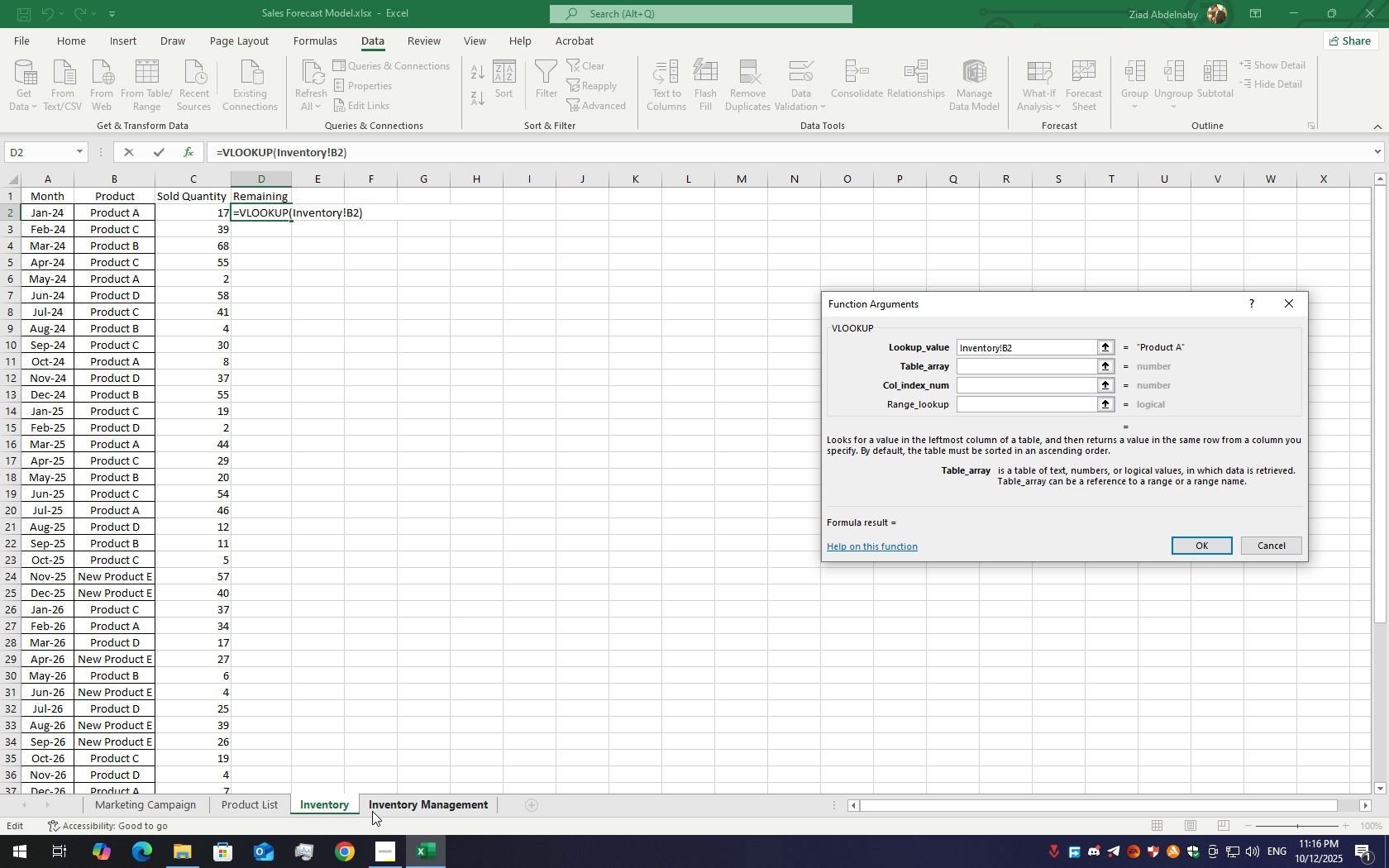 
left_click([377, 811])
 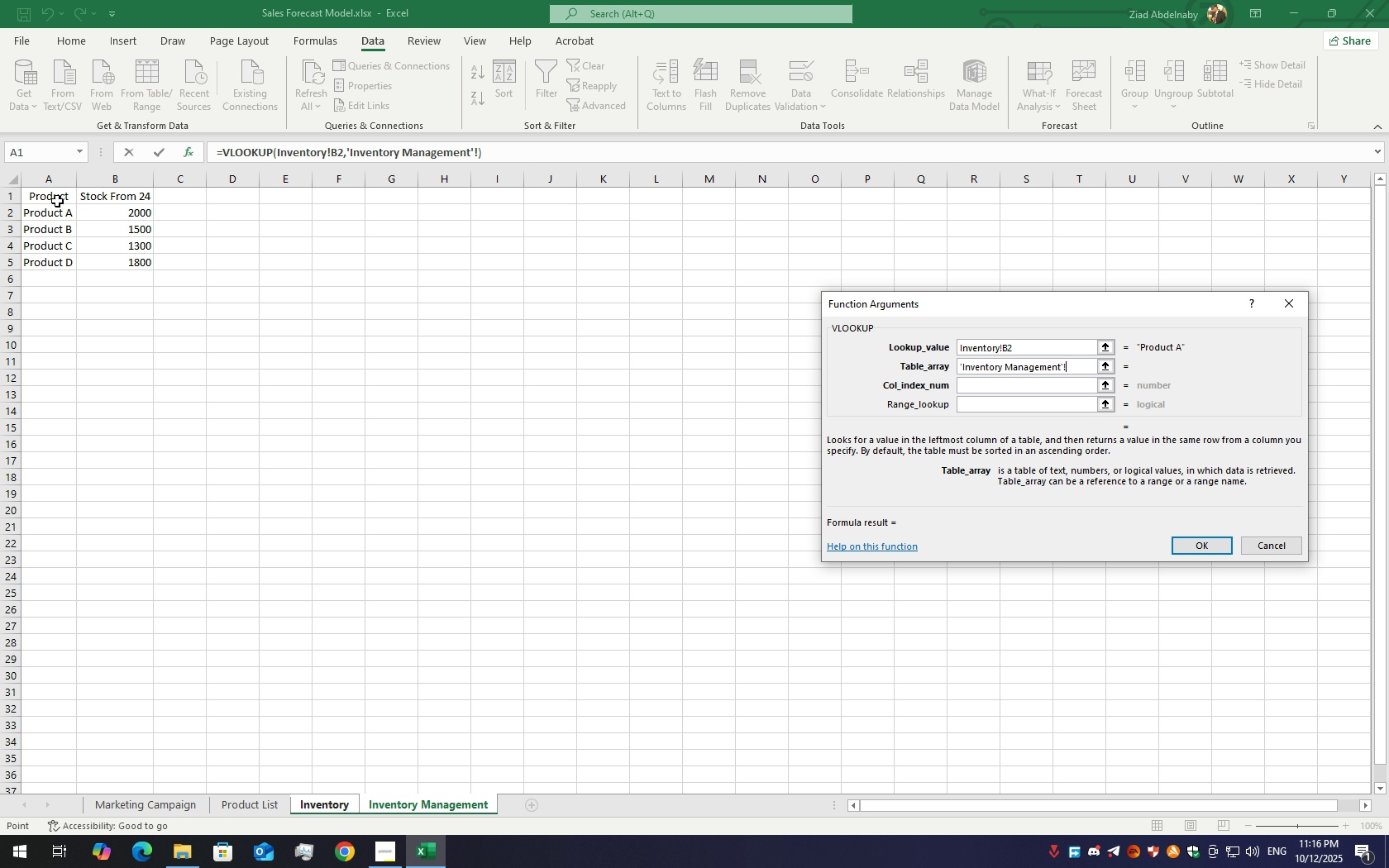 
left_click_drag(start_coordinate=[50, 198], to_coordinate=[136, 266])
 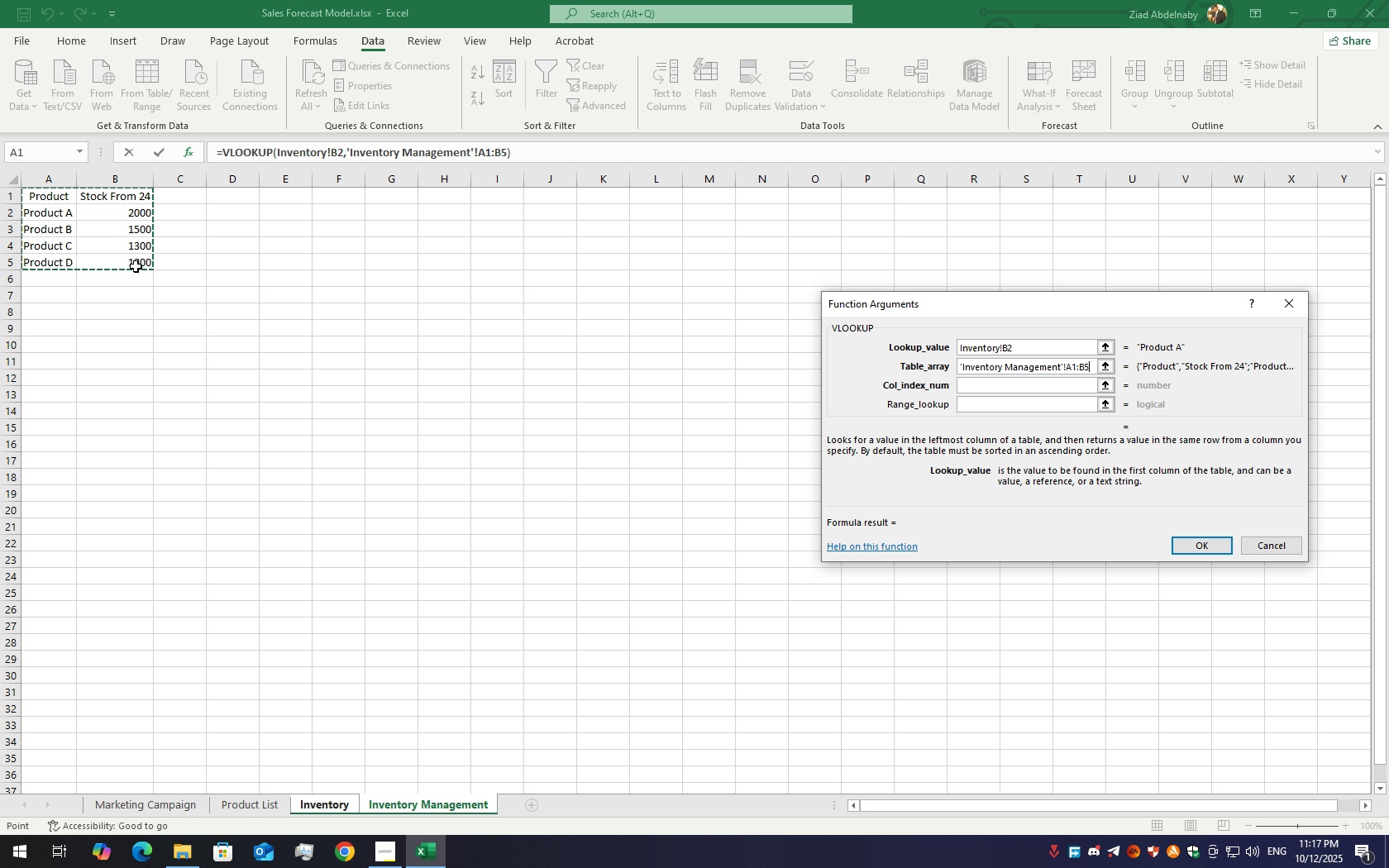 
key(F4)
 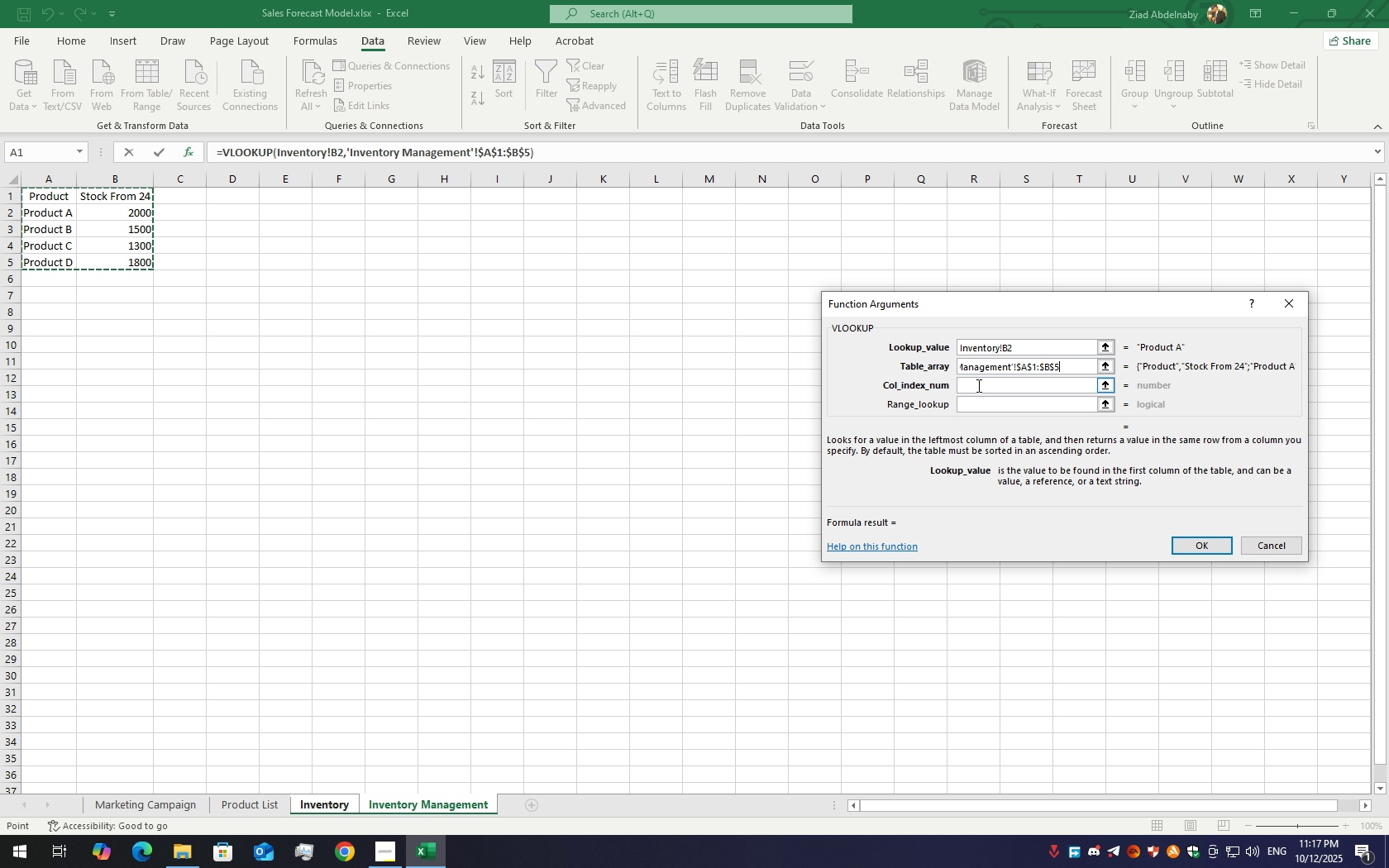 
left_click([977, 385])
 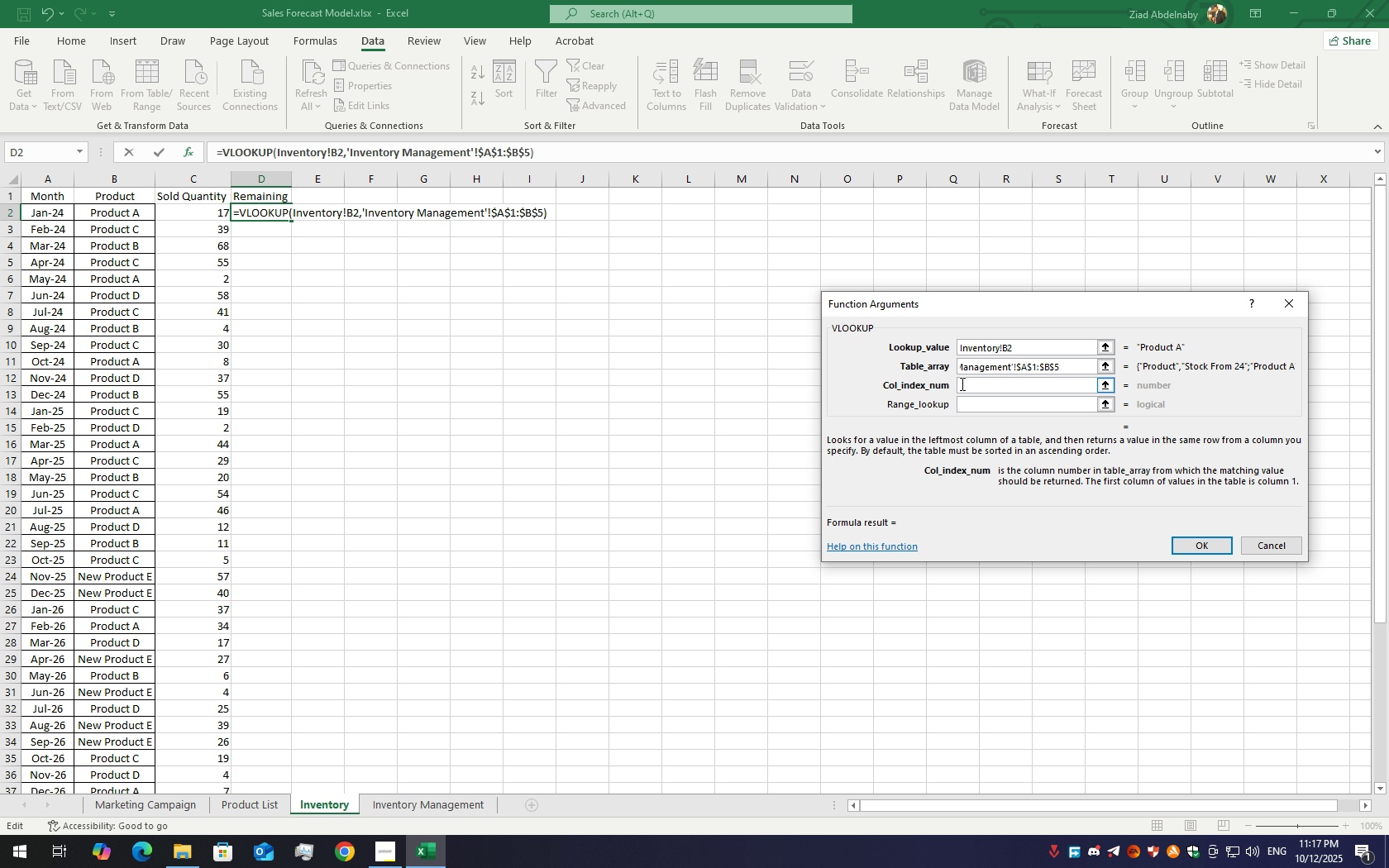 
key(Numpad2)
 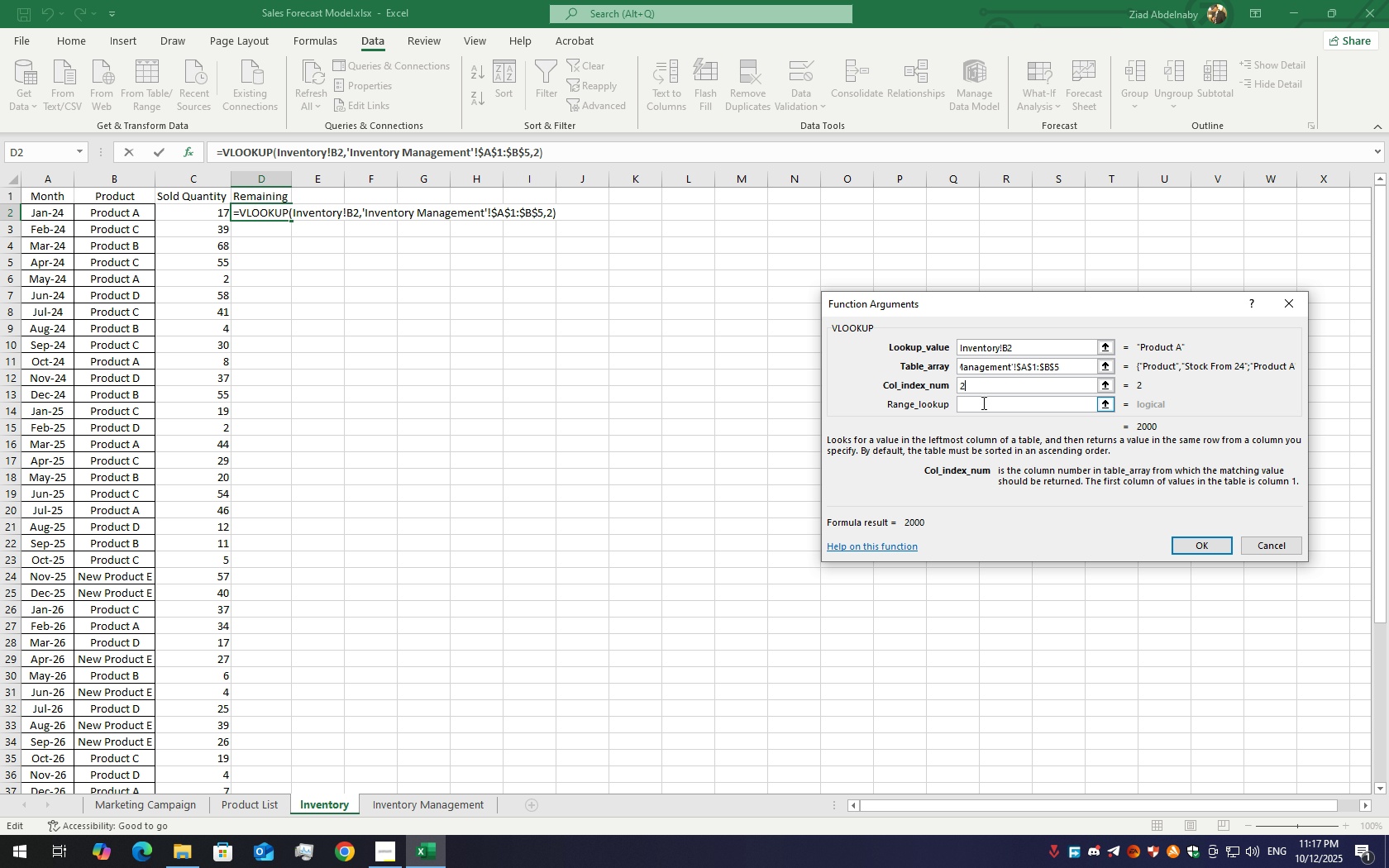 
left_click([982, 403])
 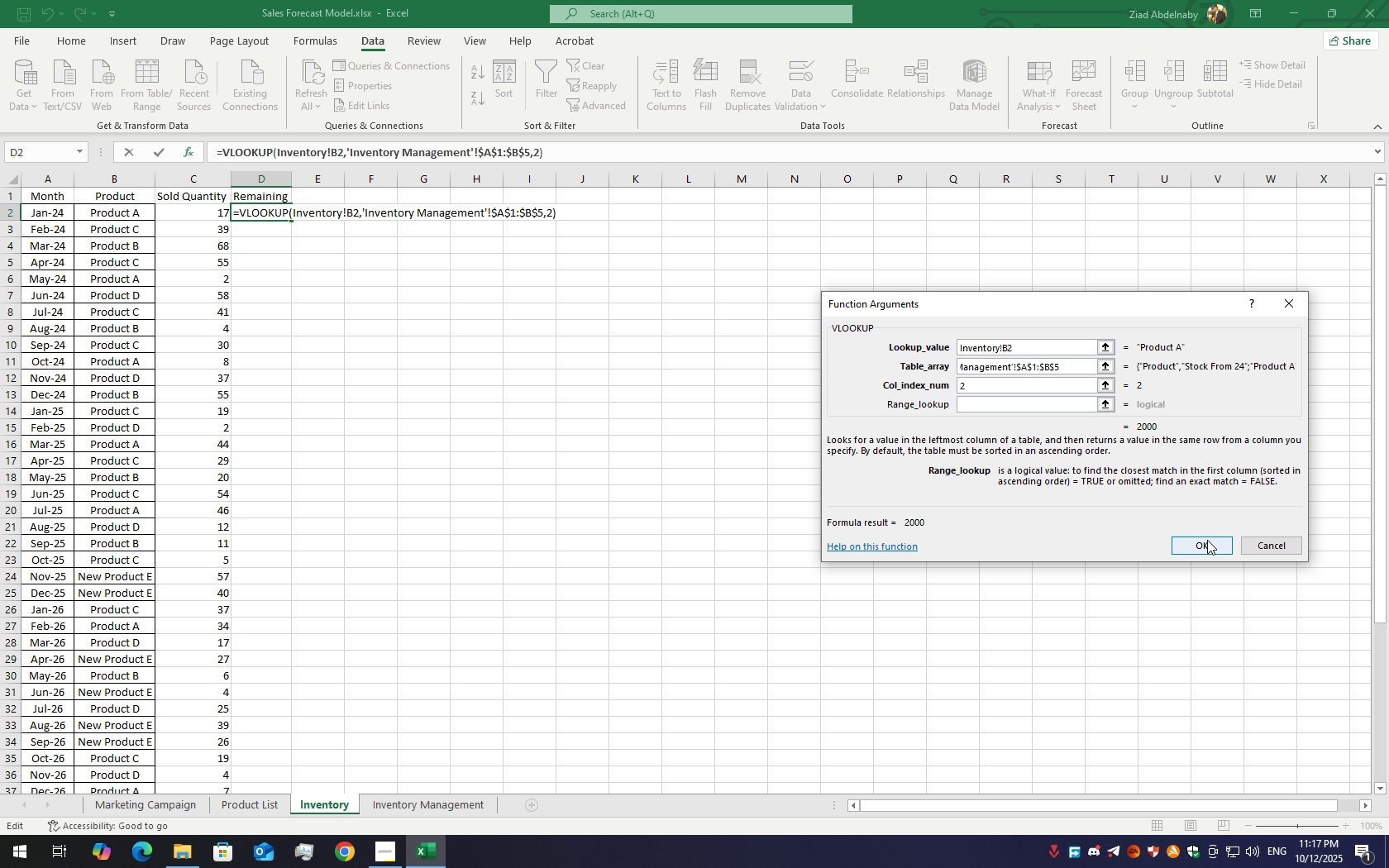 
key(Numpad0)
 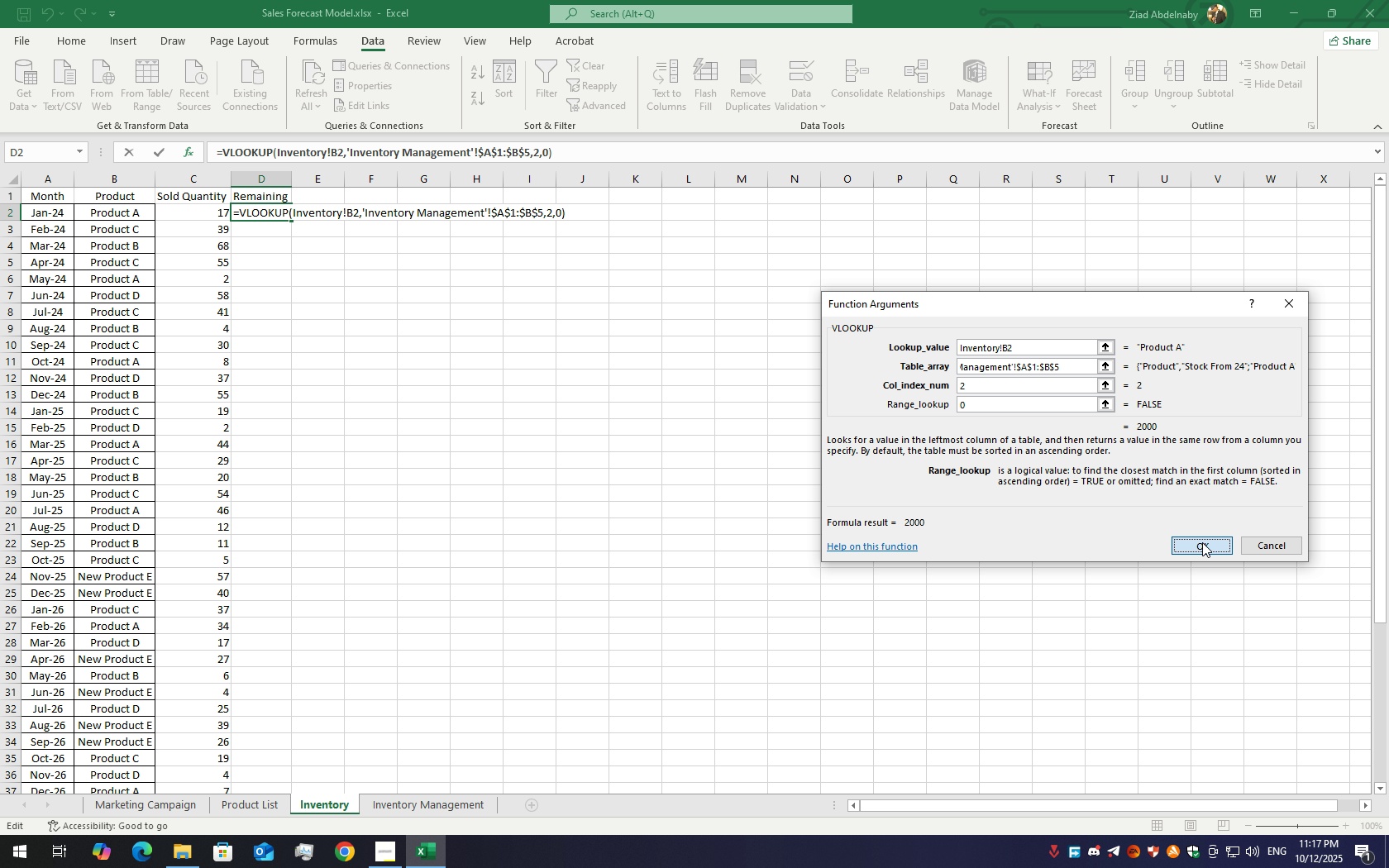 
left_click([1202, 542])
 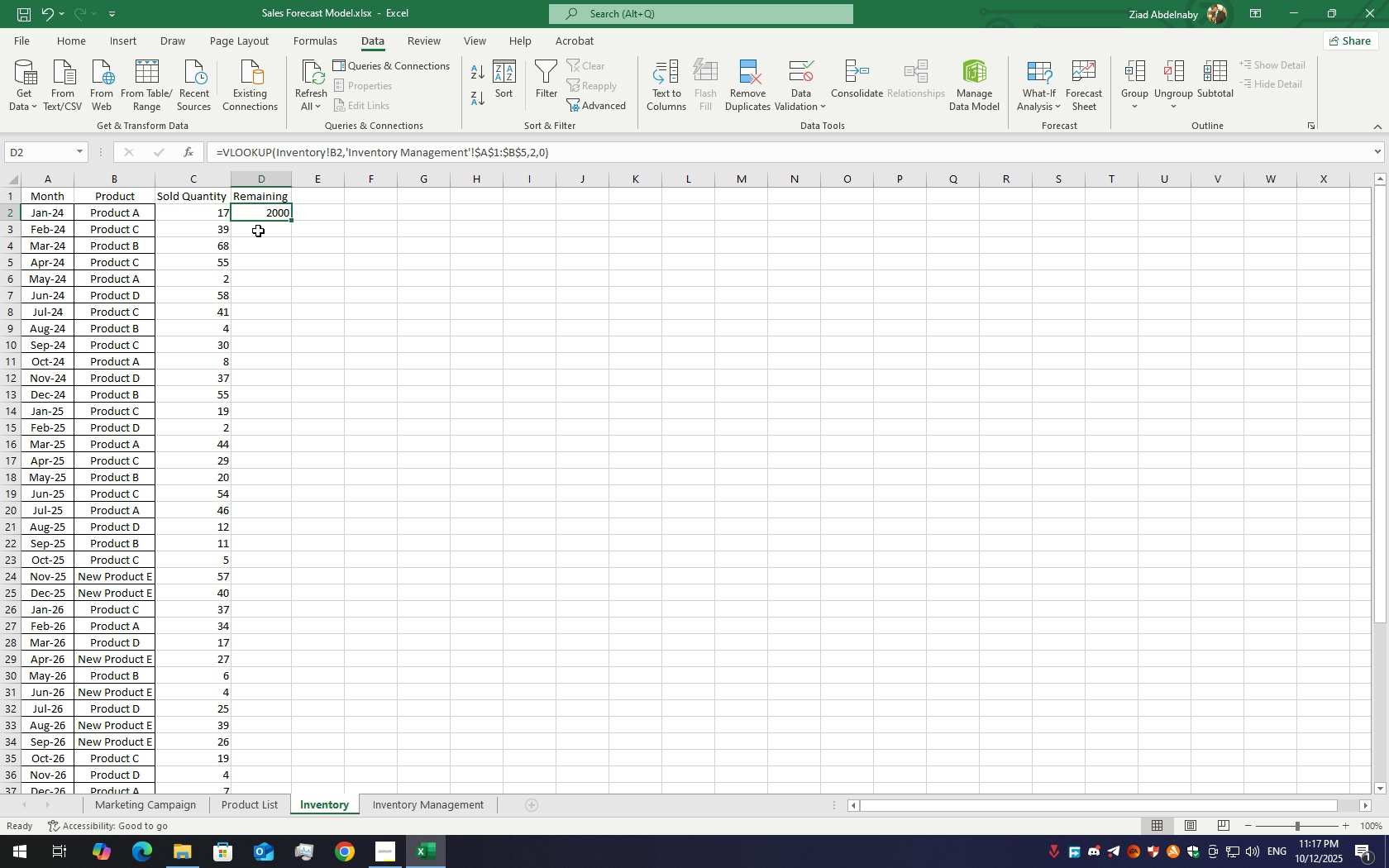 
wait(5.3)
 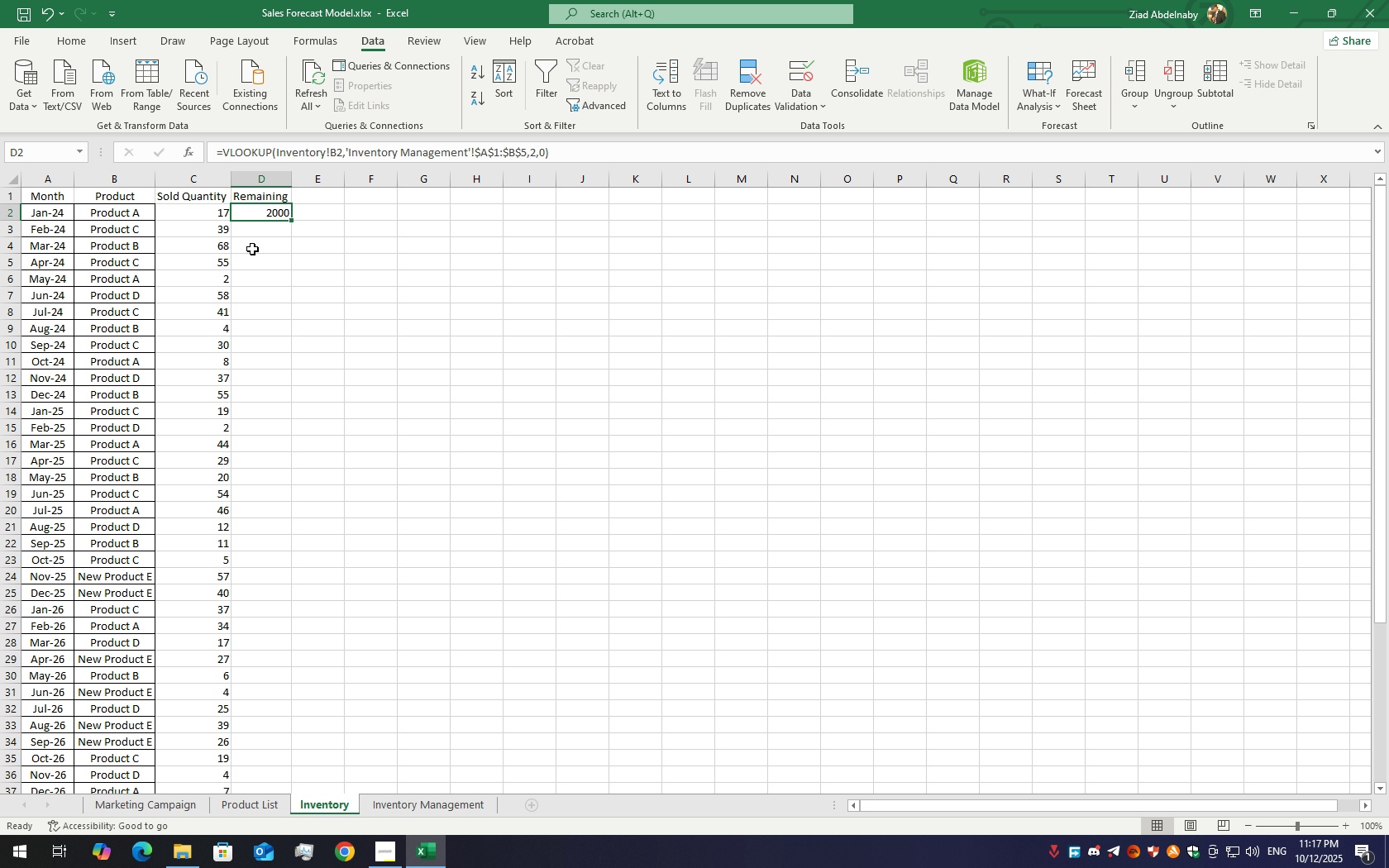 
left_click([260, 222])
 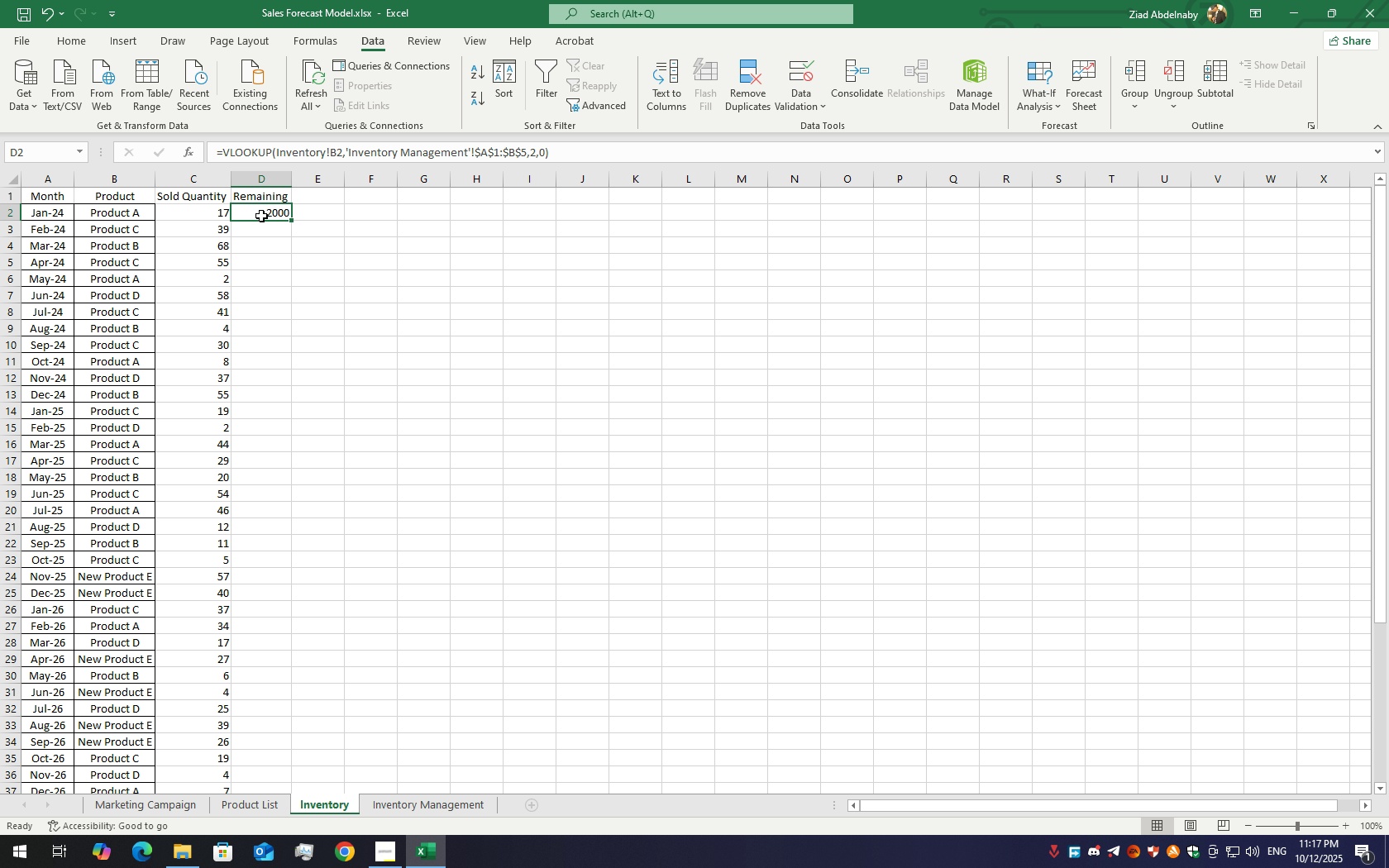 
left_click([261, 216])
 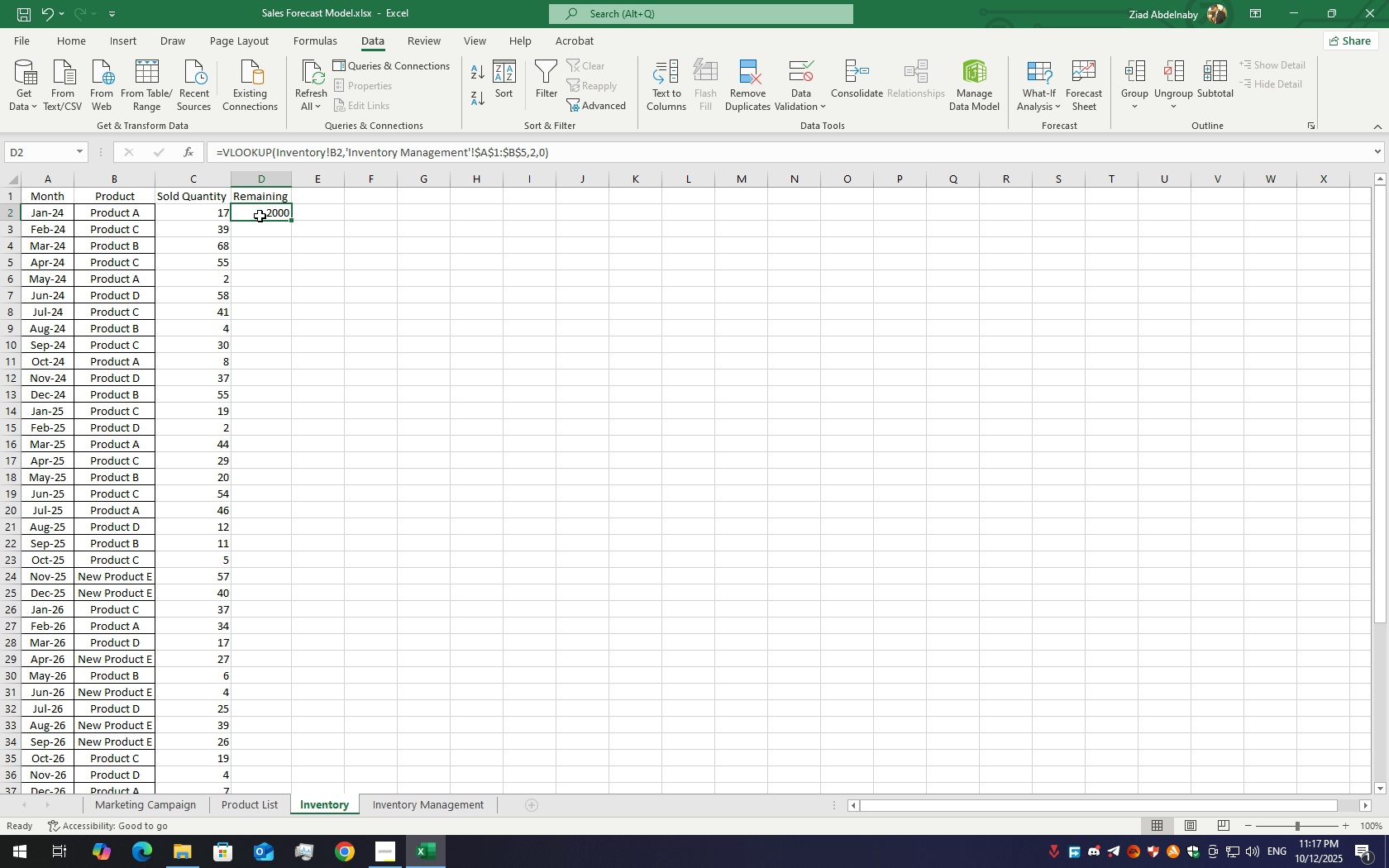 
key(Delete)
 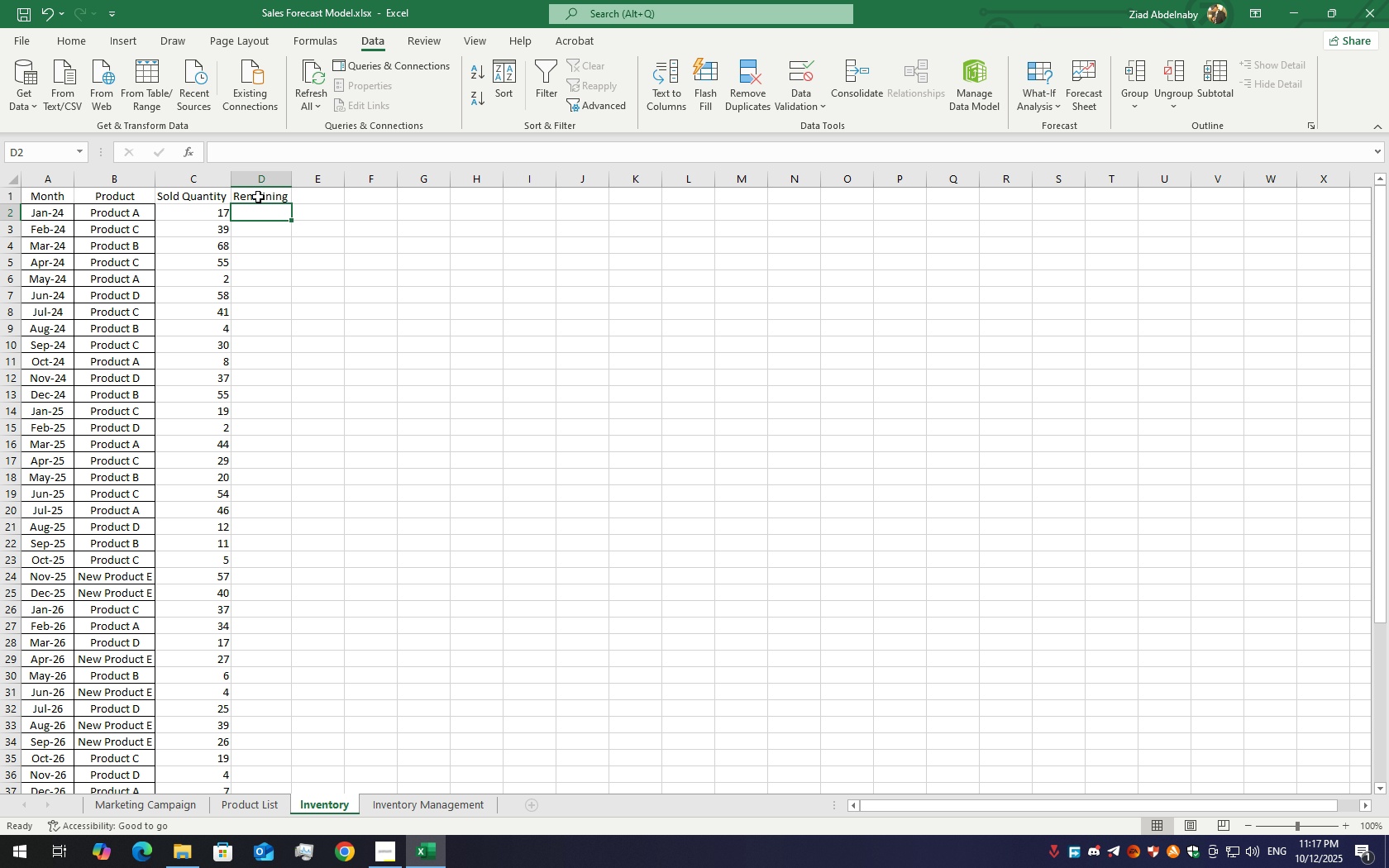 
wait(6.21)
 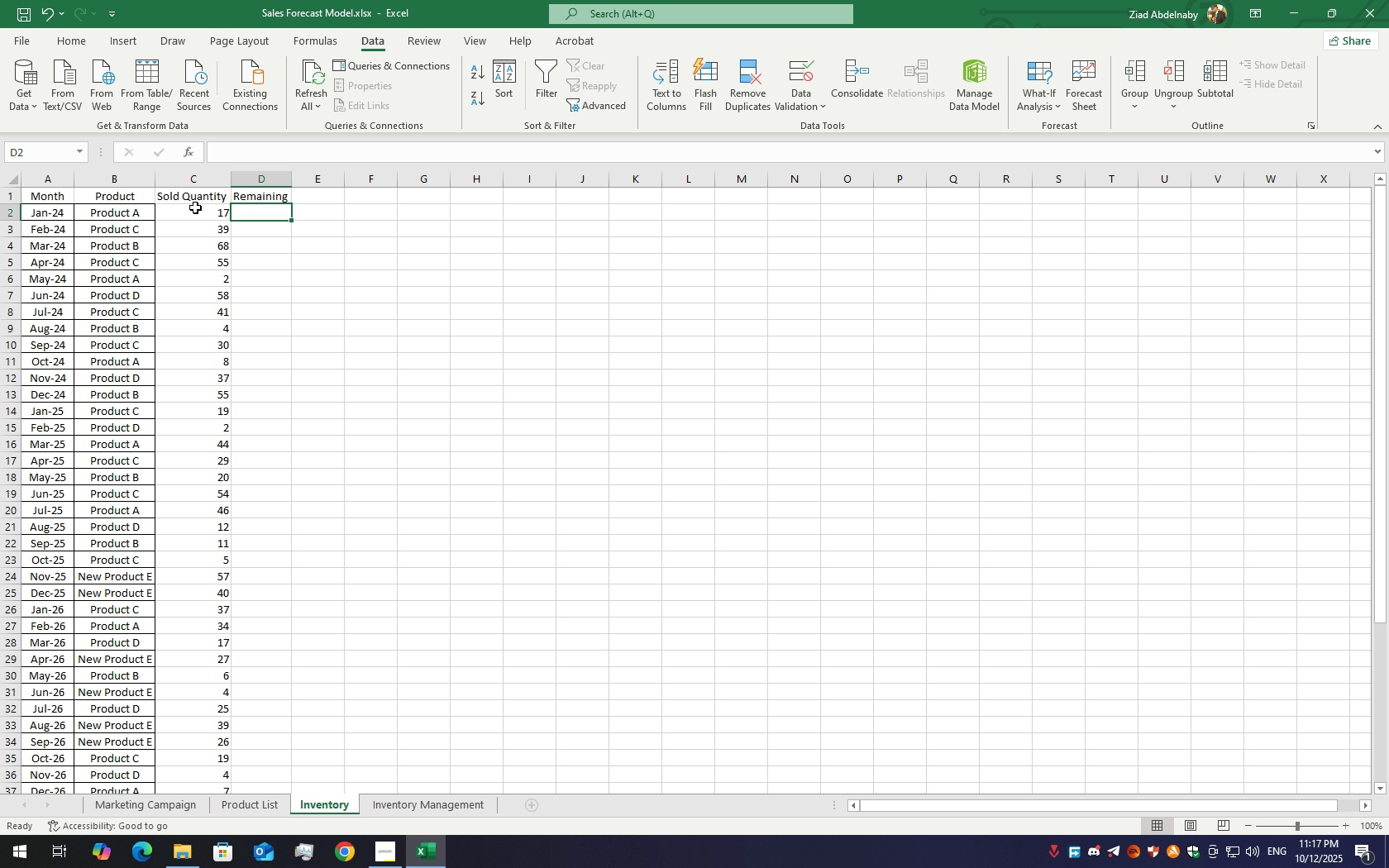 
left_click([261, 196])
 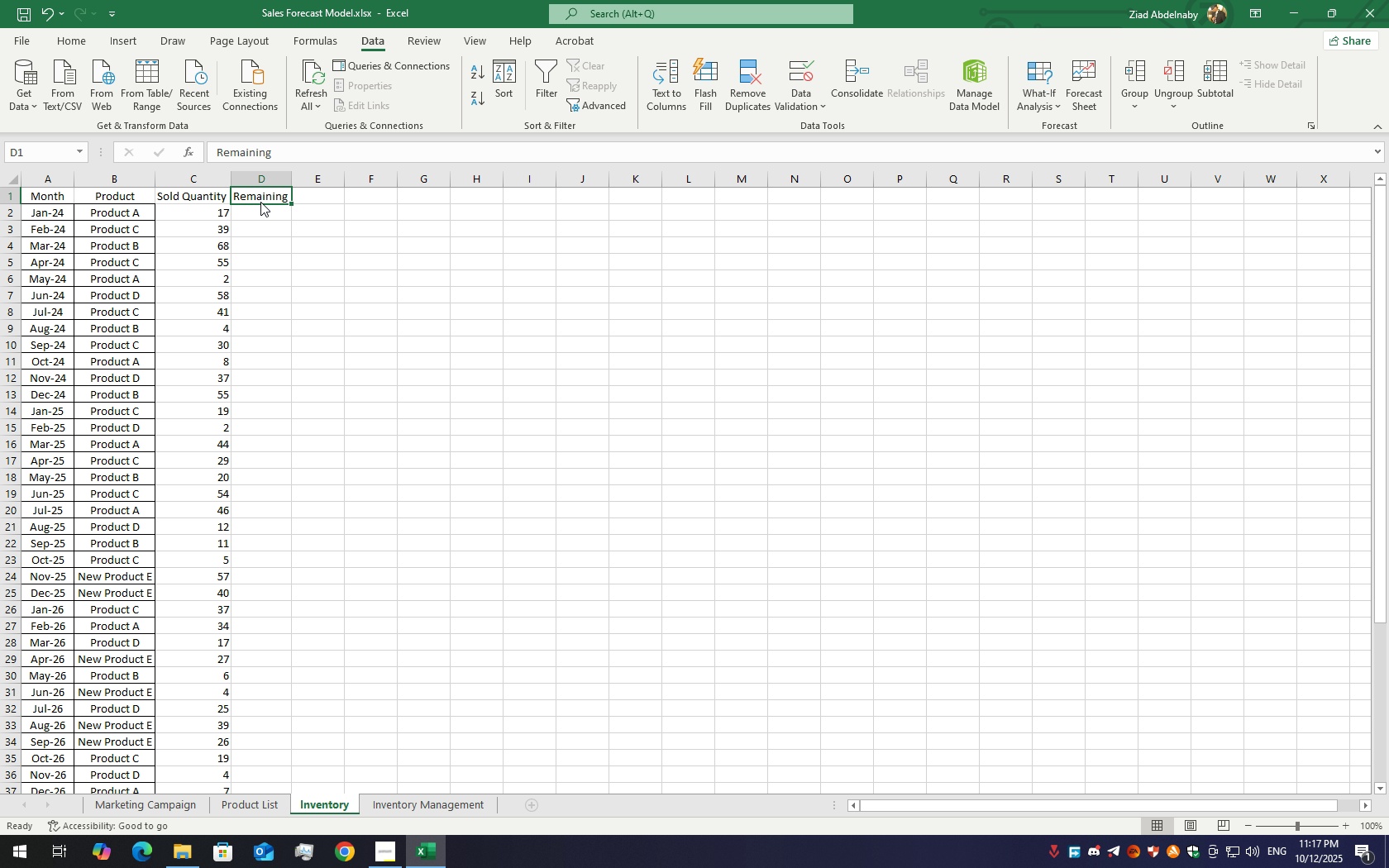 
left_click_drag(start_coordinate=[260, 202], to_coordinate=[251, 202])
 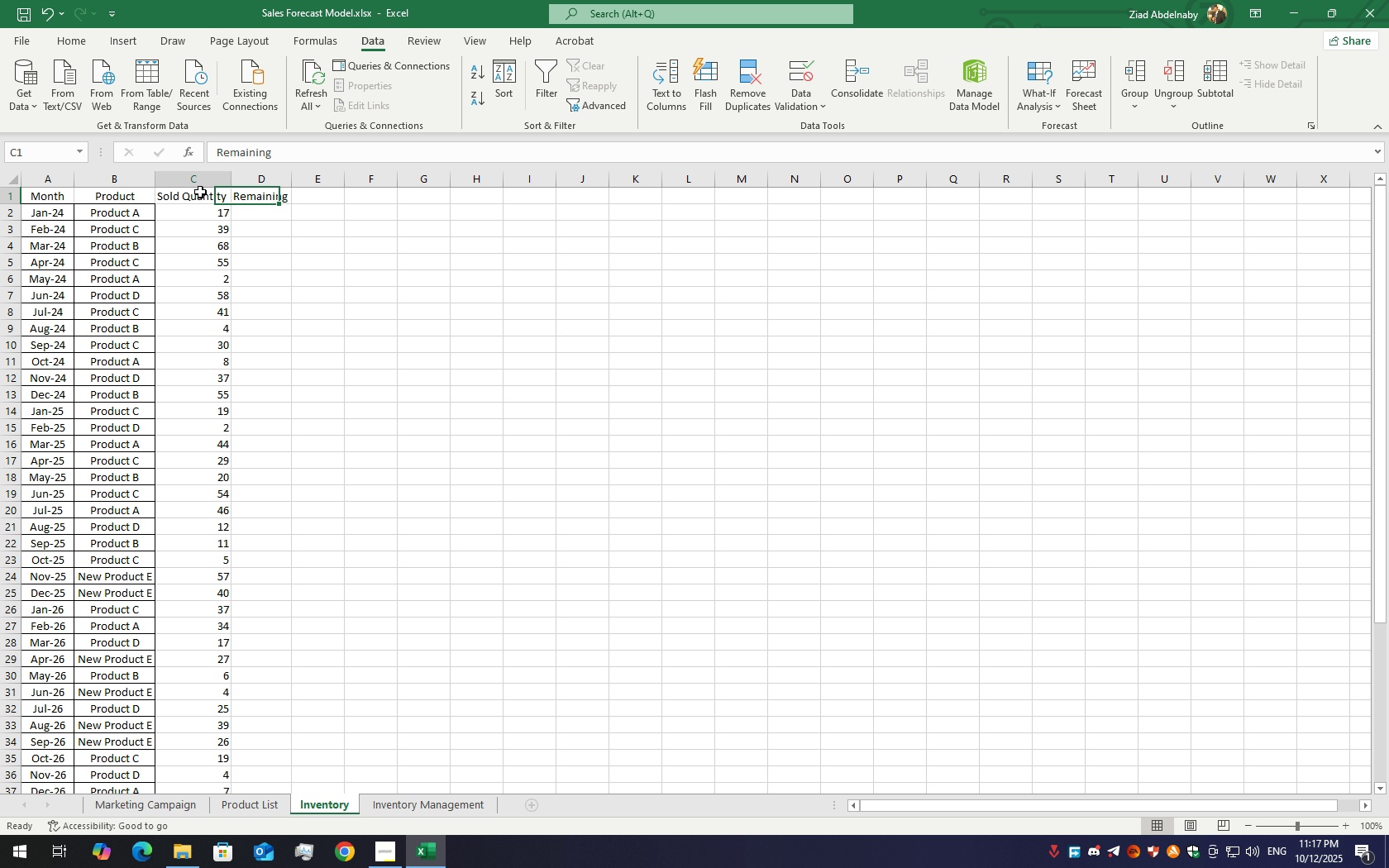 
left_click_drag(start_coordinate=[200, 192], to_coordinate=[202, 764])
 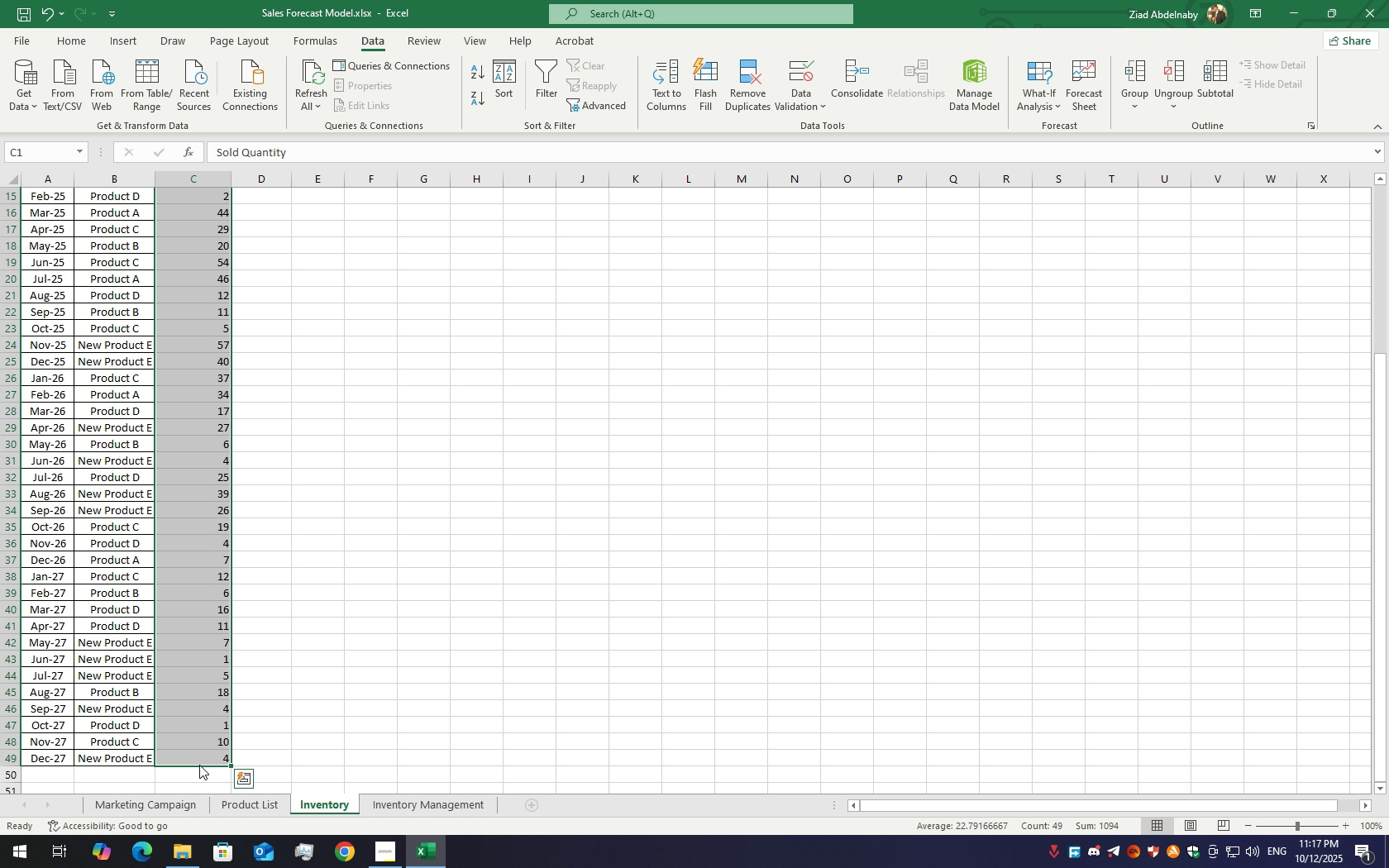 
left_click_drag(start_coordinate=[199, 765], to_coordinate=[302, 742])
 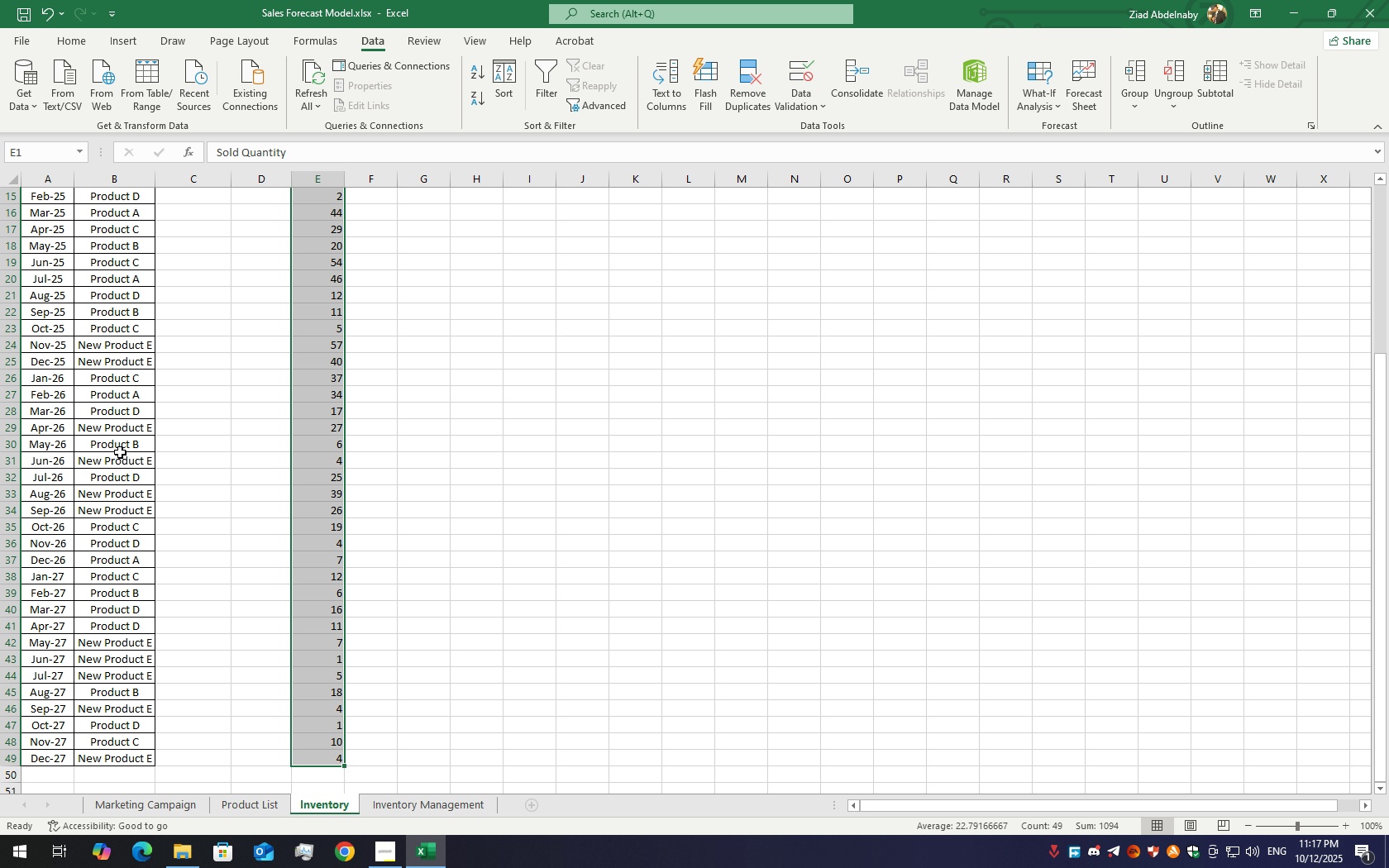 
scroll: coordinate [179, 435], scroll_direction: up, amount: 14.0
 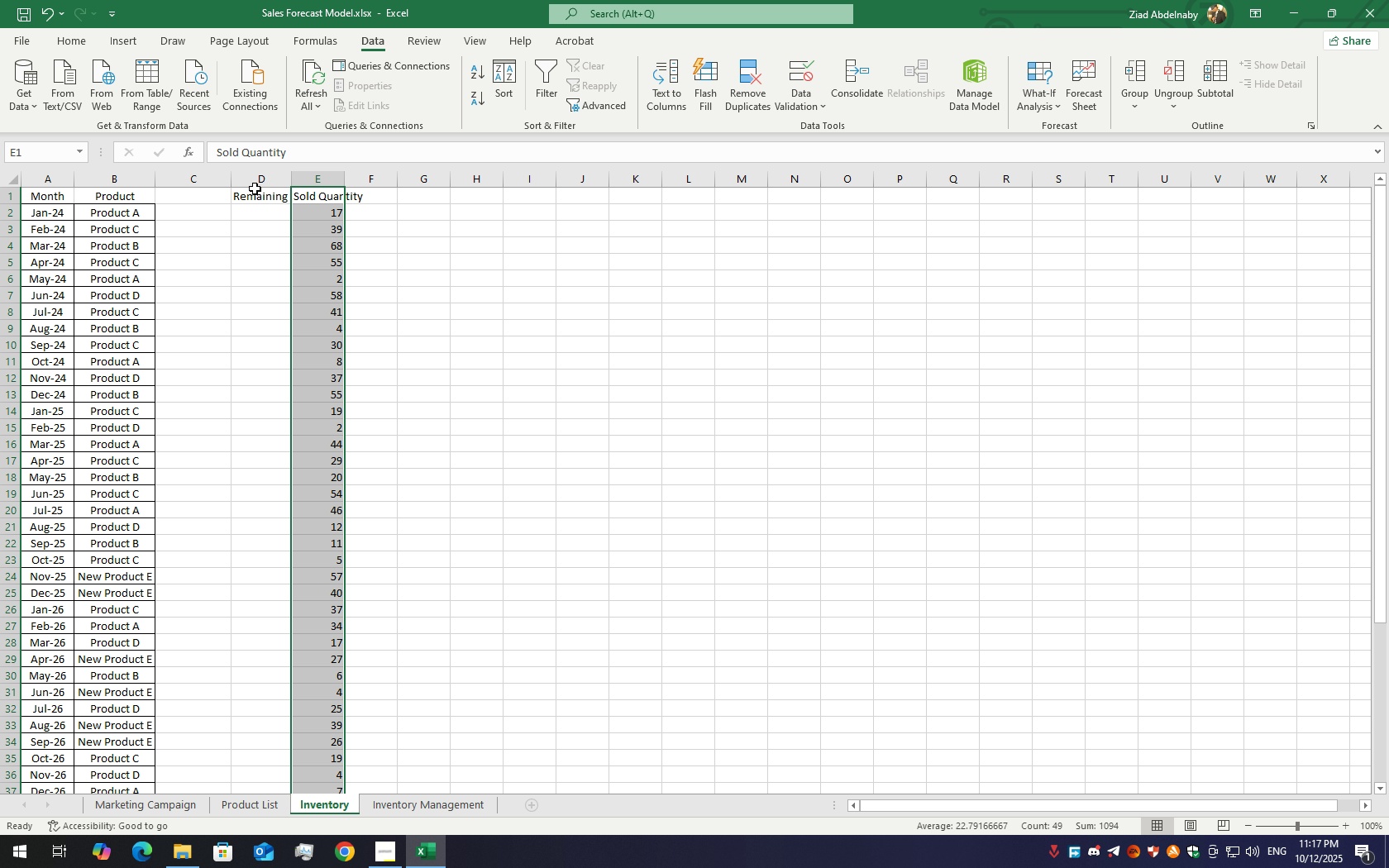 
left_click([255, 188])
 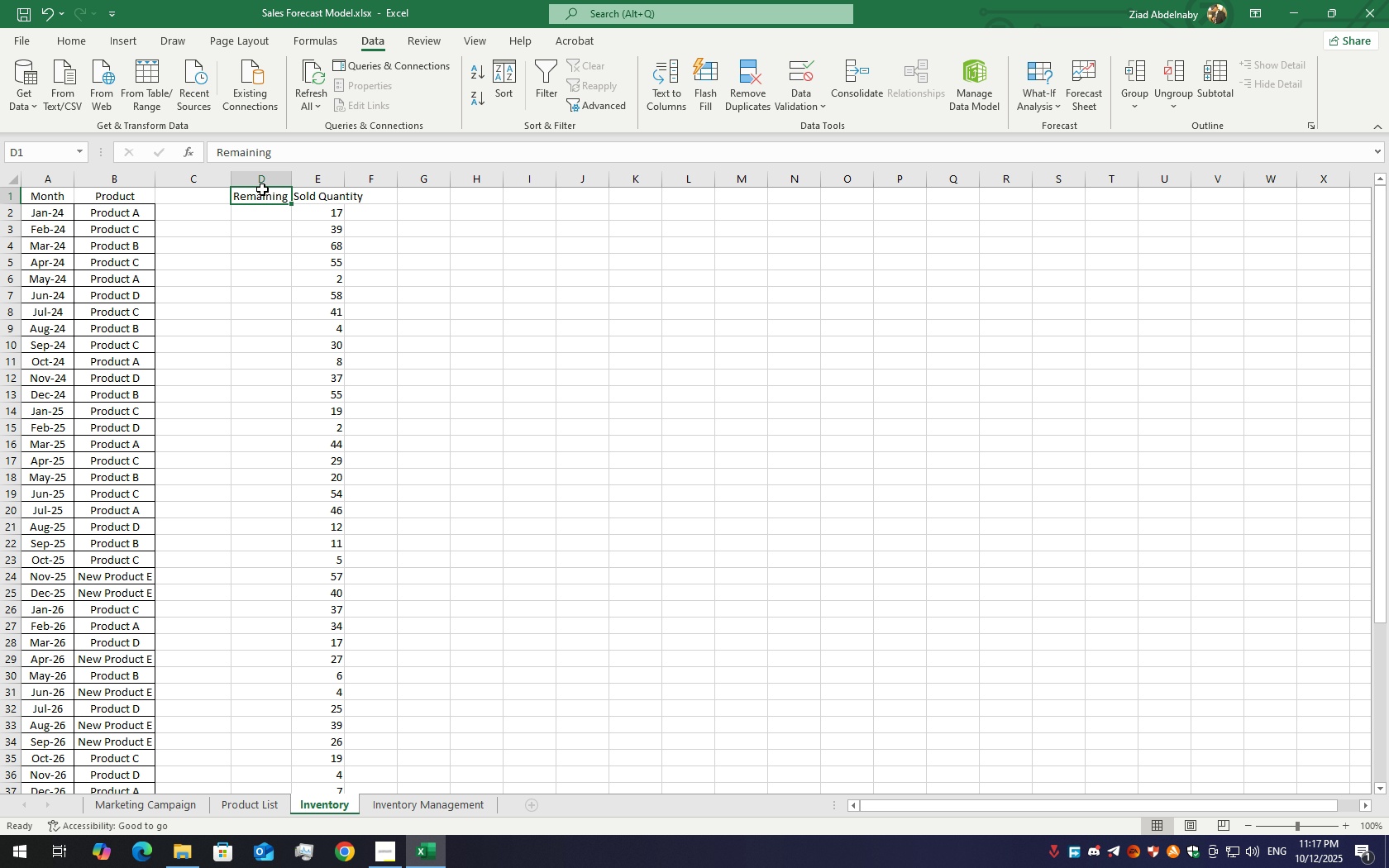 
left_click_drag(start_coordinate=[262, 188], to_coordinate=[214, 191])
 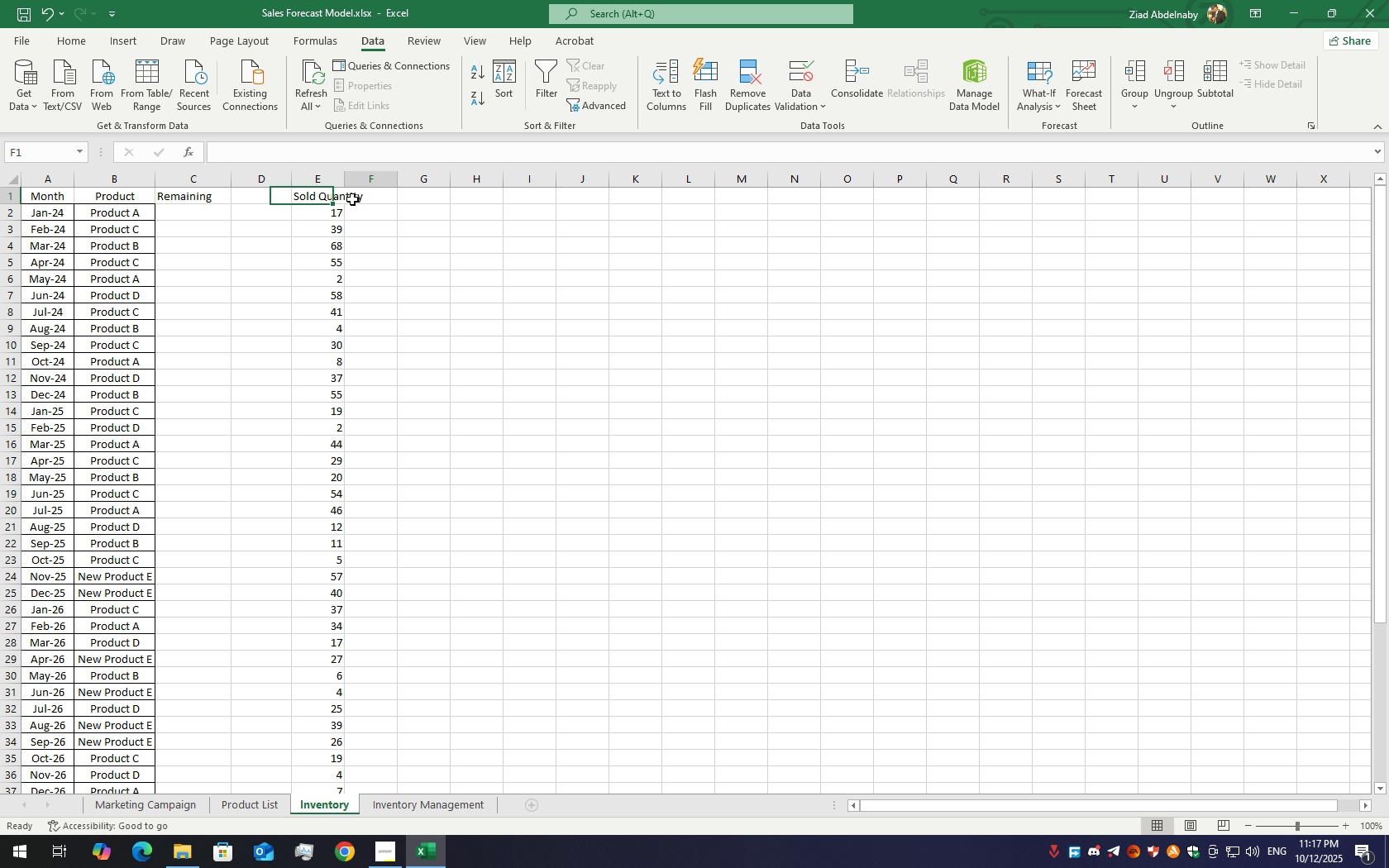 
left_click([352, 199])
 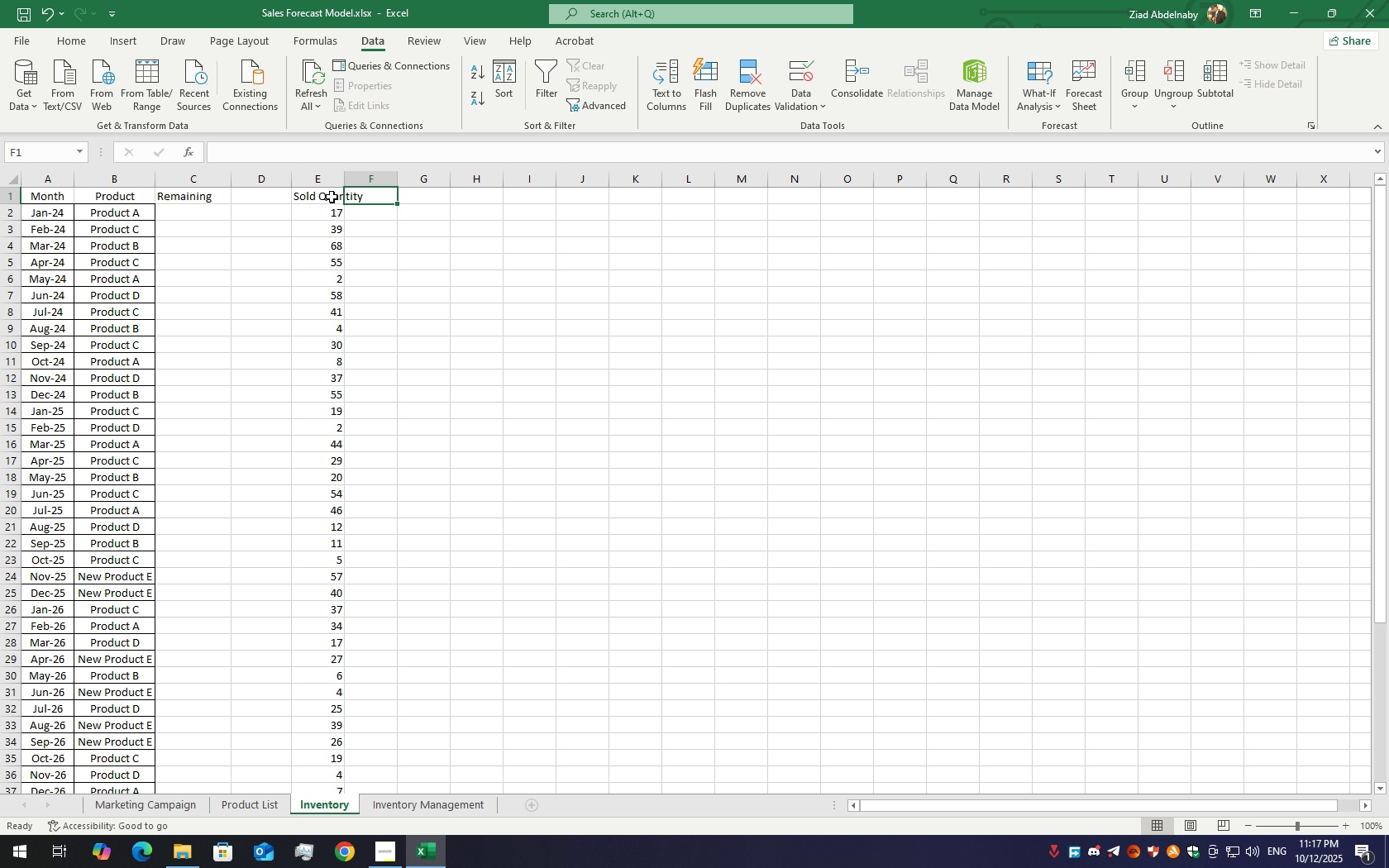 
left_click_drag(start_coordinate=[330, 196], to_coordinate=[342, 694])
 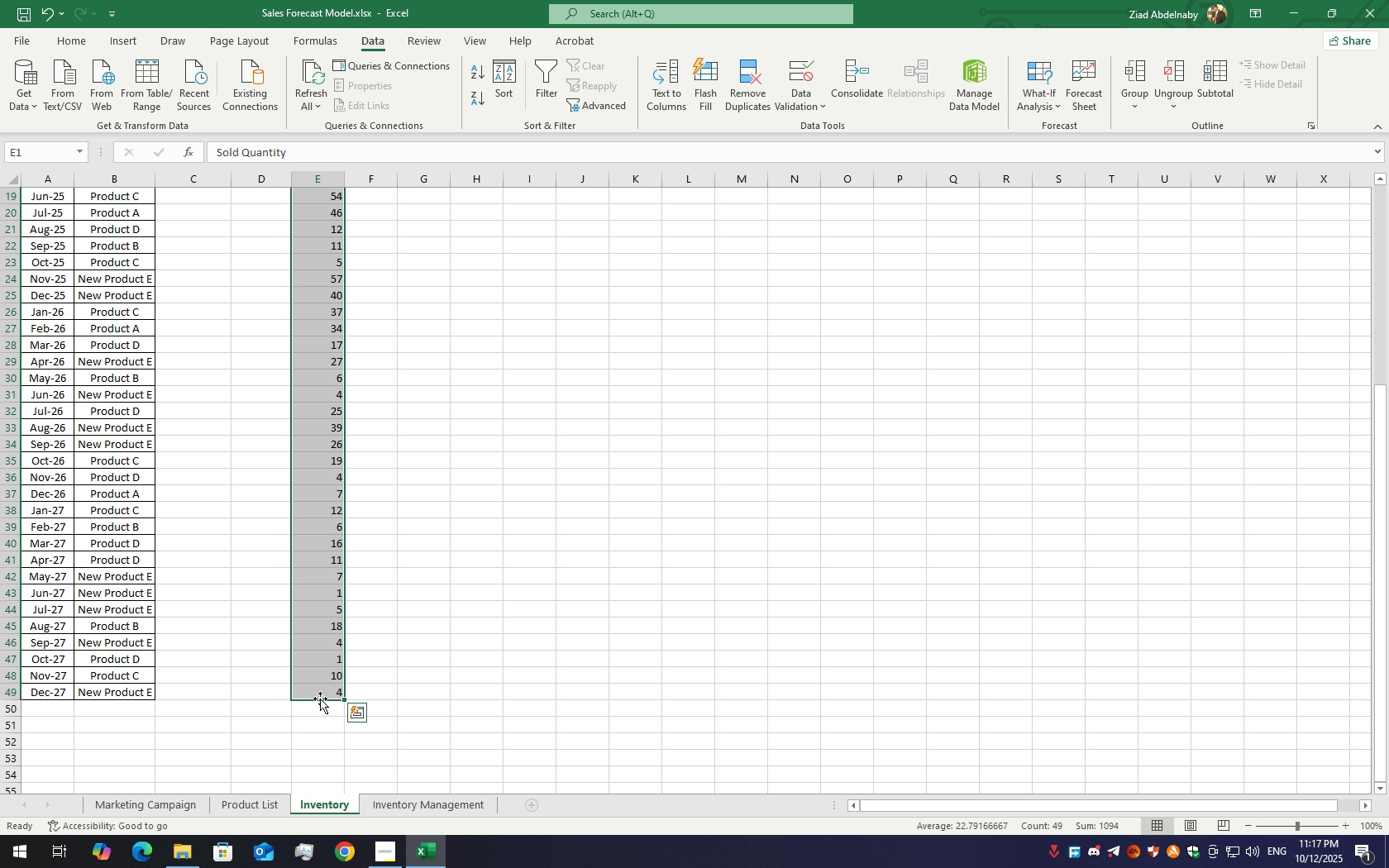 
left_click_drag(start_coordinate=[320, 699], to_coordinate=[277, 694])
 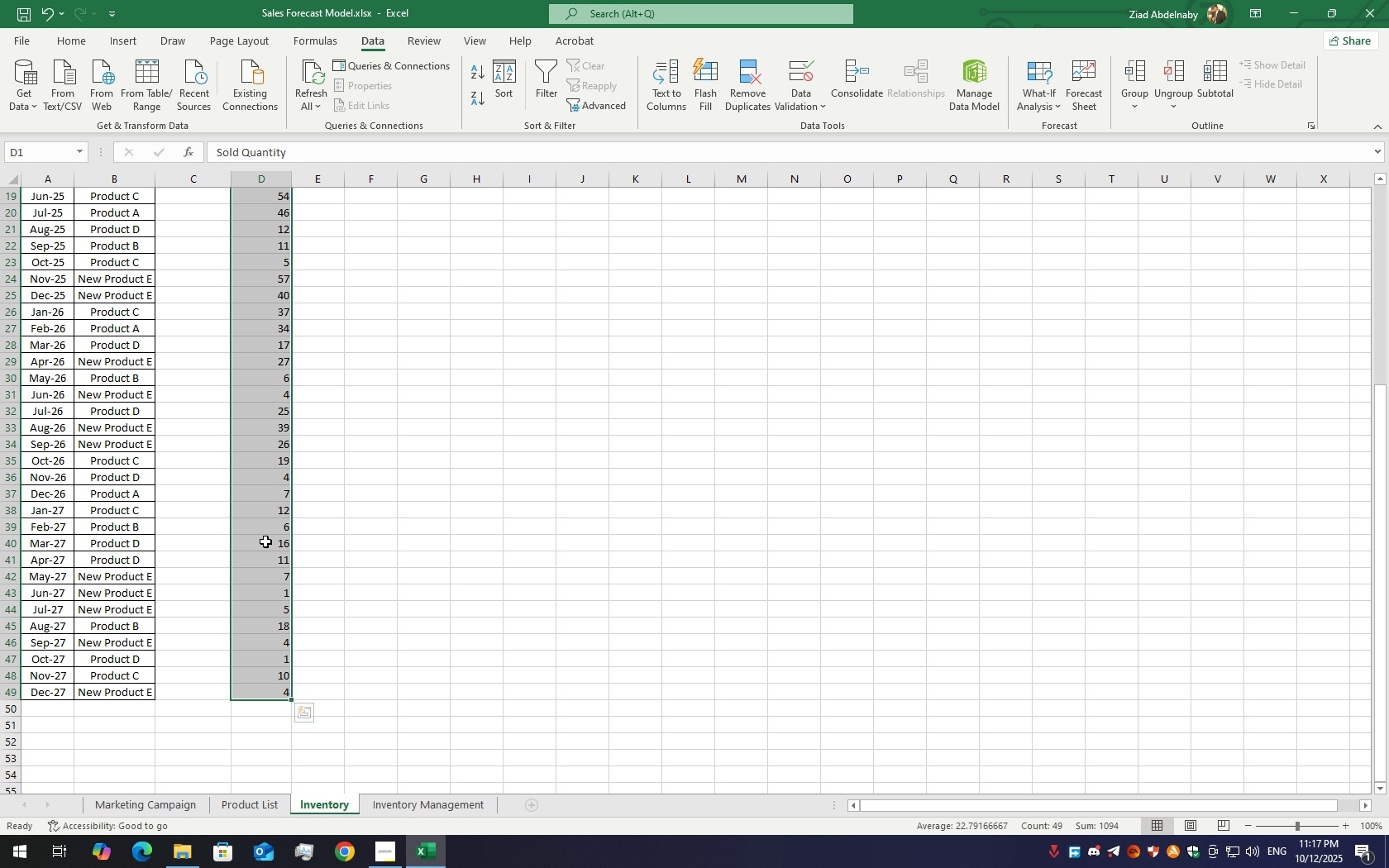 
scroll: coordinate [245, 516], scroll_direction: up, amount: 15.0
 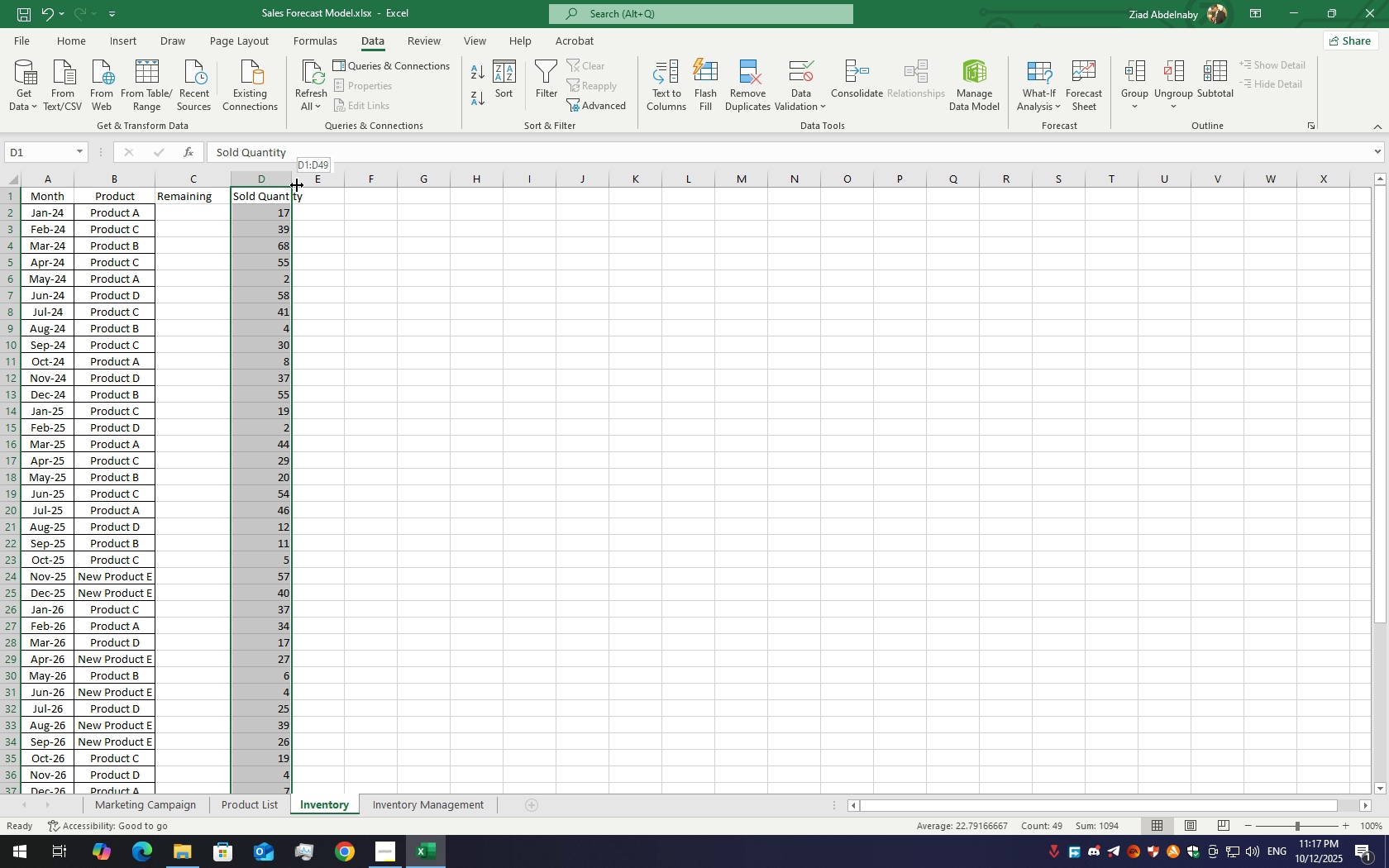 
double_click([297, 185])
 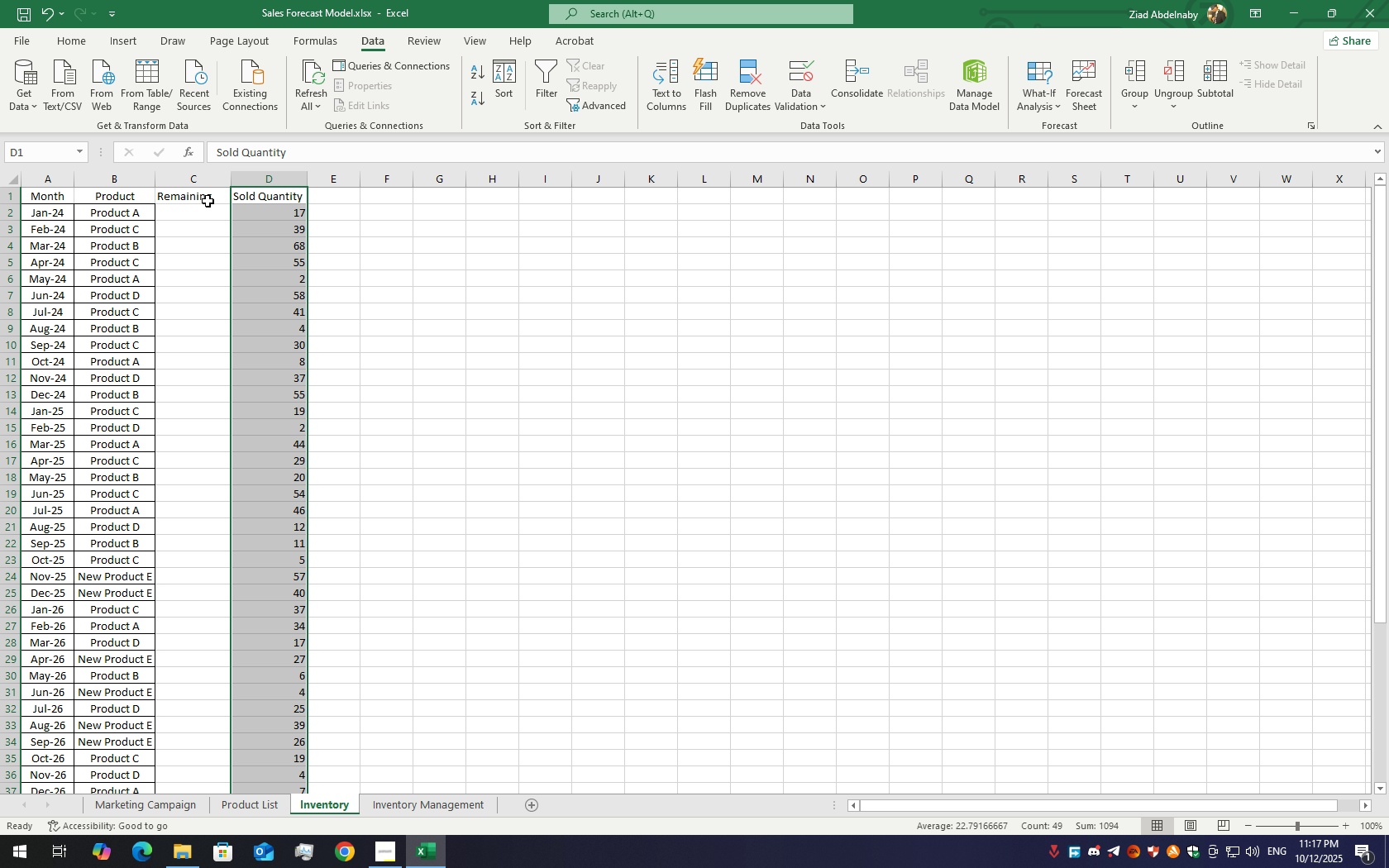 
left_click([208, 202])
 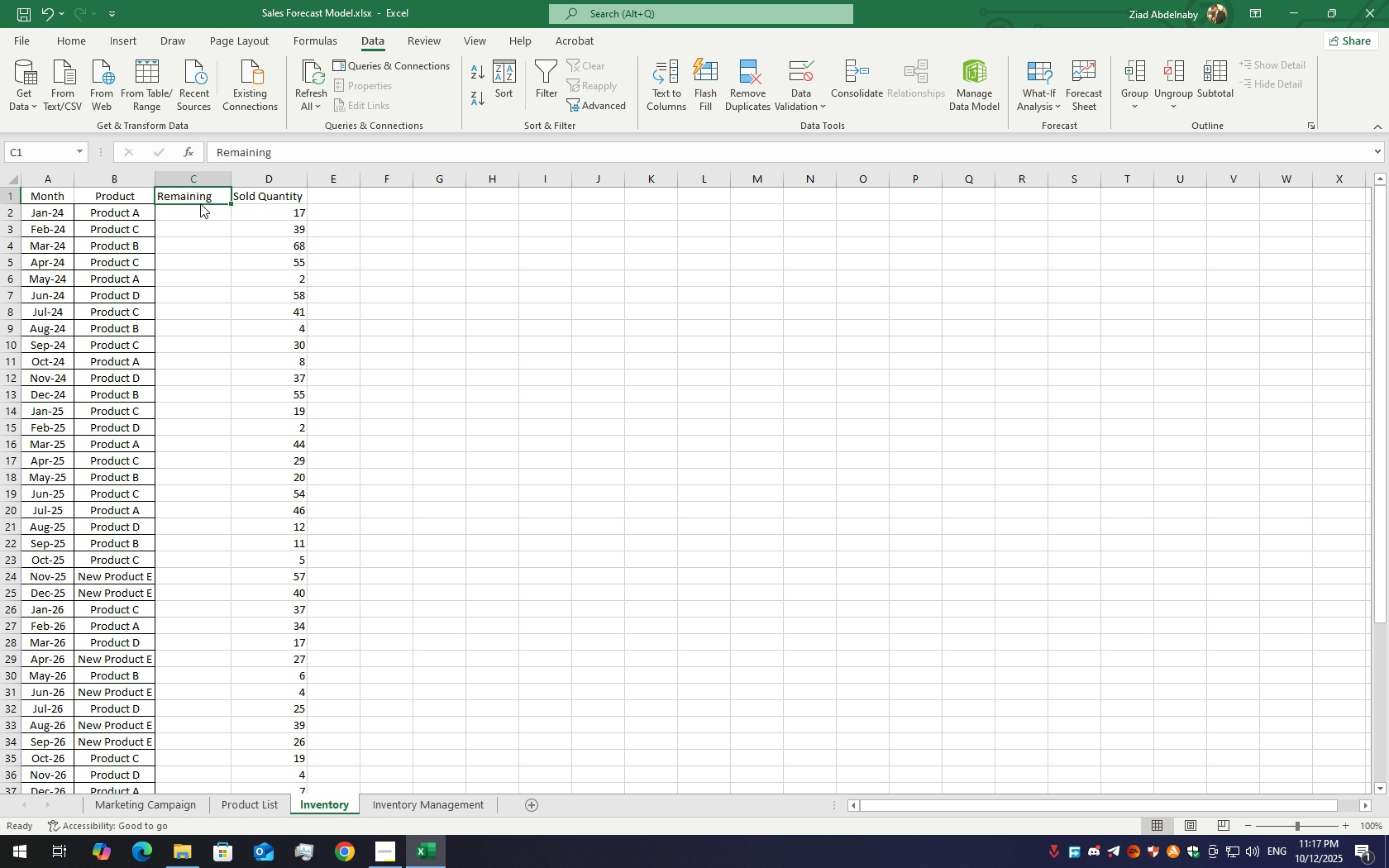 
left_click_drag(start_coordinate=[200, 203], to_coordinate=[332, 194])
 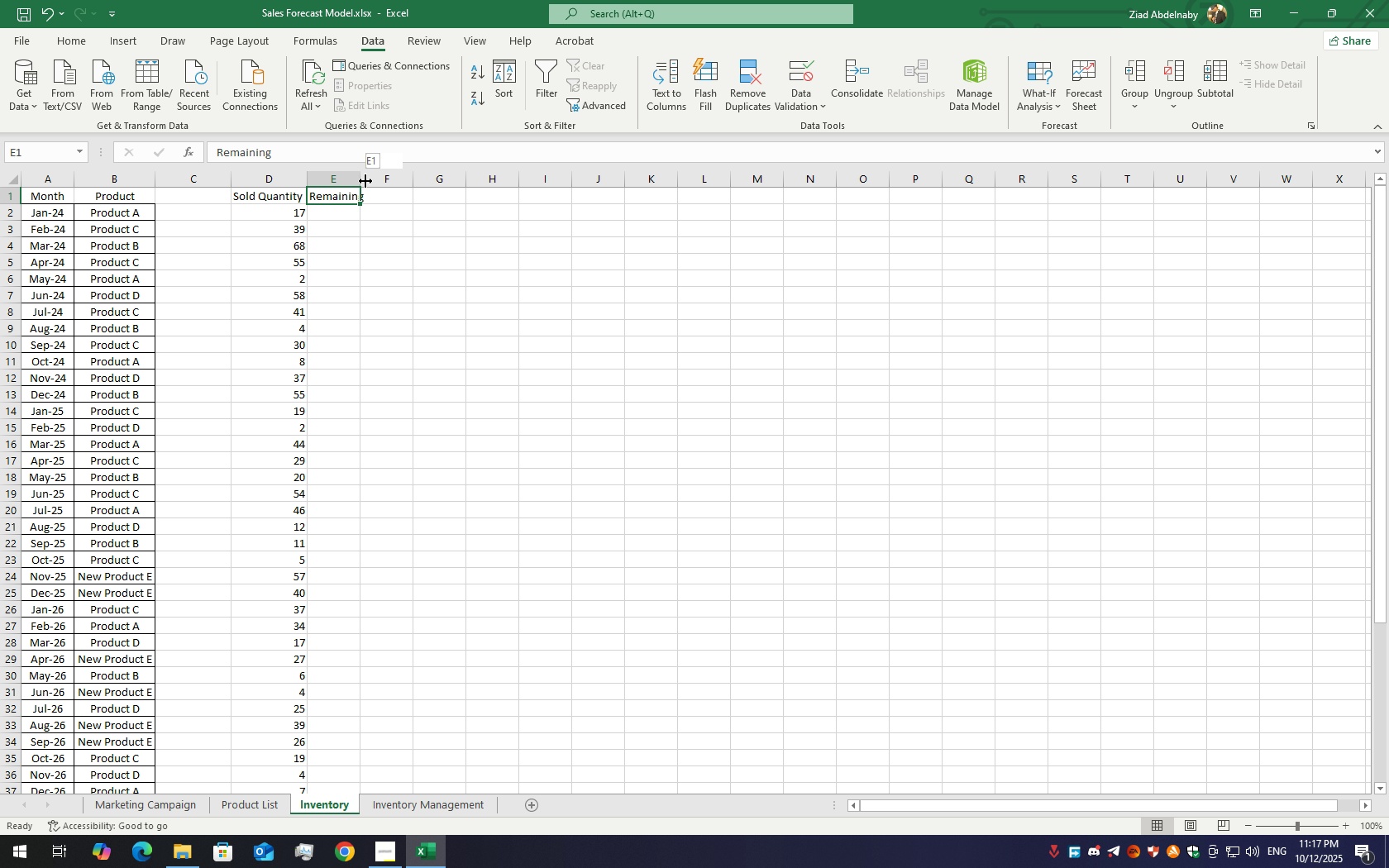 
double_click([365, 181])
 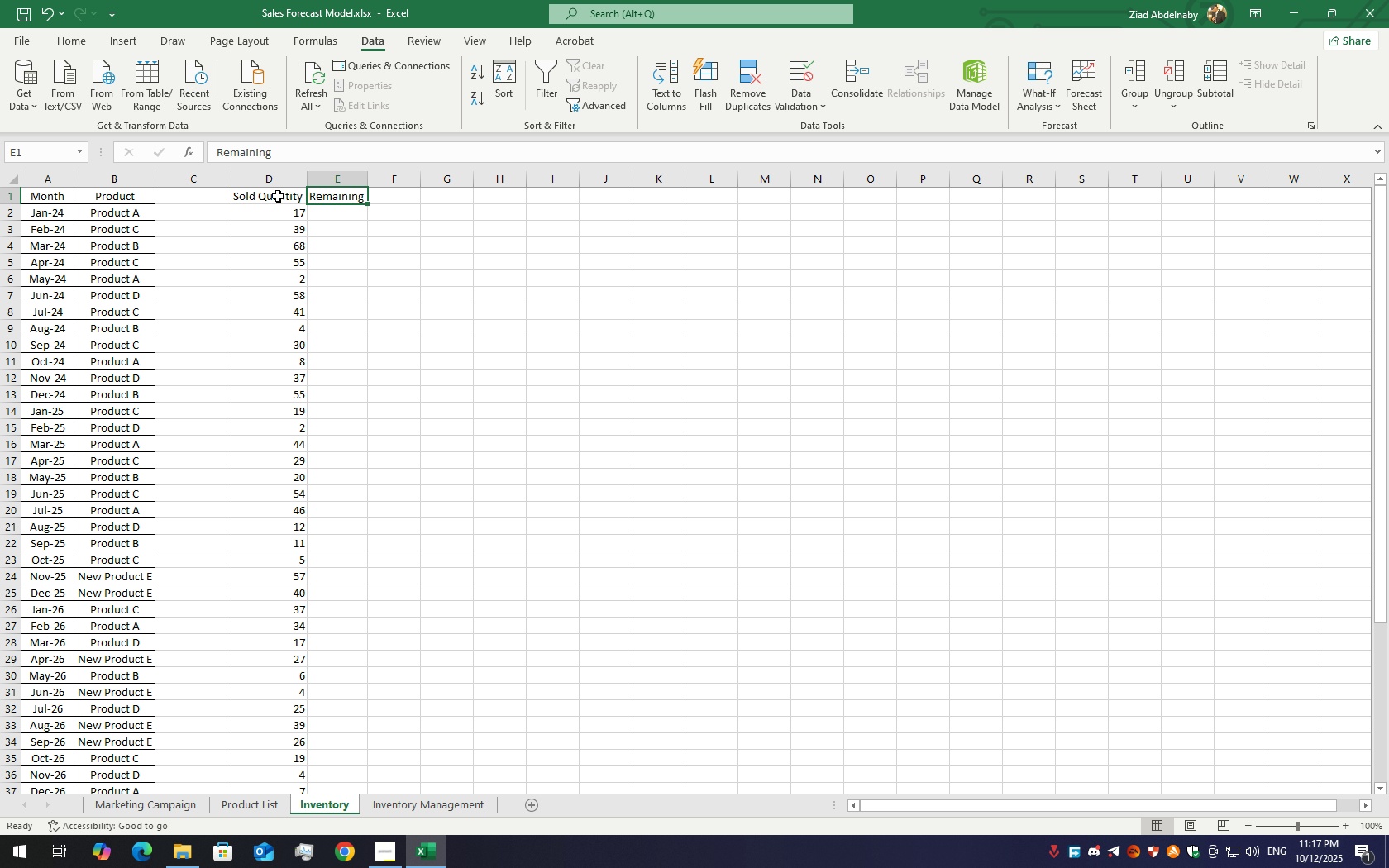 
left_click_drag(start_coordinate=[278, 196], to_coordinate=[324, 823])
 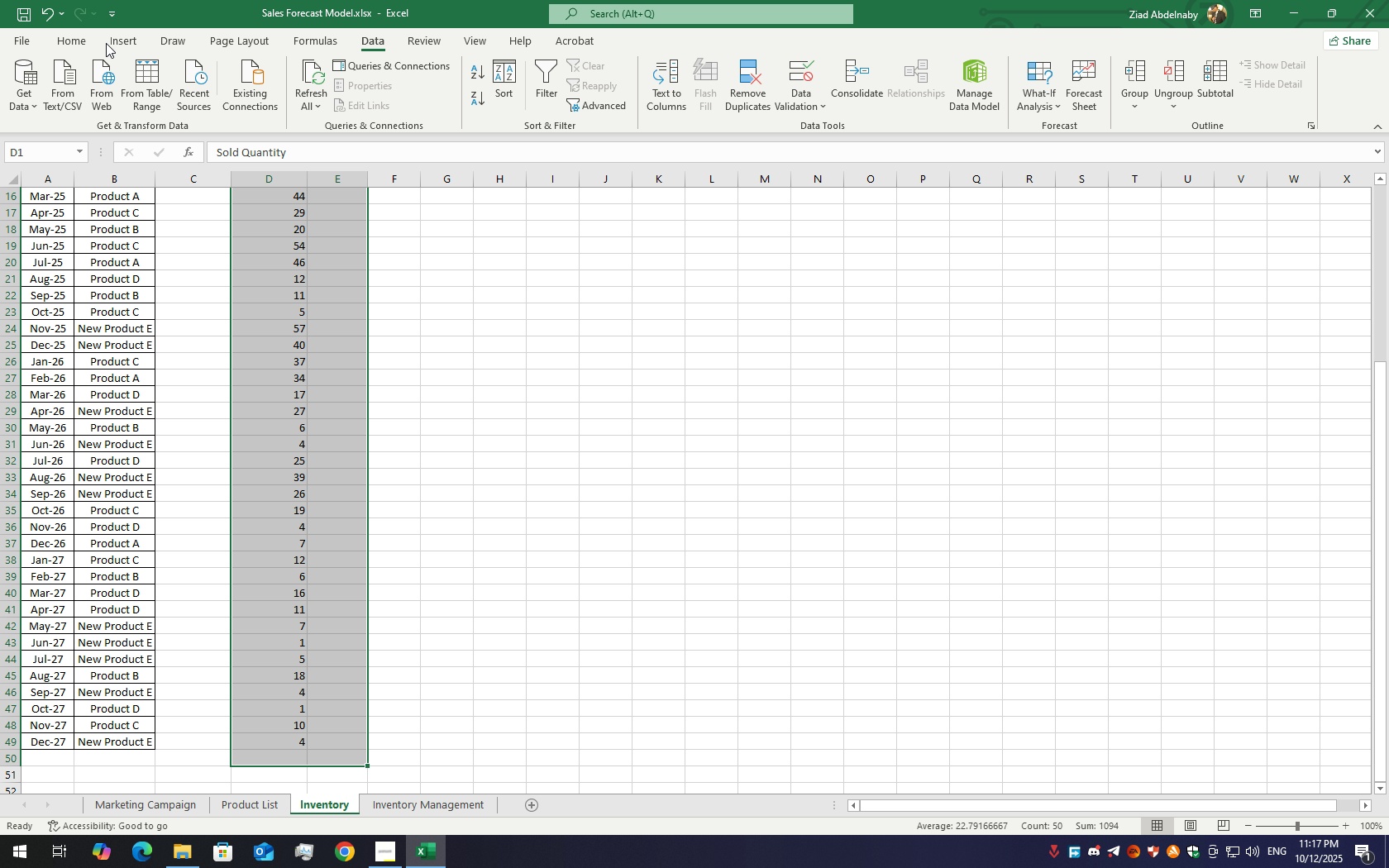 
left_click([66, 41])
 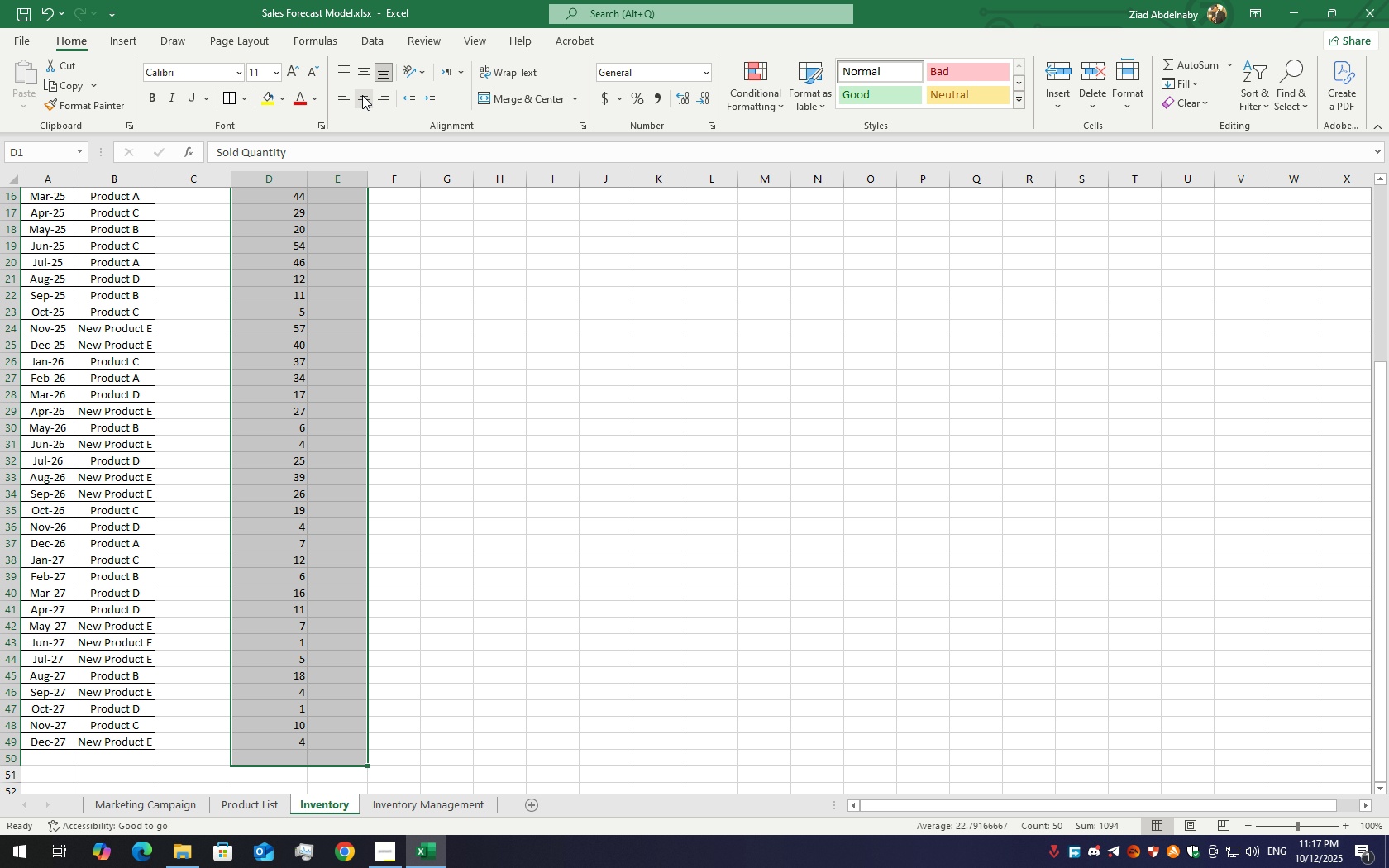 
left_click([362, 95])
 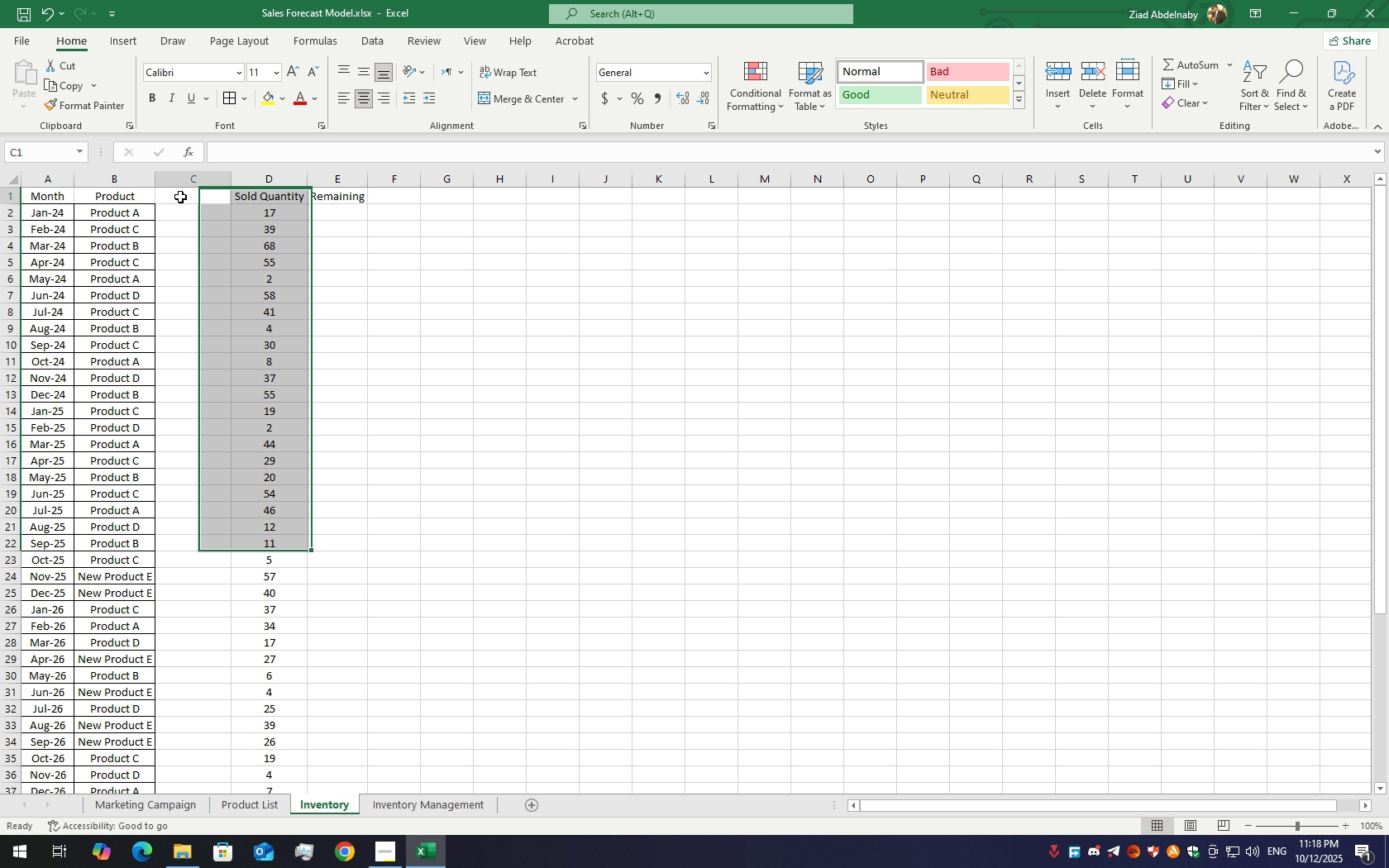 
double_click([180, 197])
 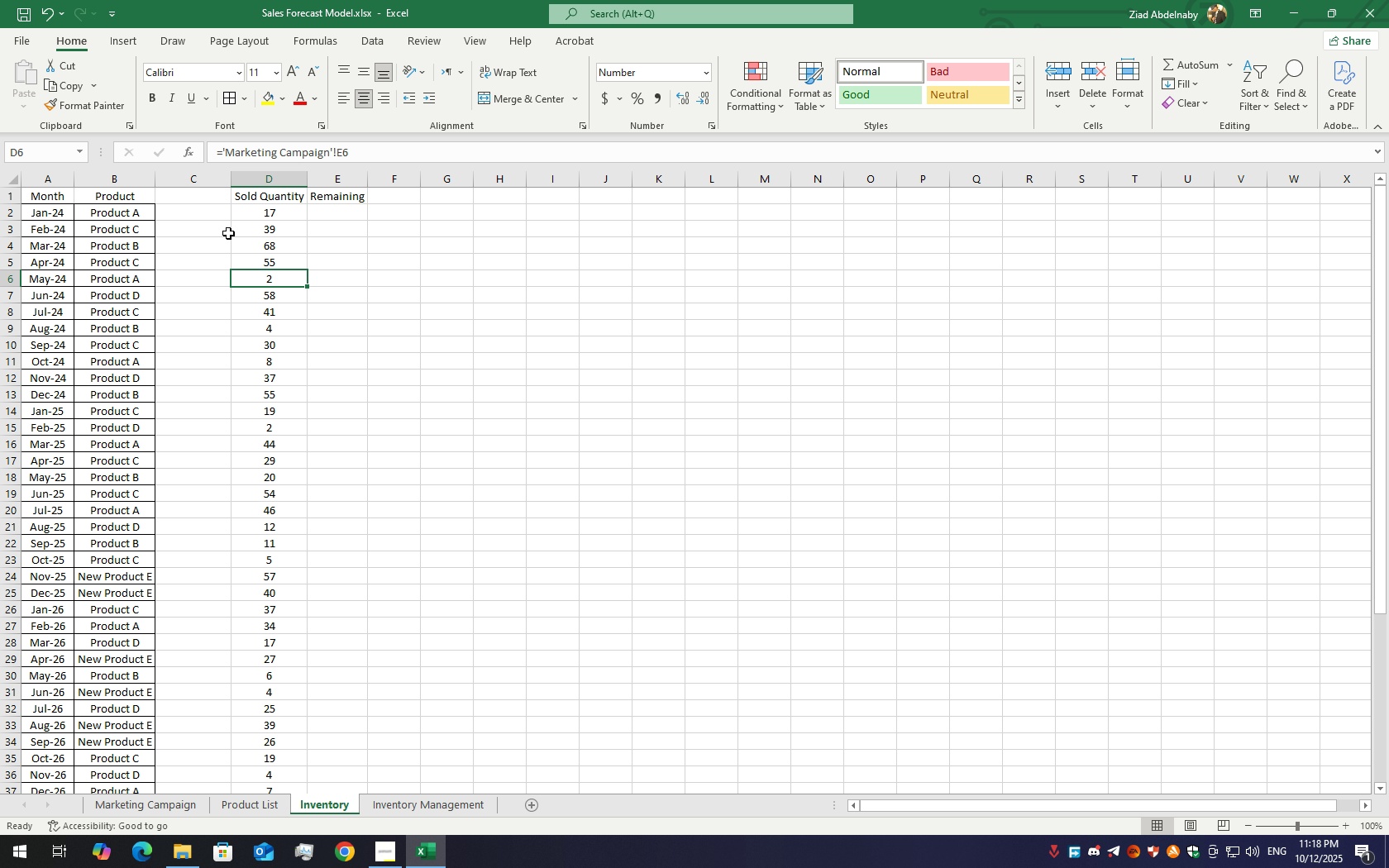 
left_click([215, 195])
 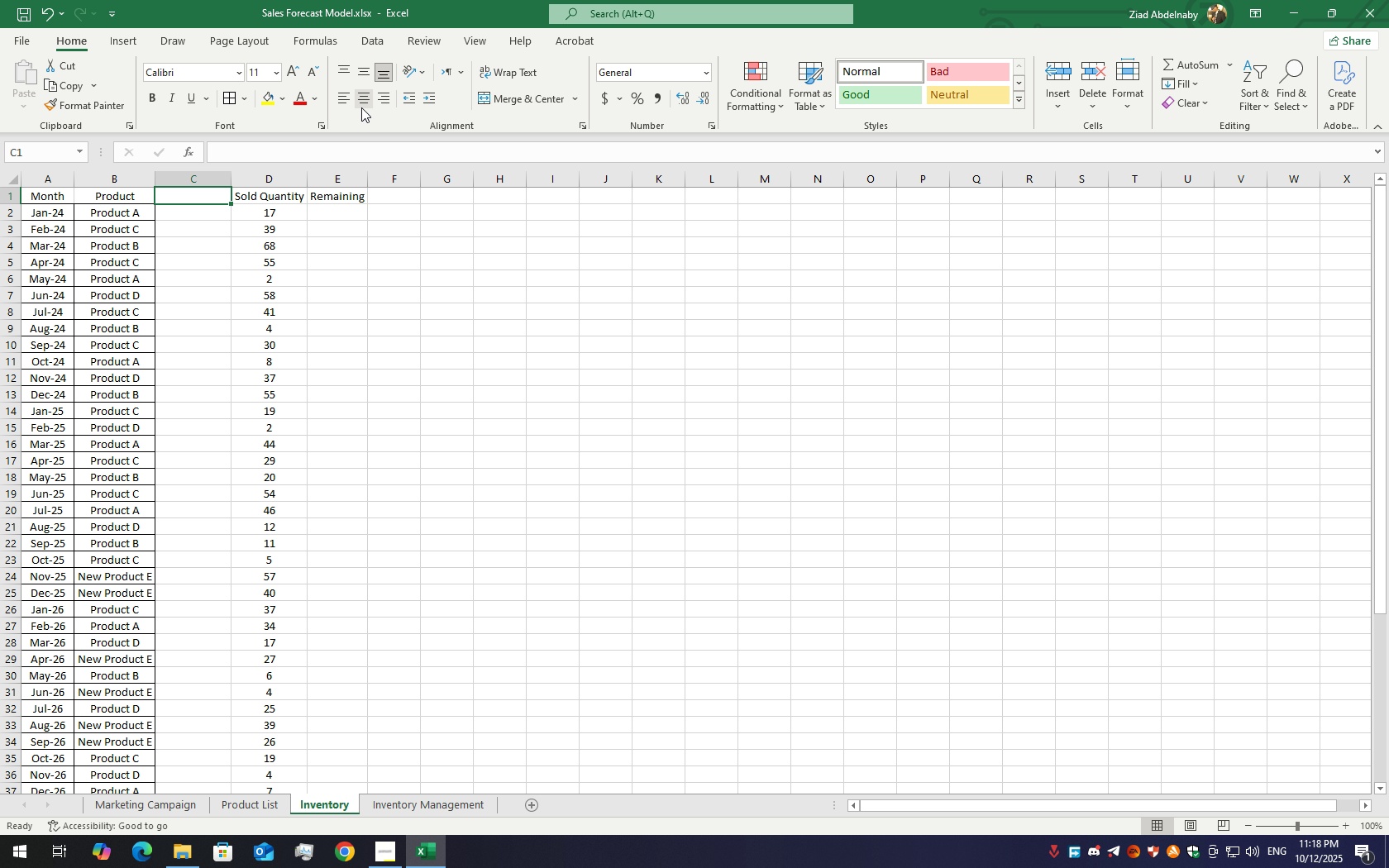 
left_click([370, 107])
 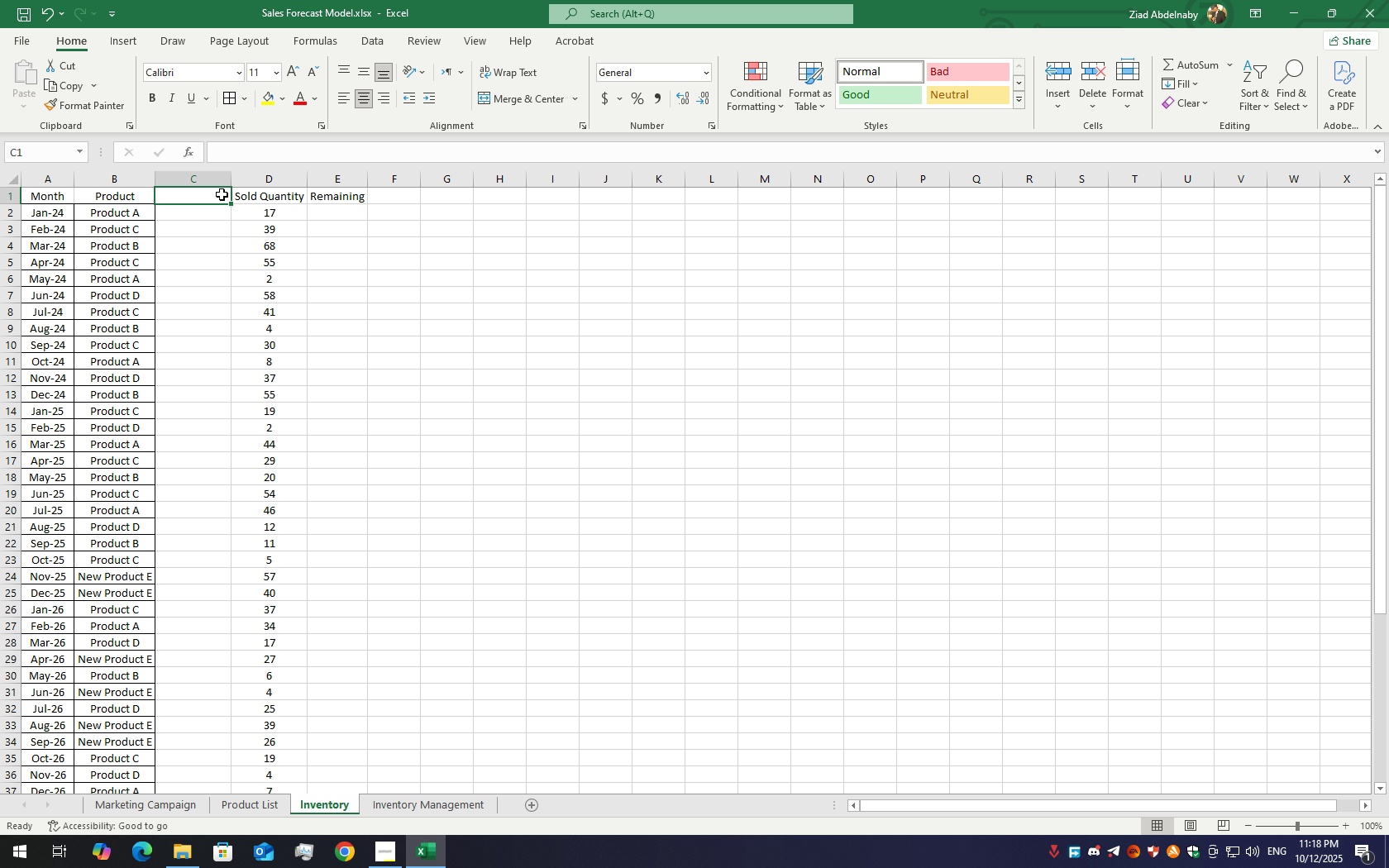 
double_click([222, 194])
 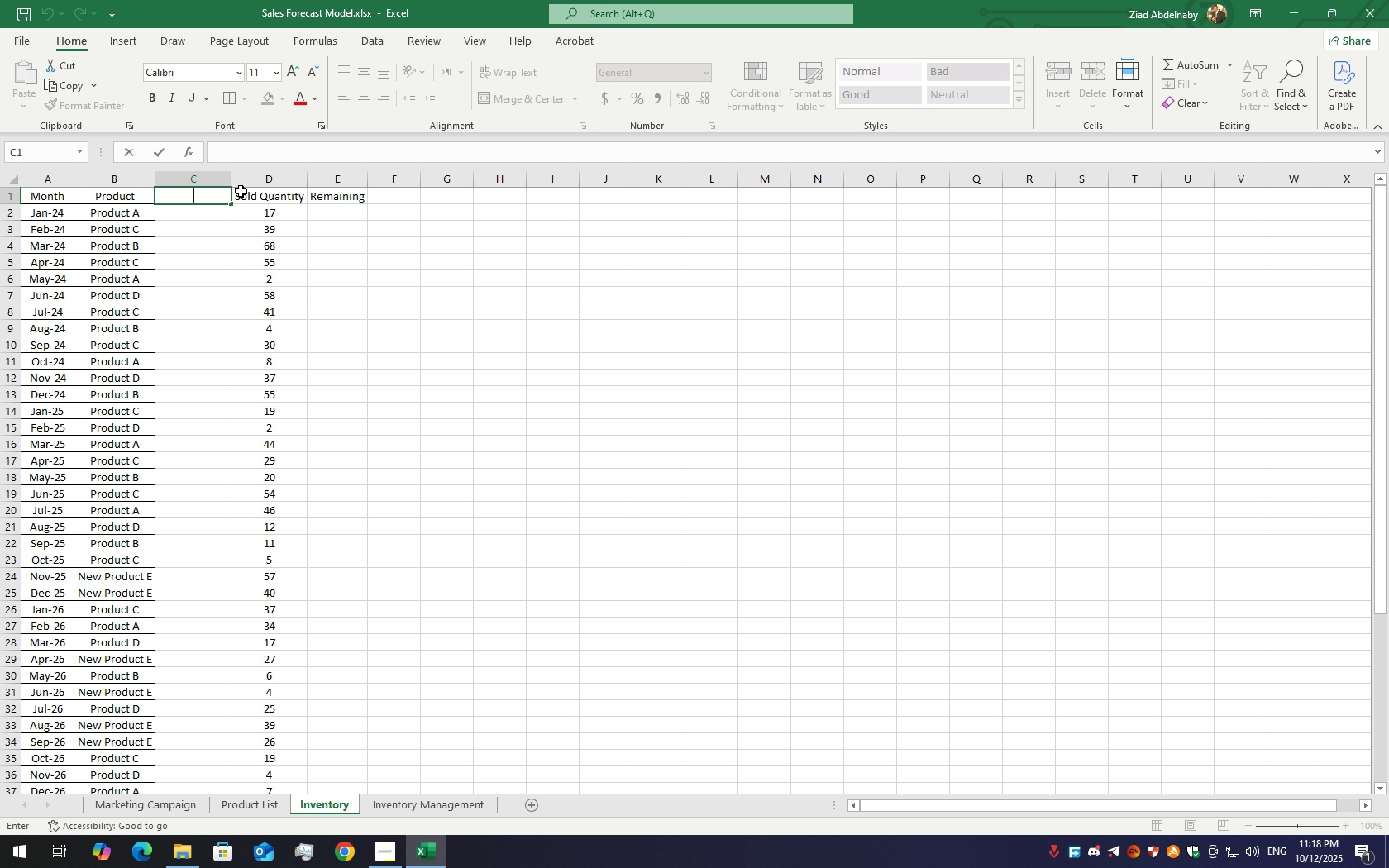 
hold_key(key=ShiftLeft, duration=1.5)
 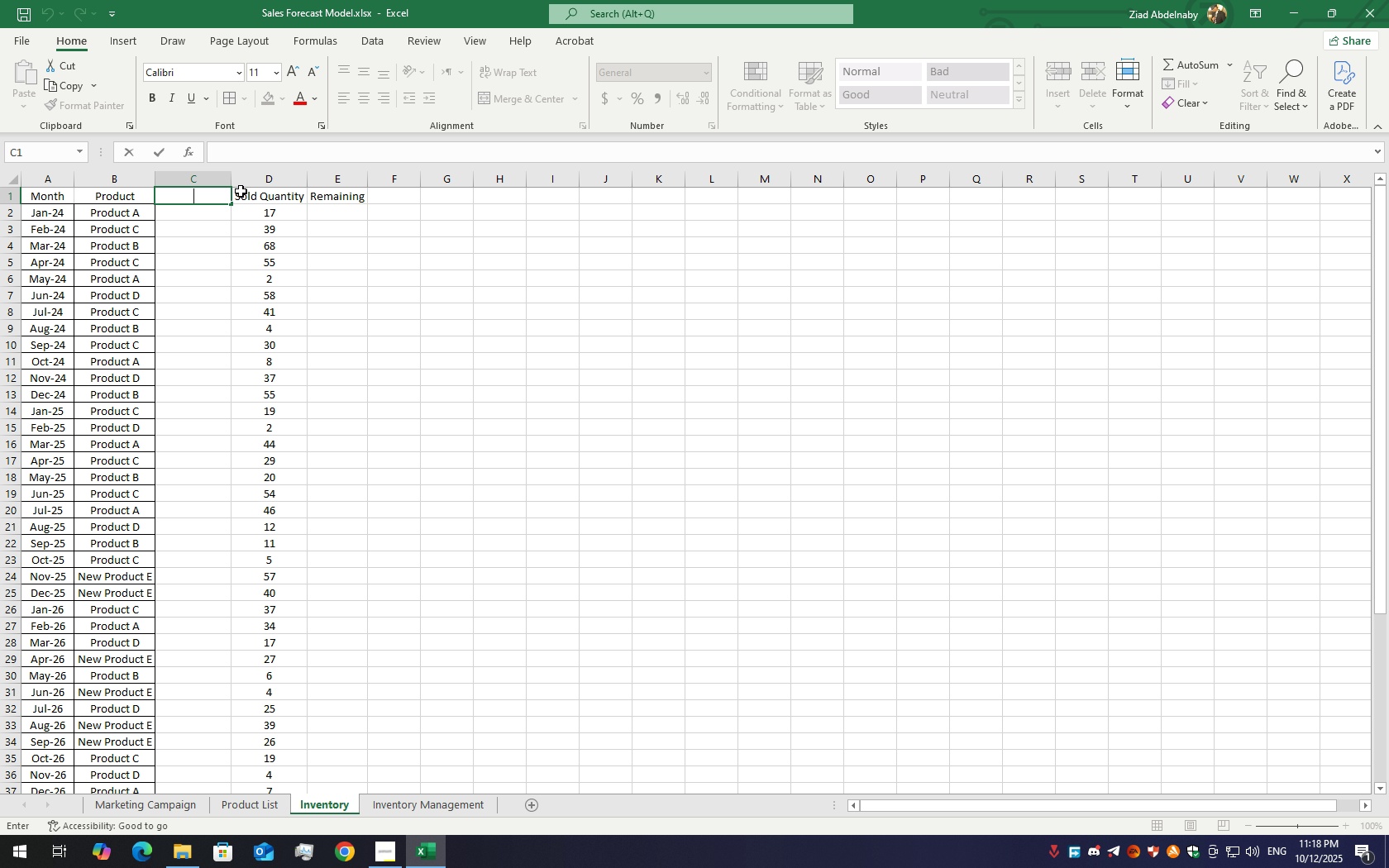 
hold_key(key=ShiftLeft, duration=1.51)
 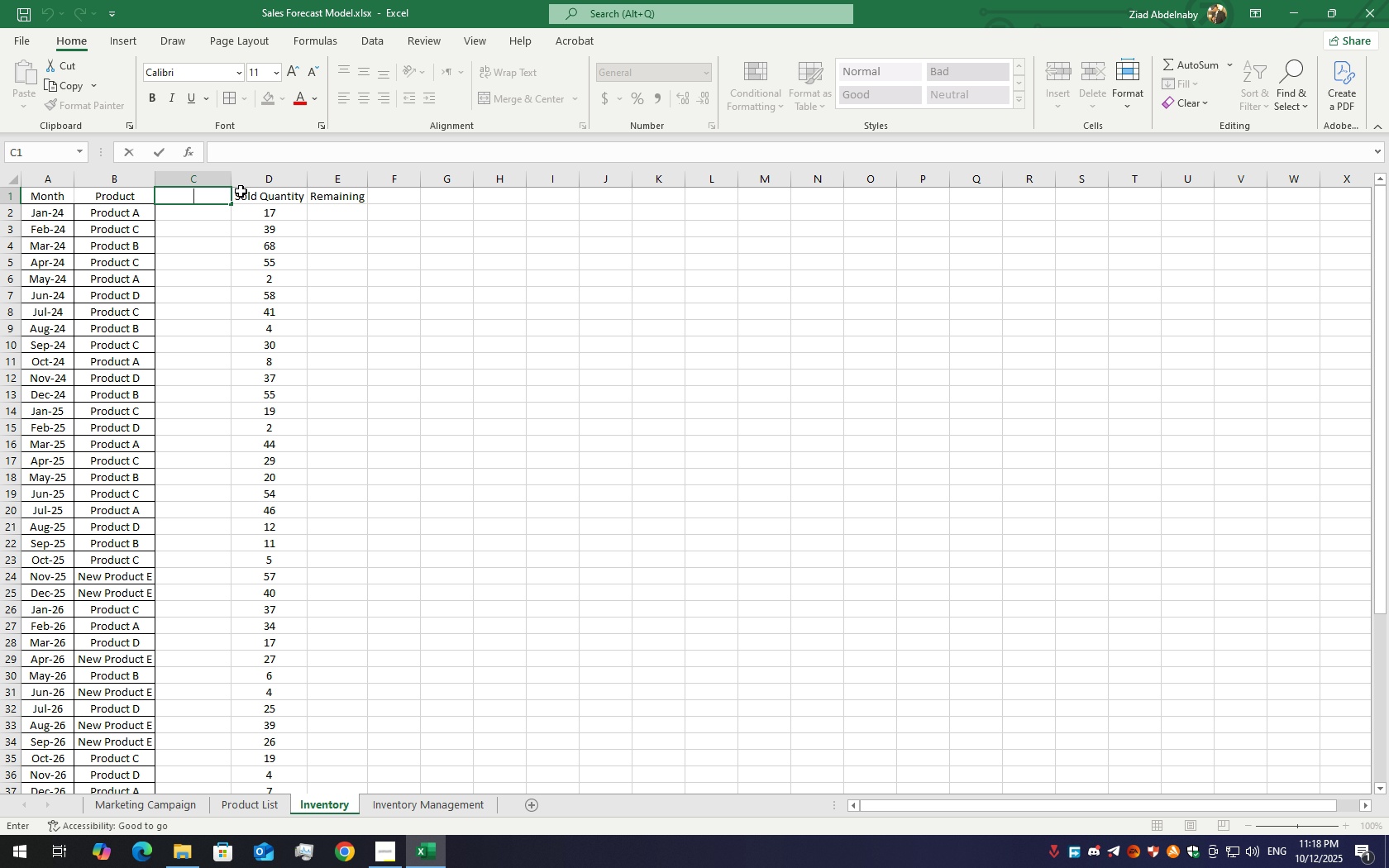 
hold_key(key=ShiftLeft, duration=1.52)
 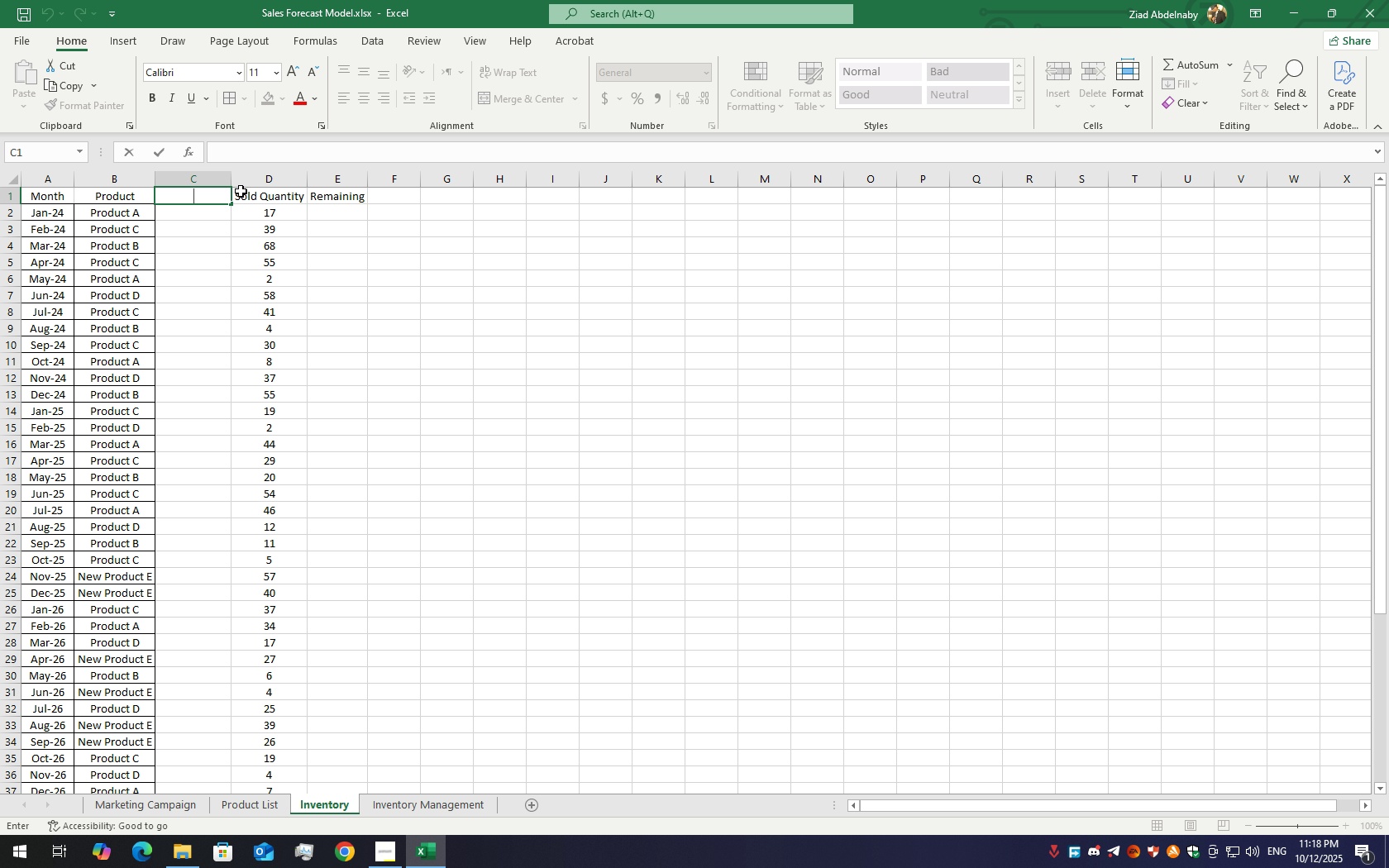 
key(Shift+D)
 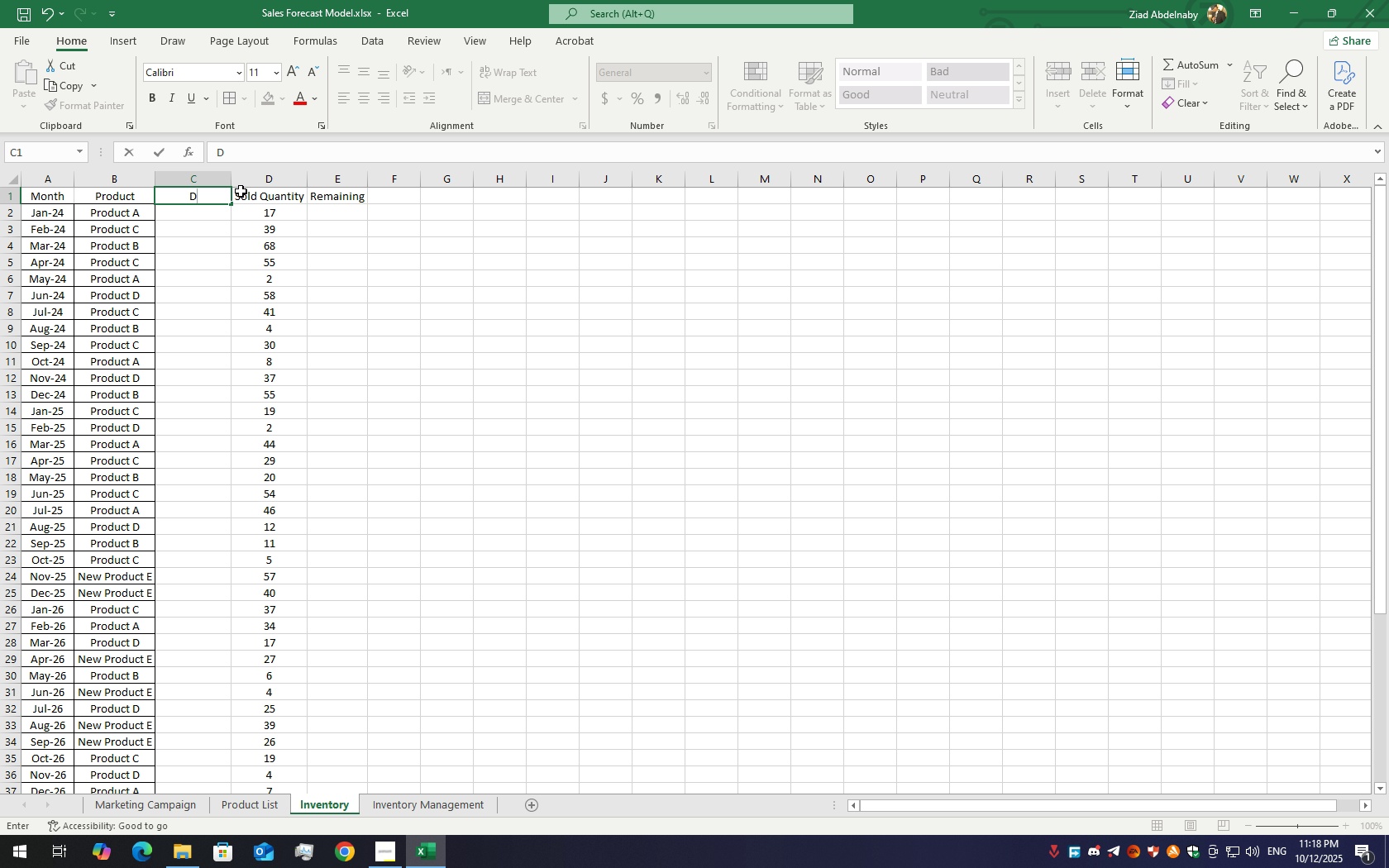 
key(Backspace)
 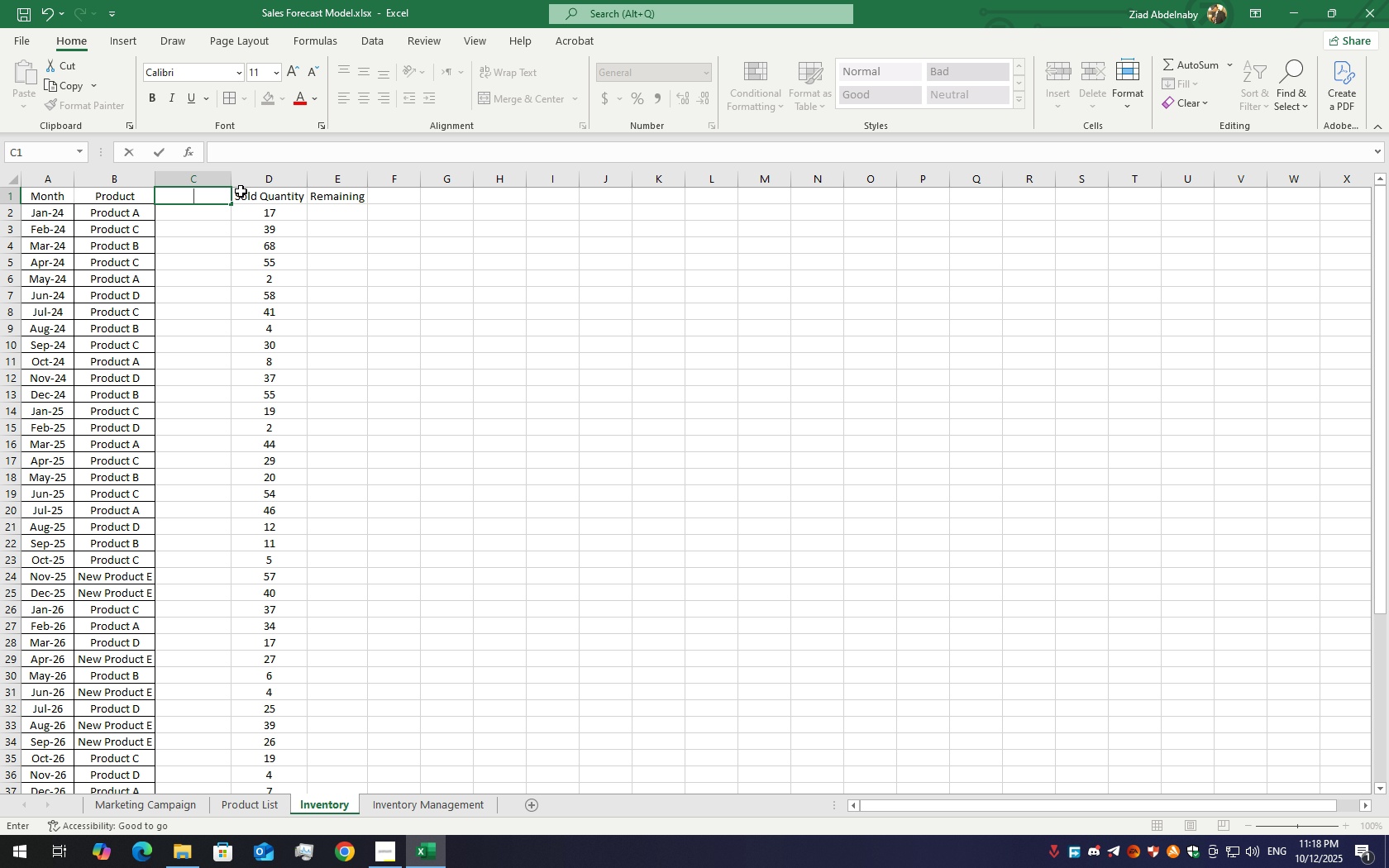 
hold_key(key=ShiftLeft, duration=1.5)
 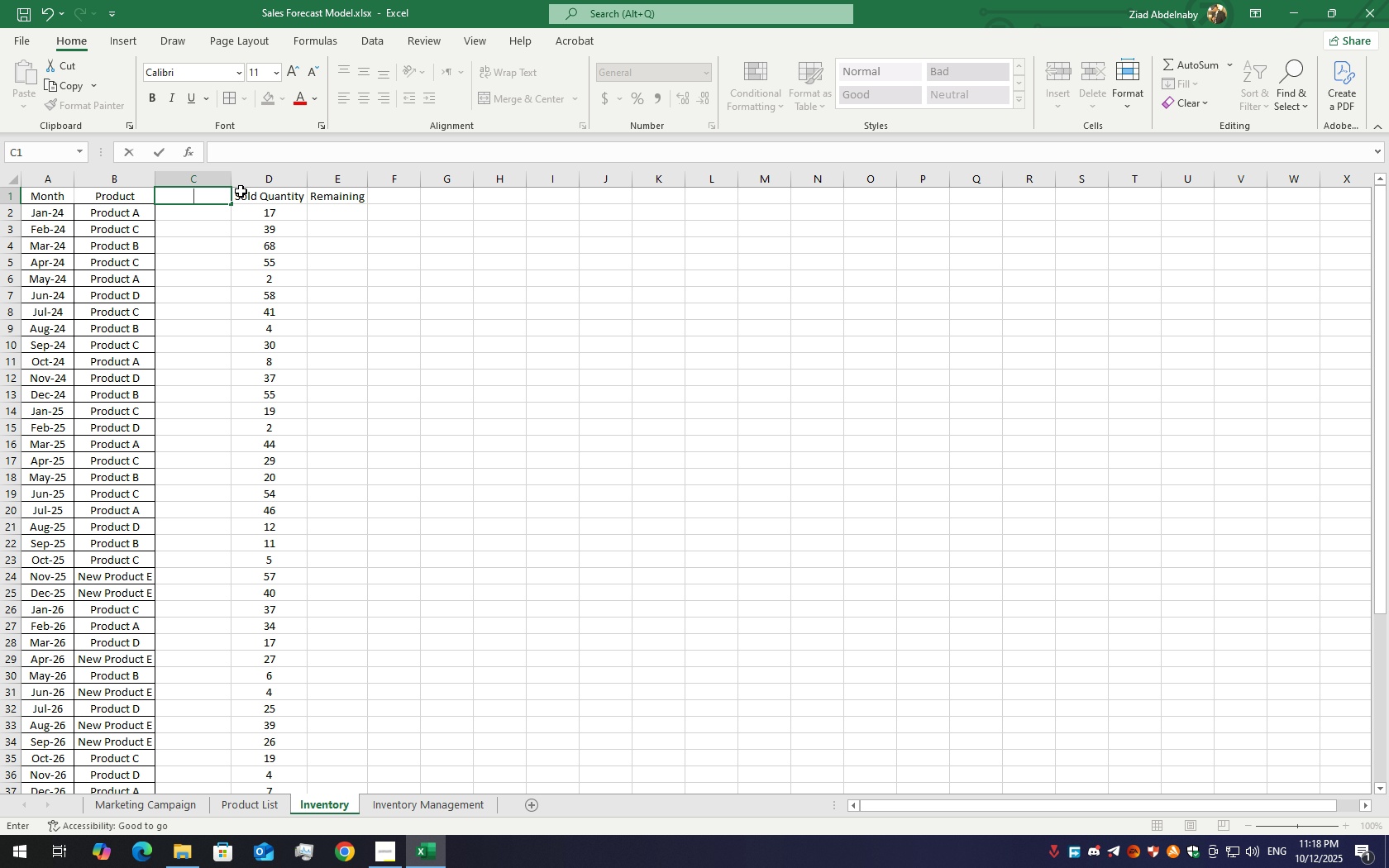 
hold_key(key=ShiftLeft, duration=1.51)
 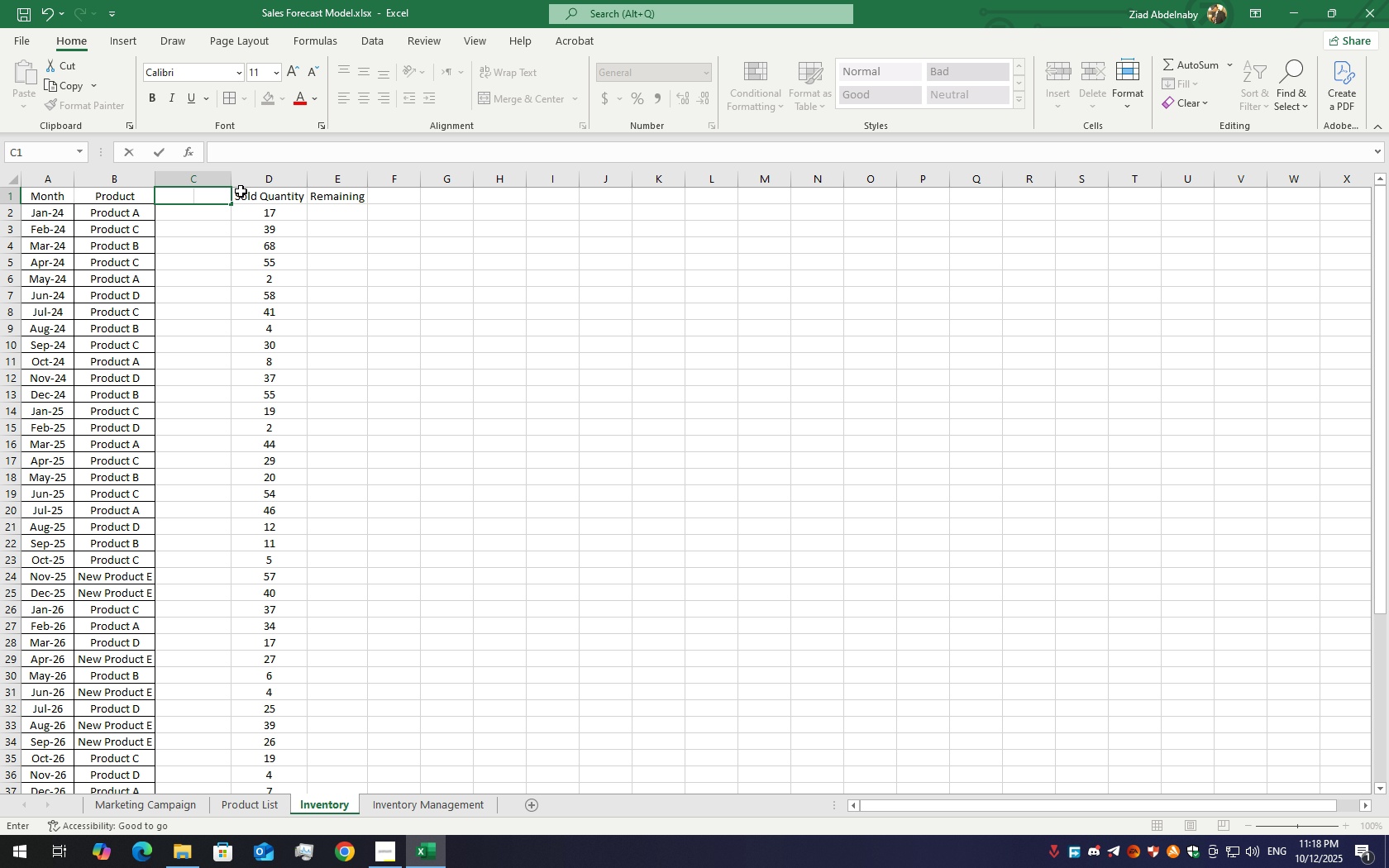 
hold_key(key=ShiftLeft, duration=1.53)
 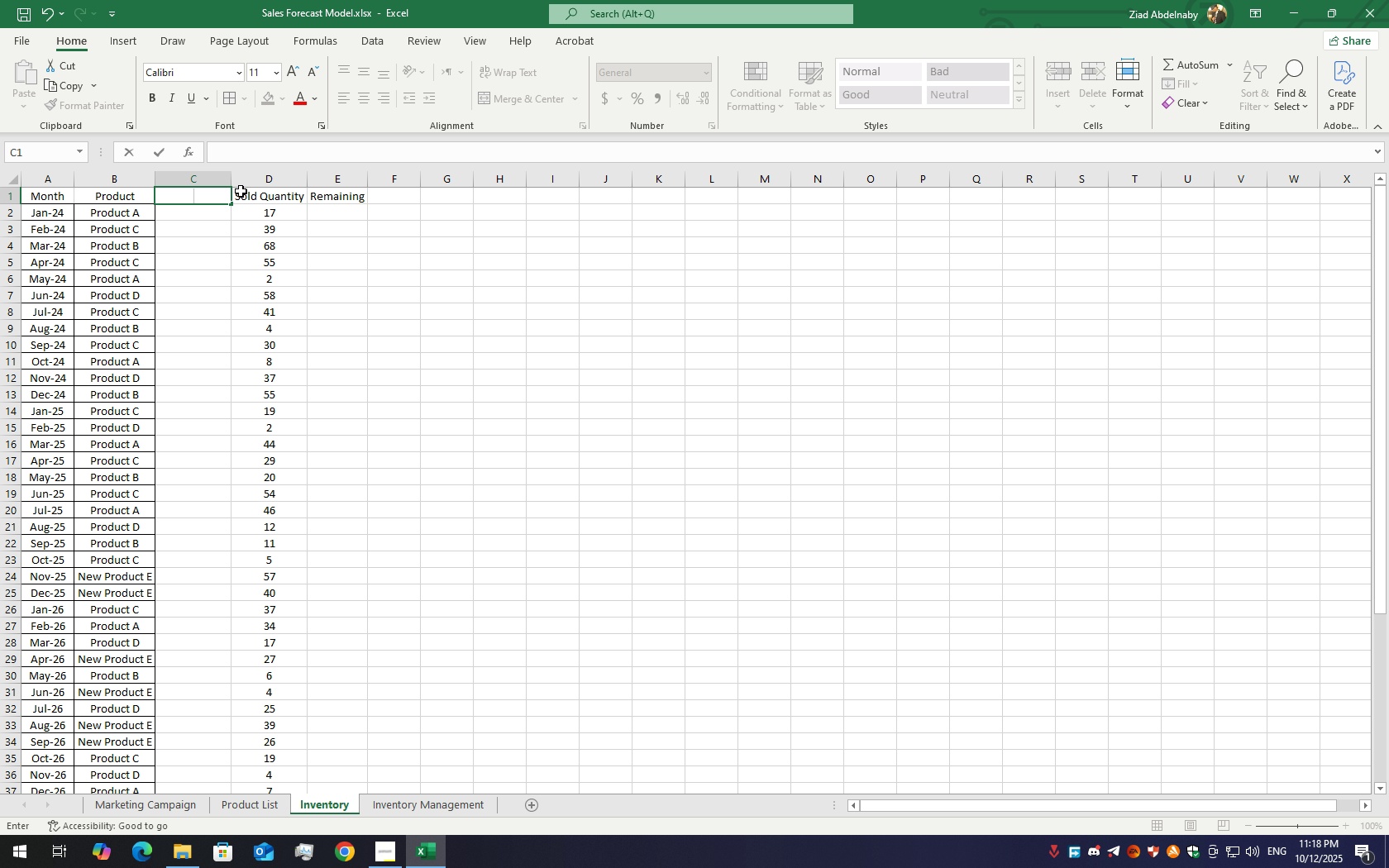 
hold_key(key=ShiftLeft, duration=1.52)
 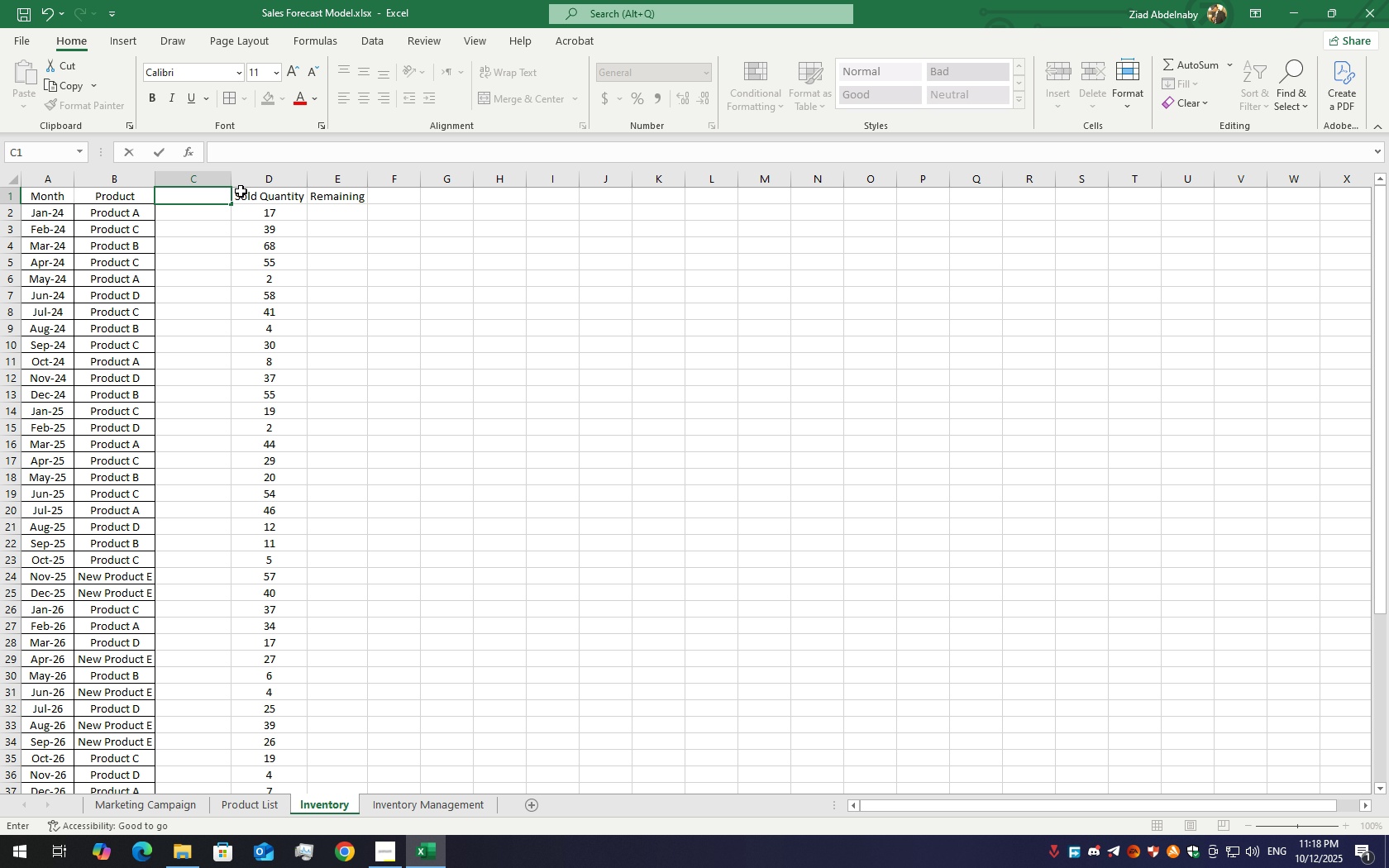 
hold_key(key=ShiftLeft, duration=1.51)
 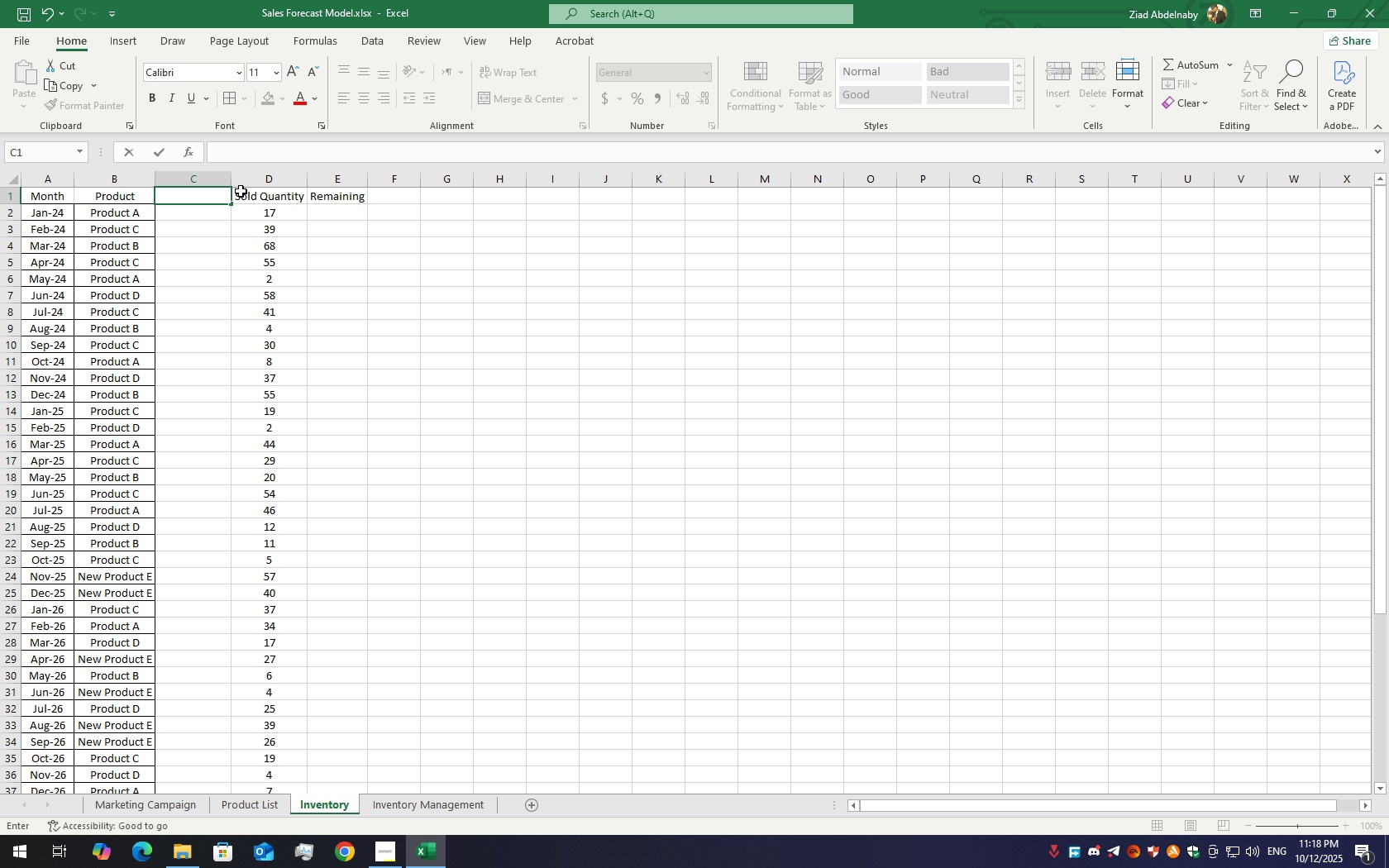 
type(Stock Remaining)
 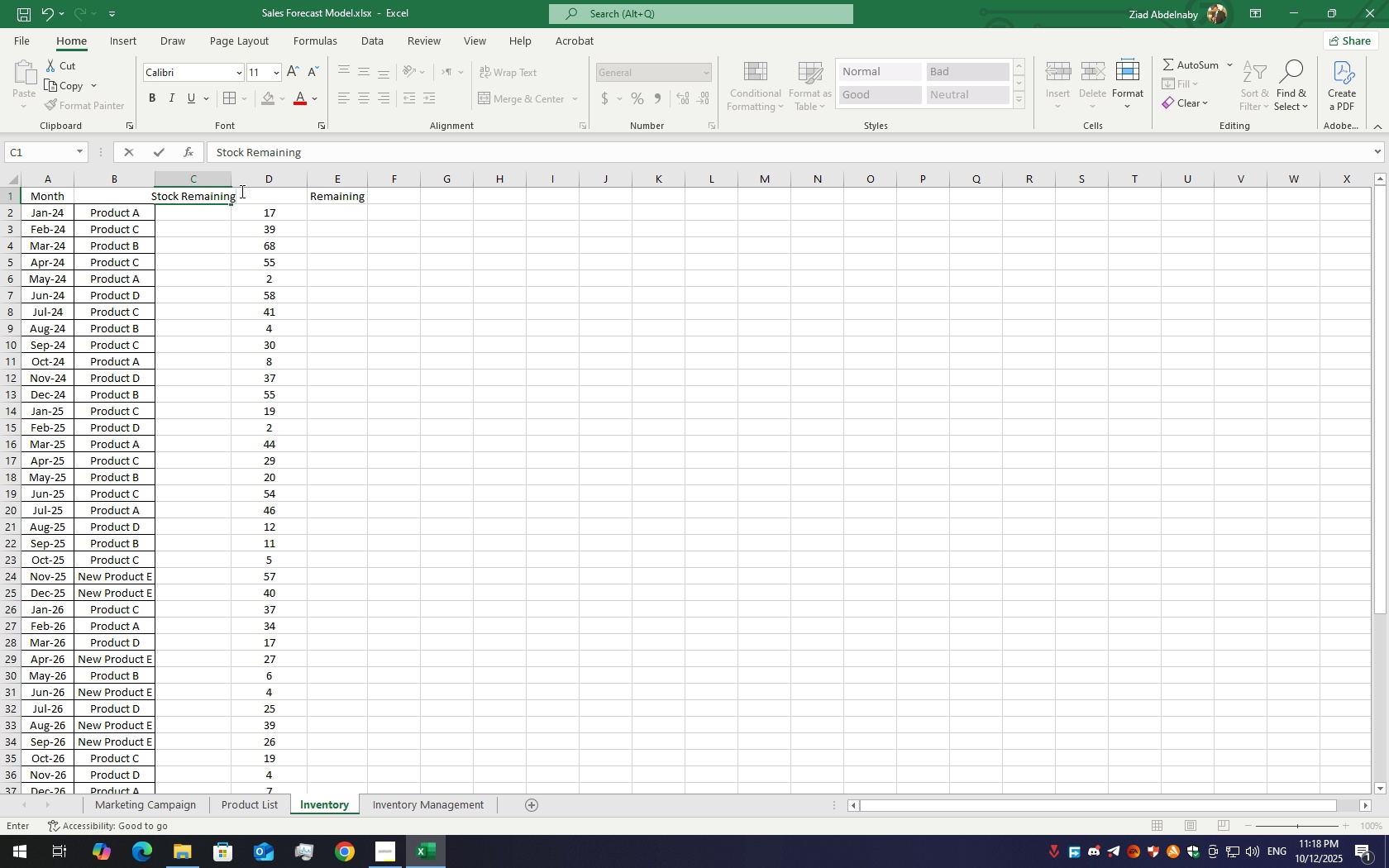 
key(Enter)
 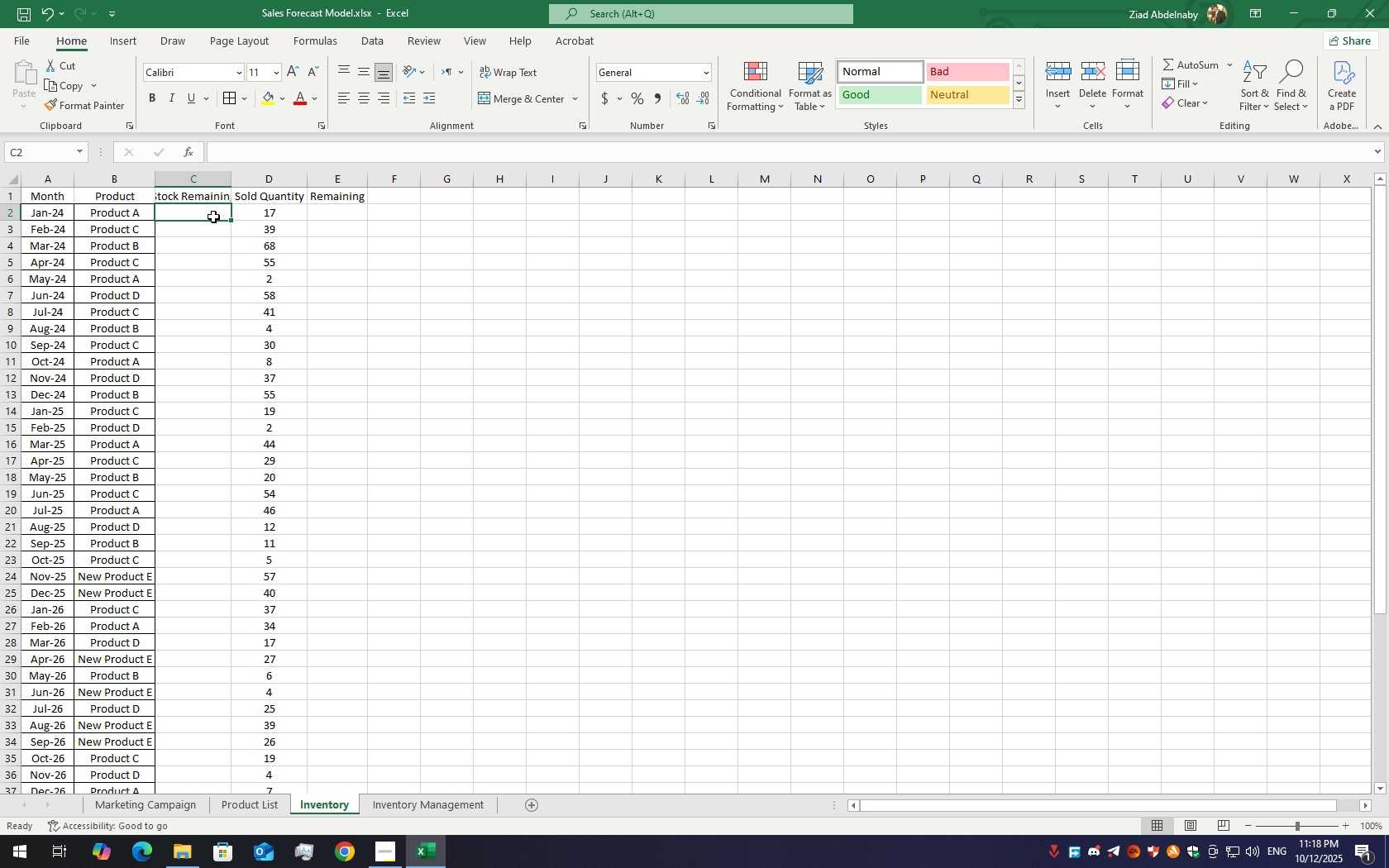 
double_click([217, 203])
 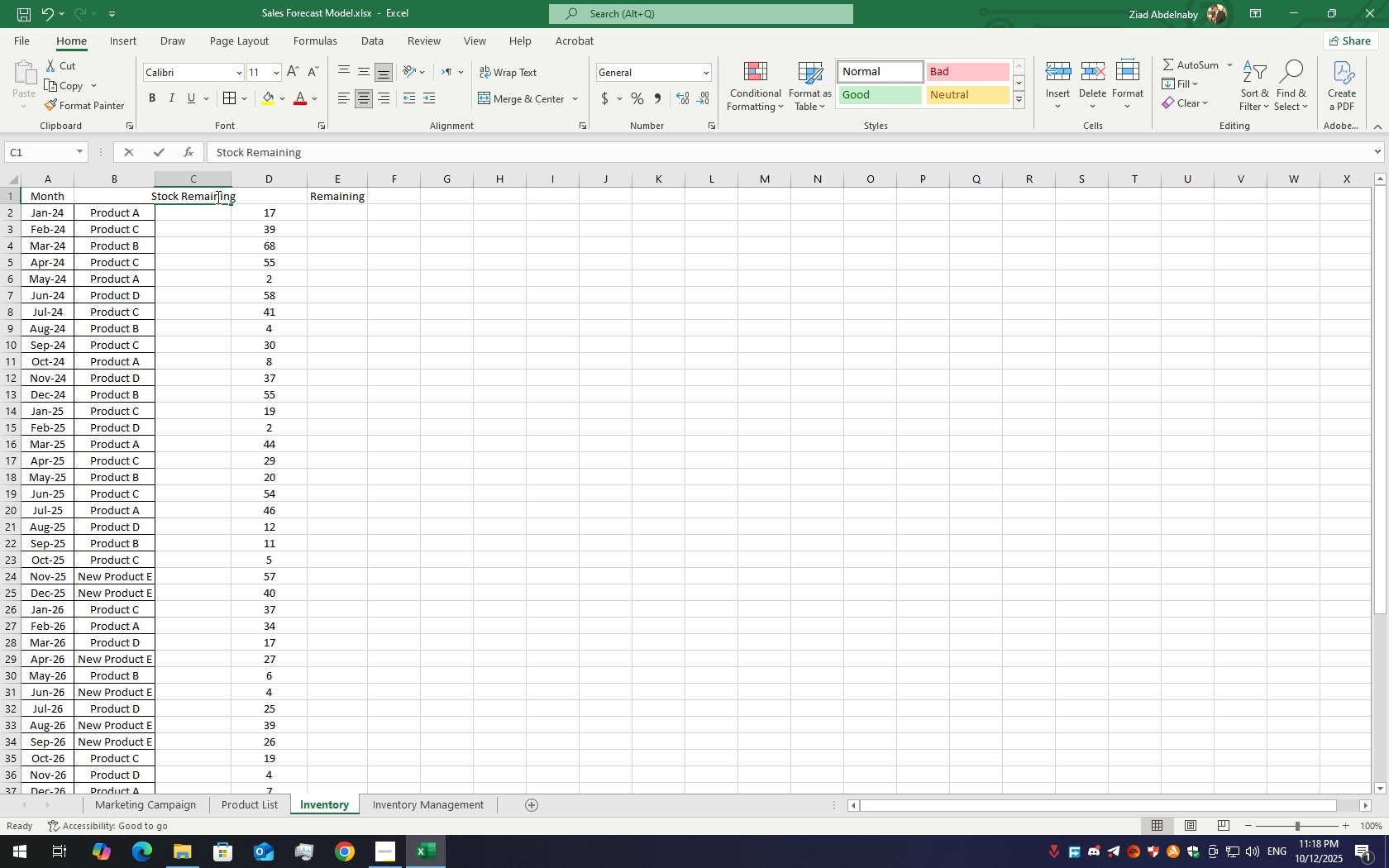 
double_click([217, 197])
 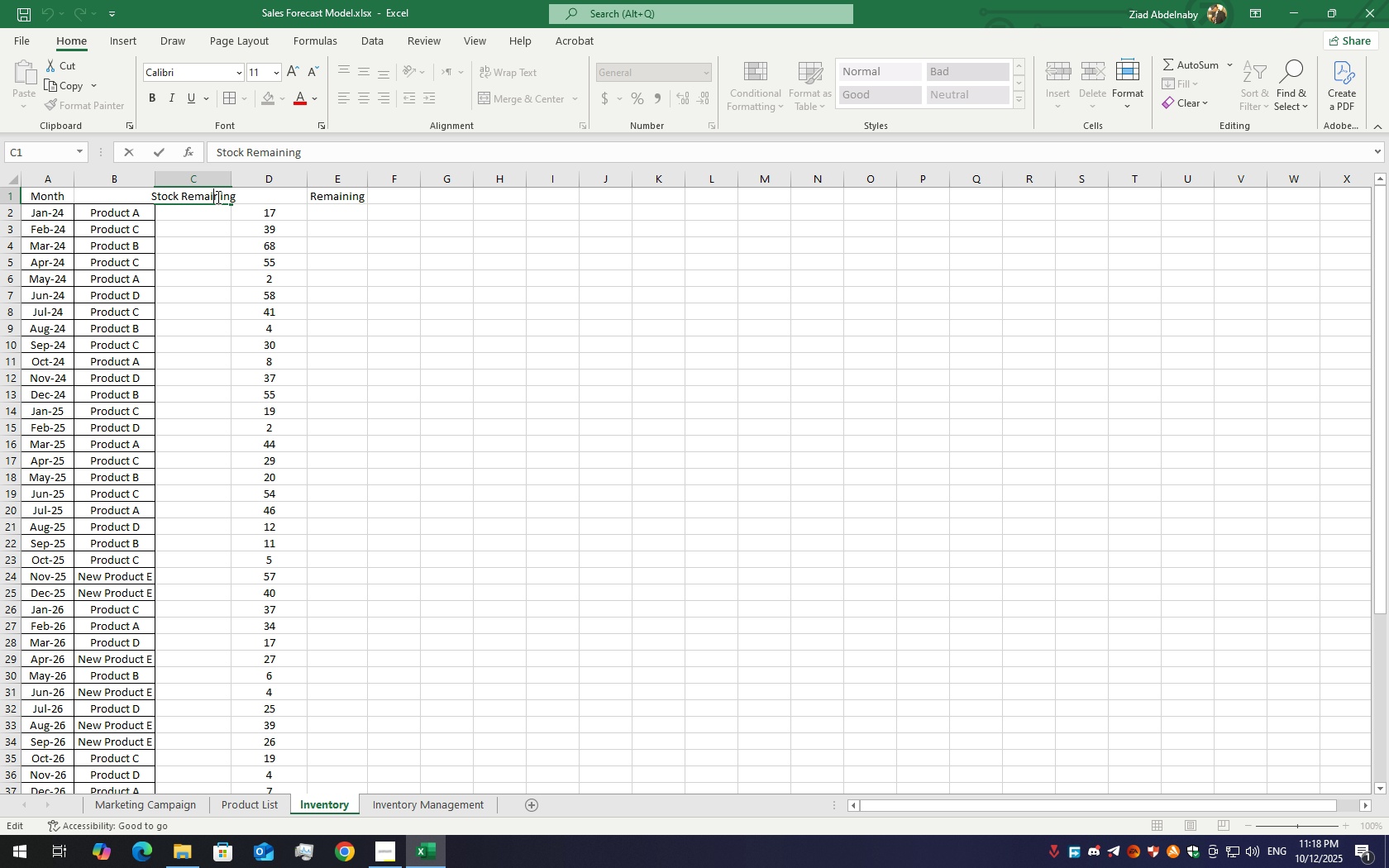 
triple_click([217, 197])
 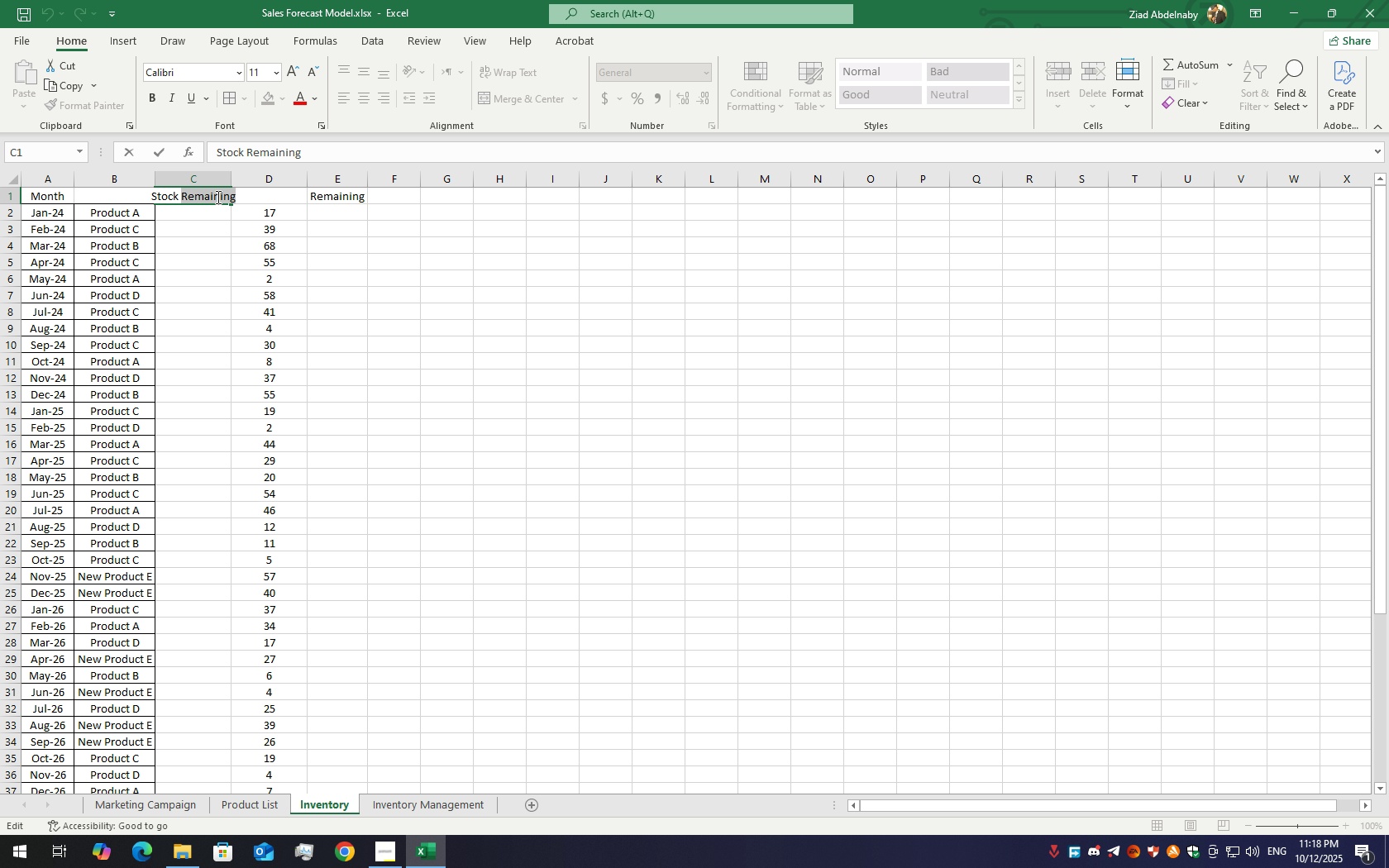 
triple_click([217, 197])
 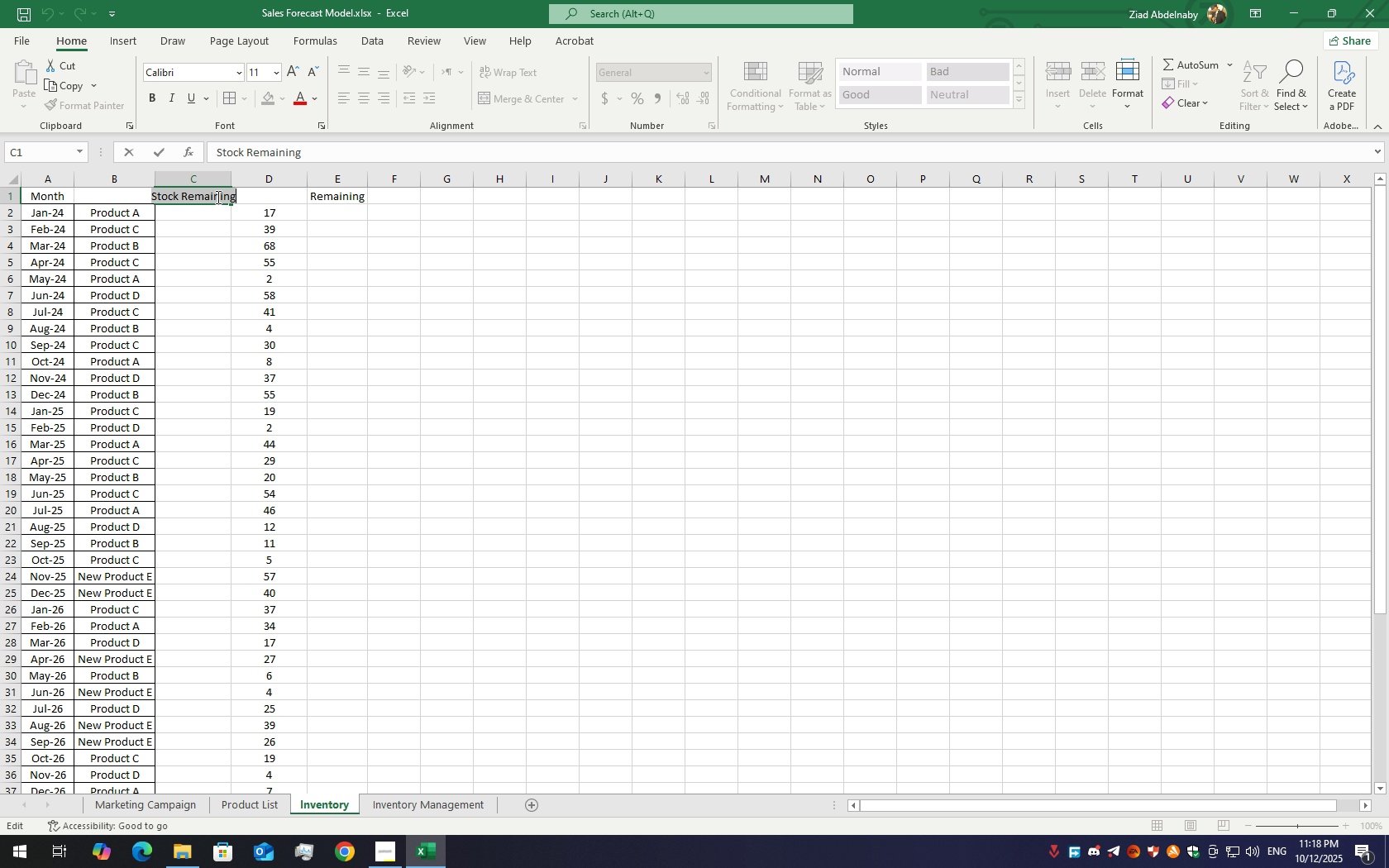 
triple_click([217, 197])
 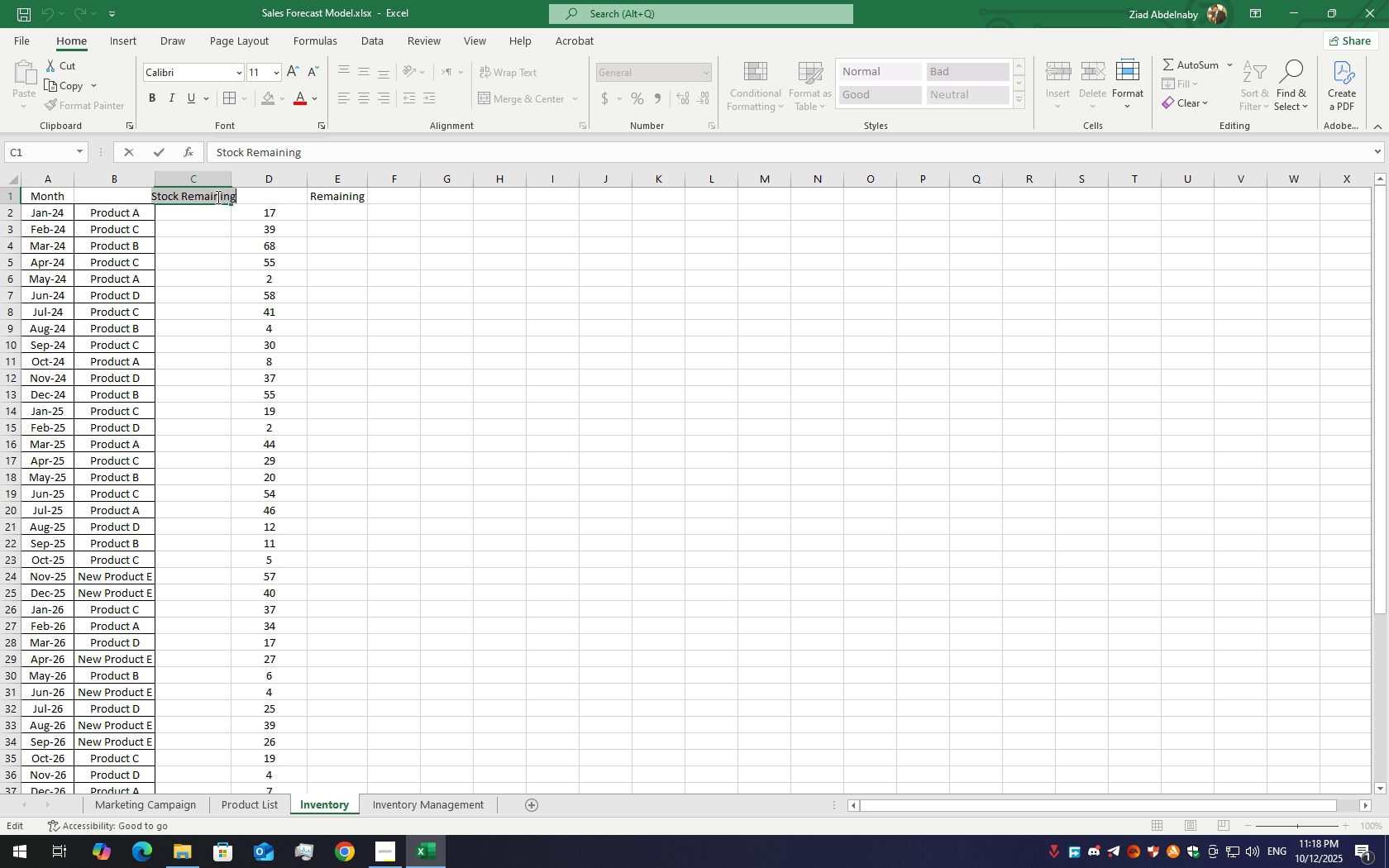 
type(Stock )
key(Backspace)
 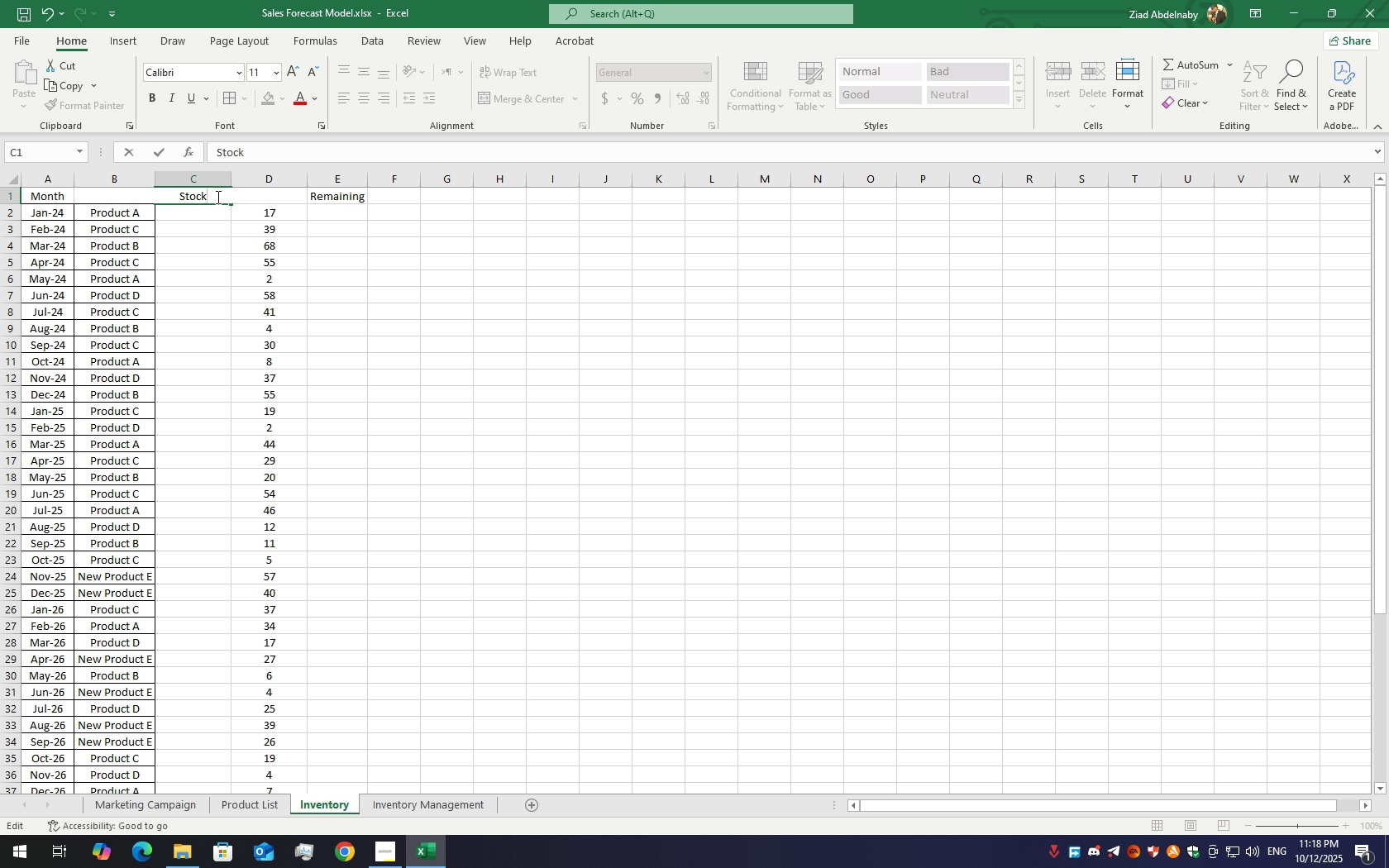 
key(Enter)
 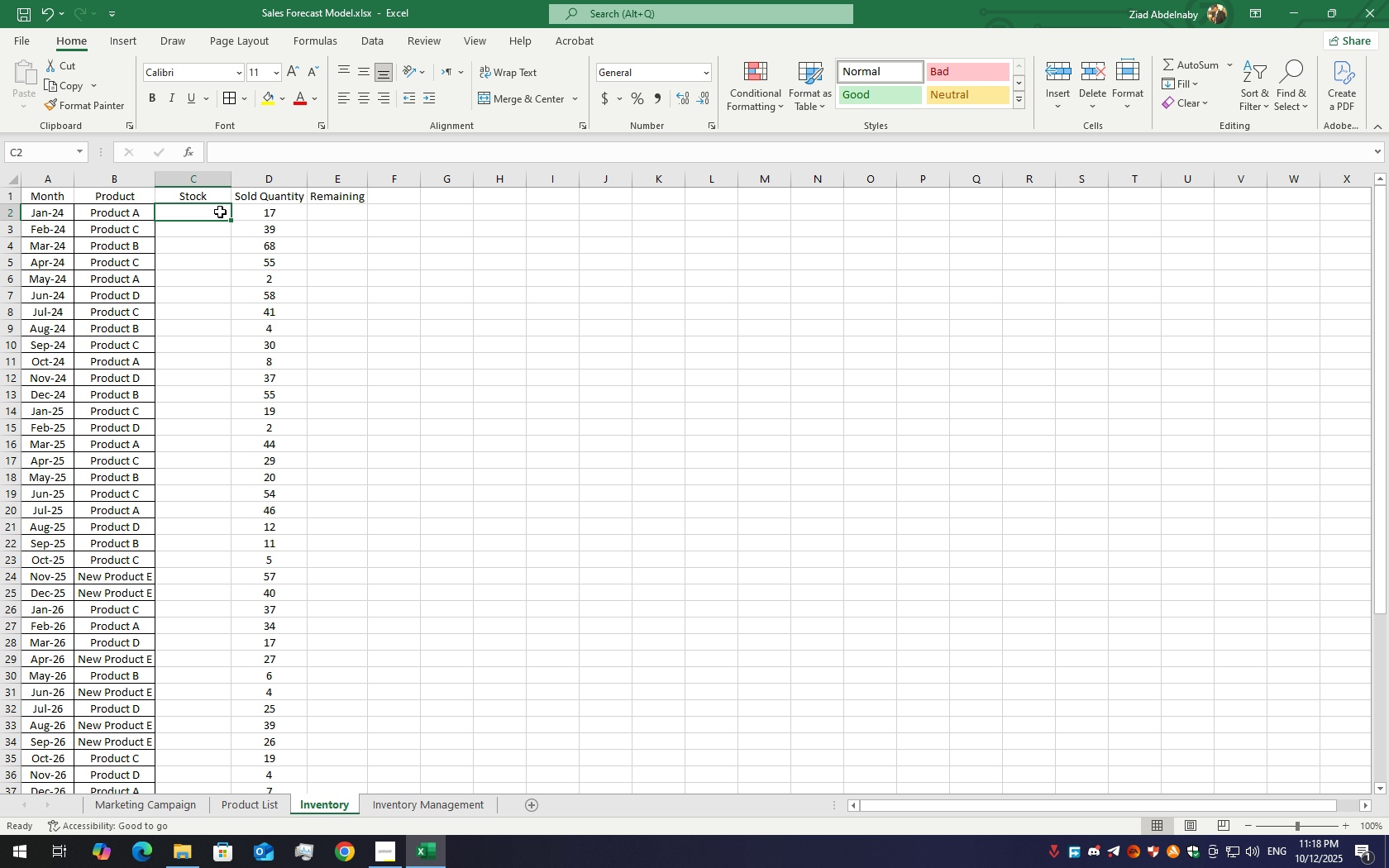 
double_click([217, 211])
 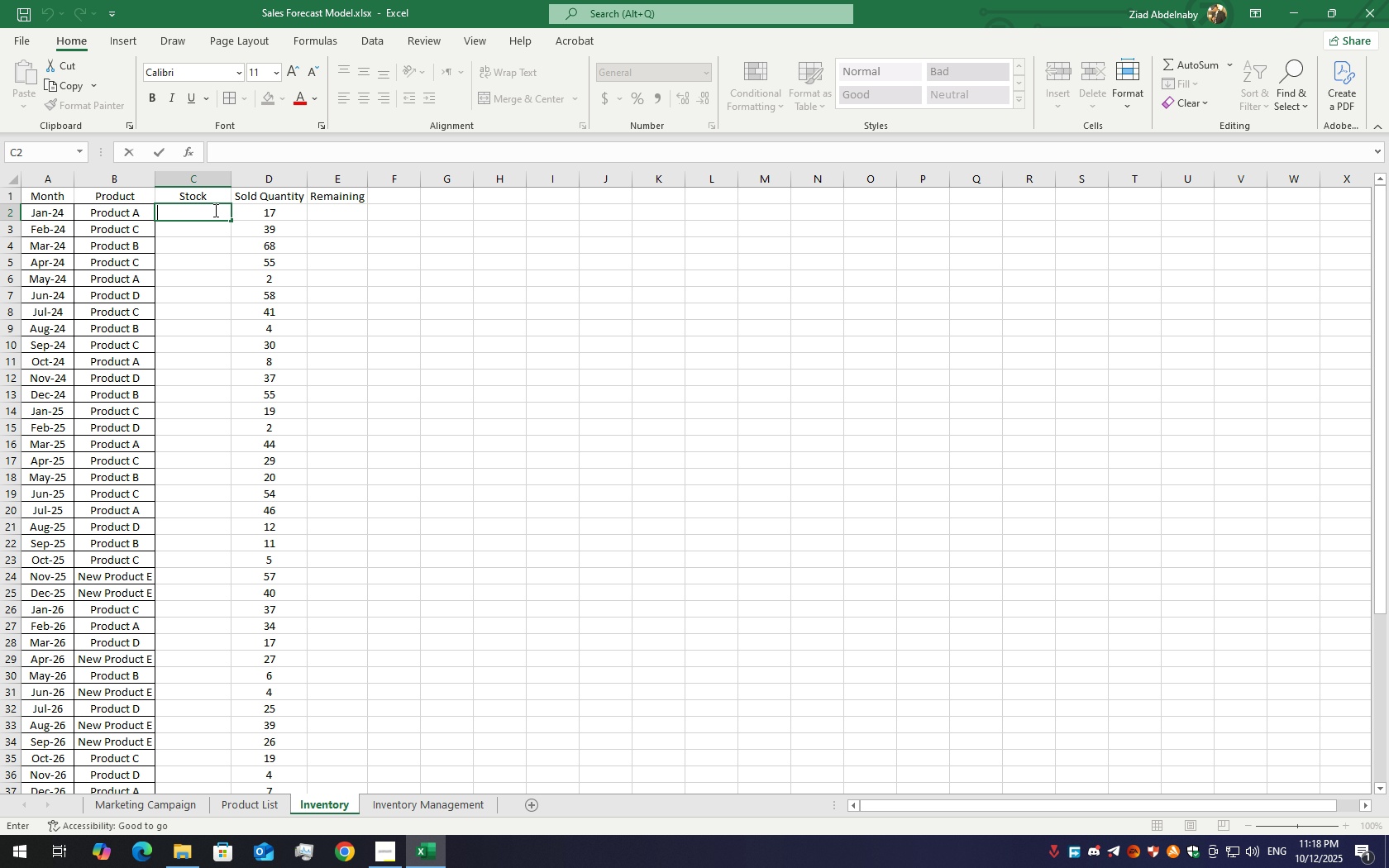 
double_click([214, 210])
 